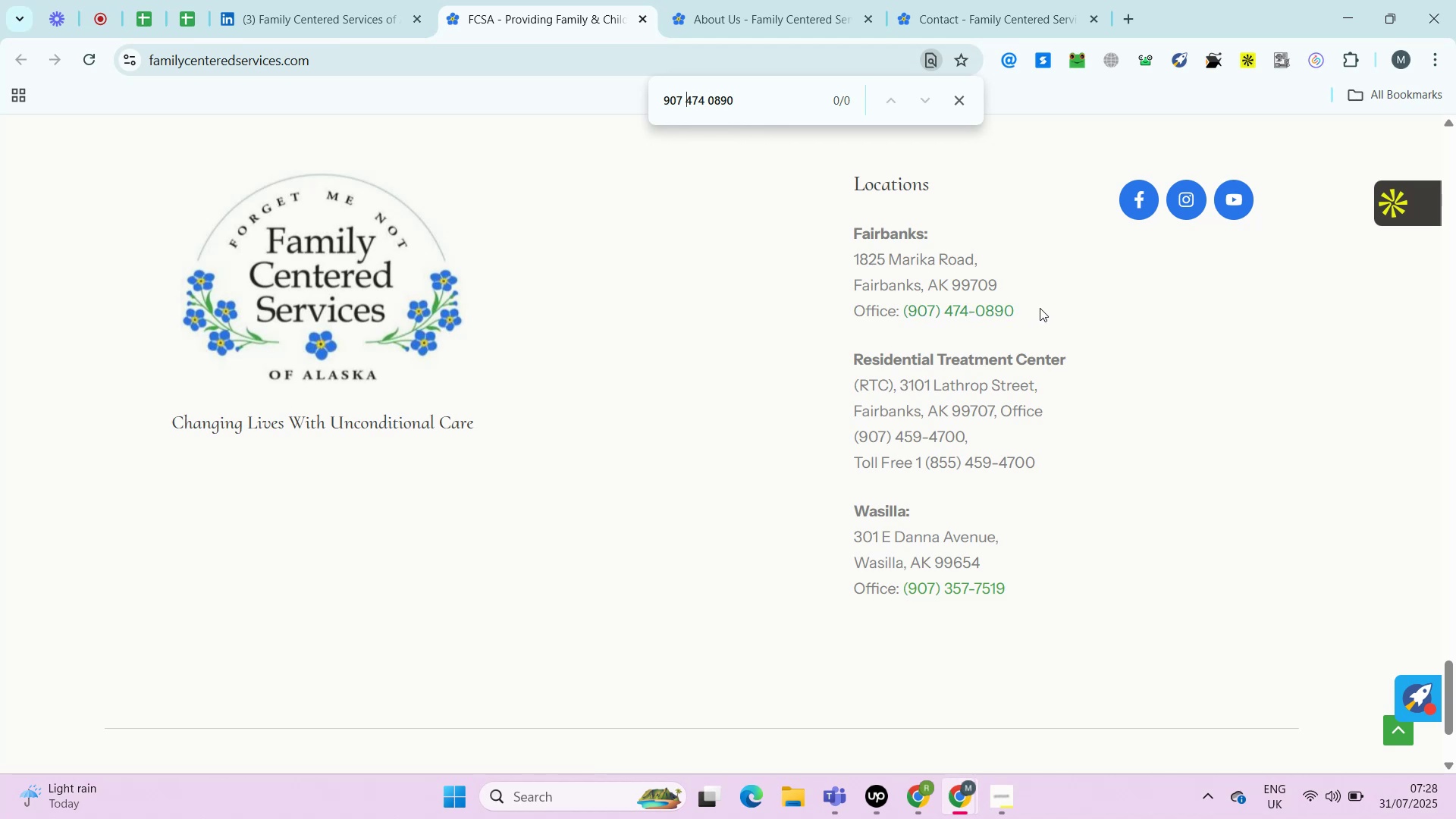 
wait(6.3)
 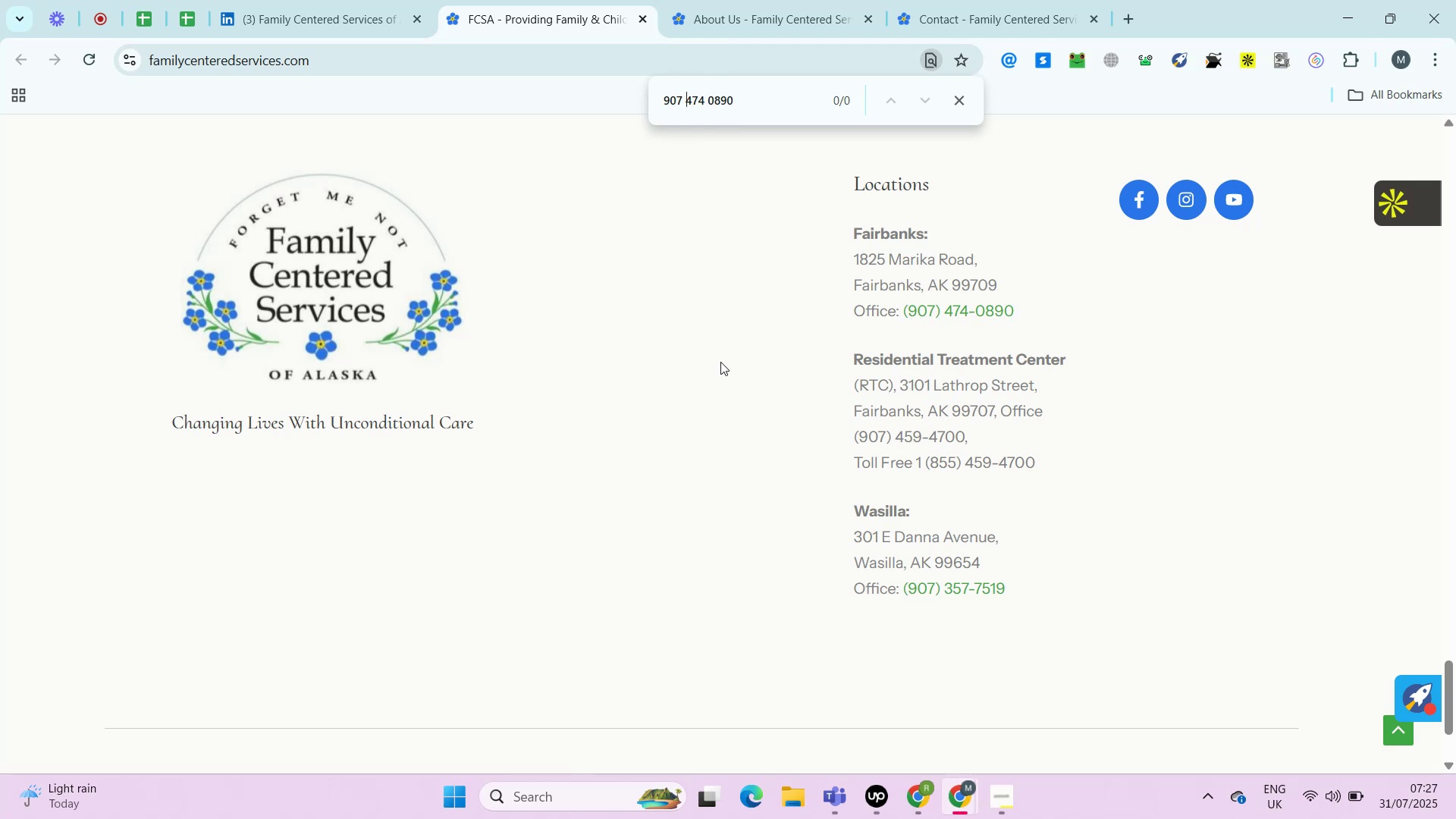 
left_click_drag(start_coordinate=[1036, 306], to_coordinate=[903, 312])
 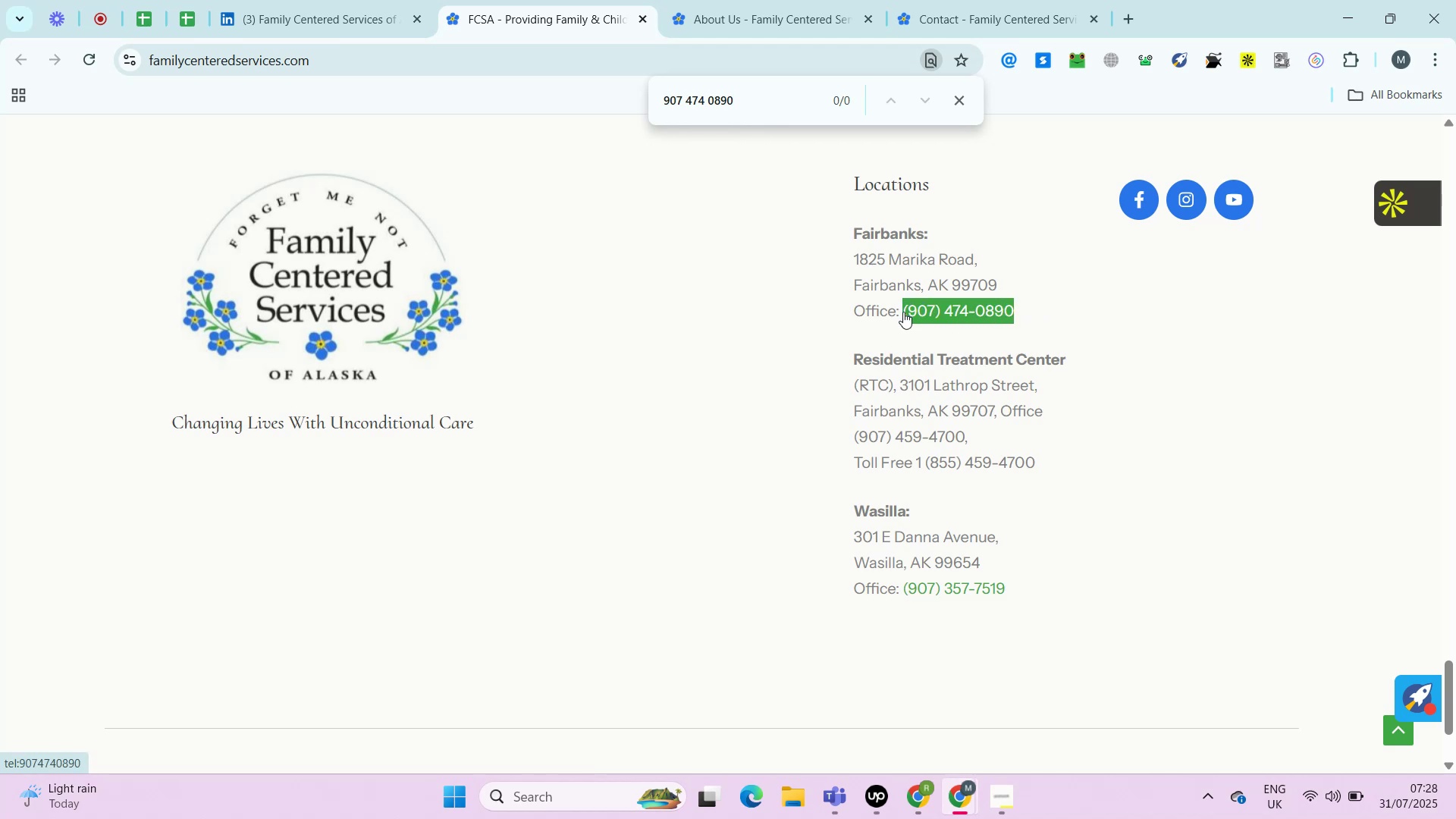 
key(Control+C)
 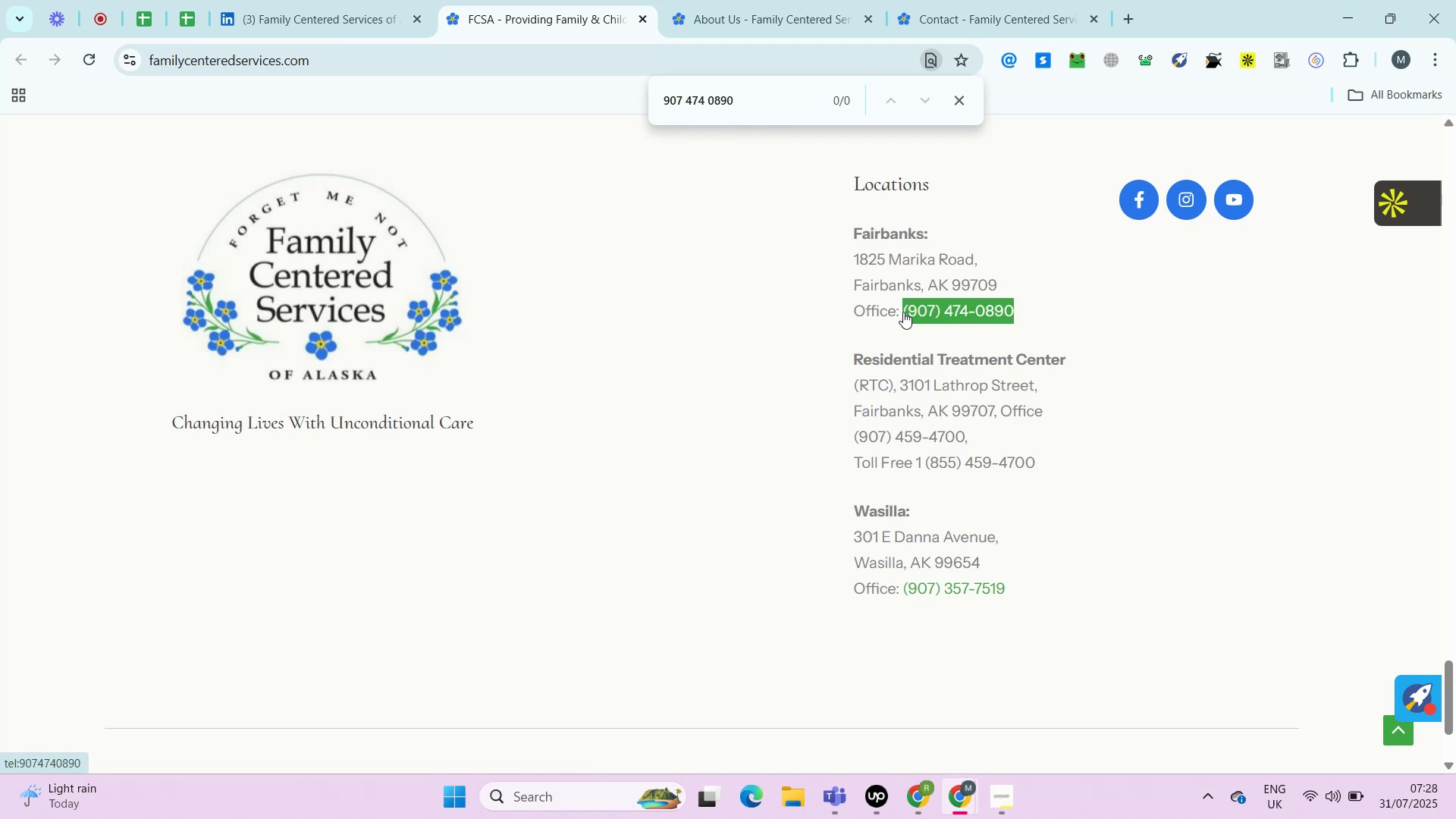 
key(Control+C)
 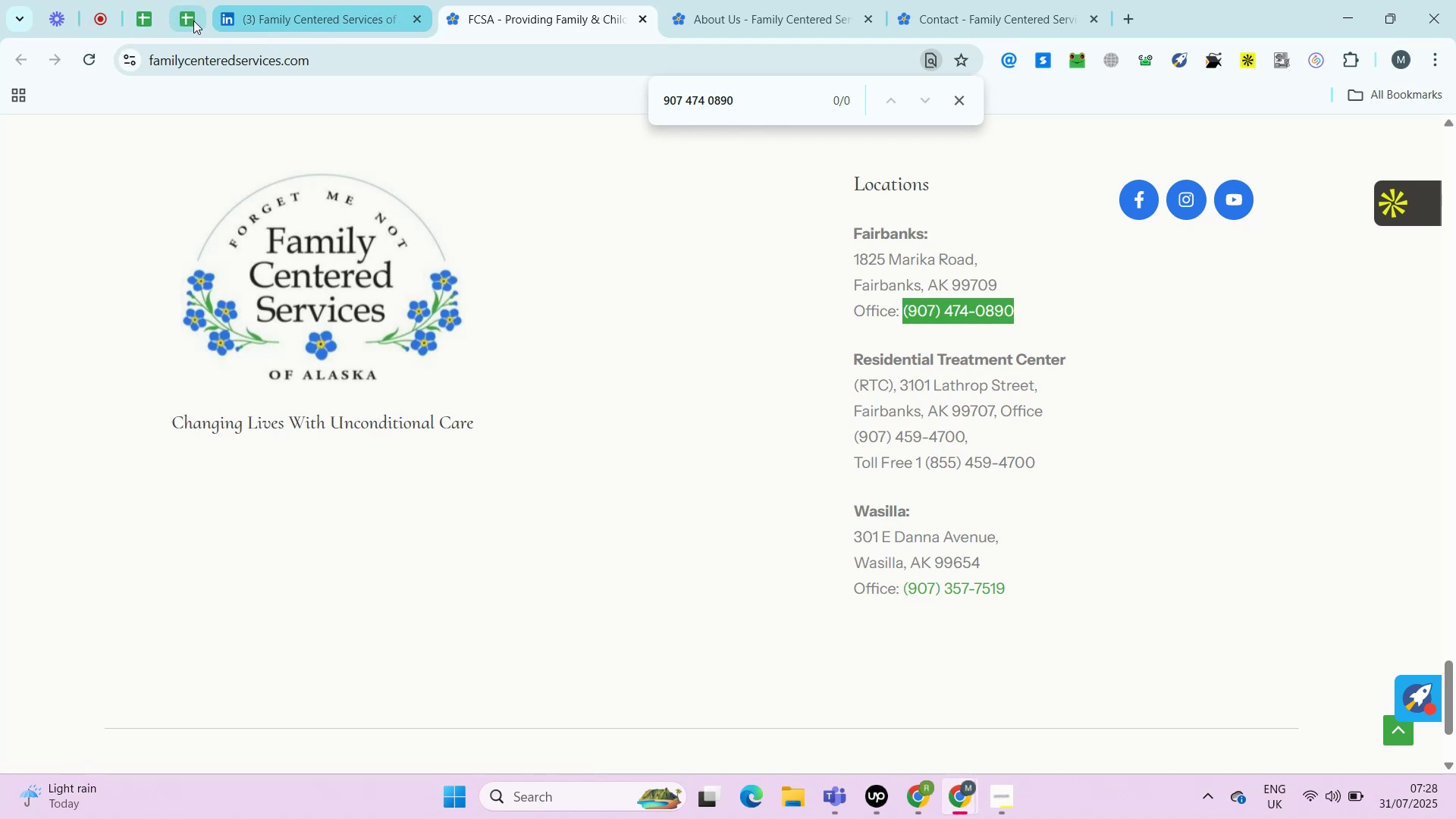 
left_click([192, 18])
 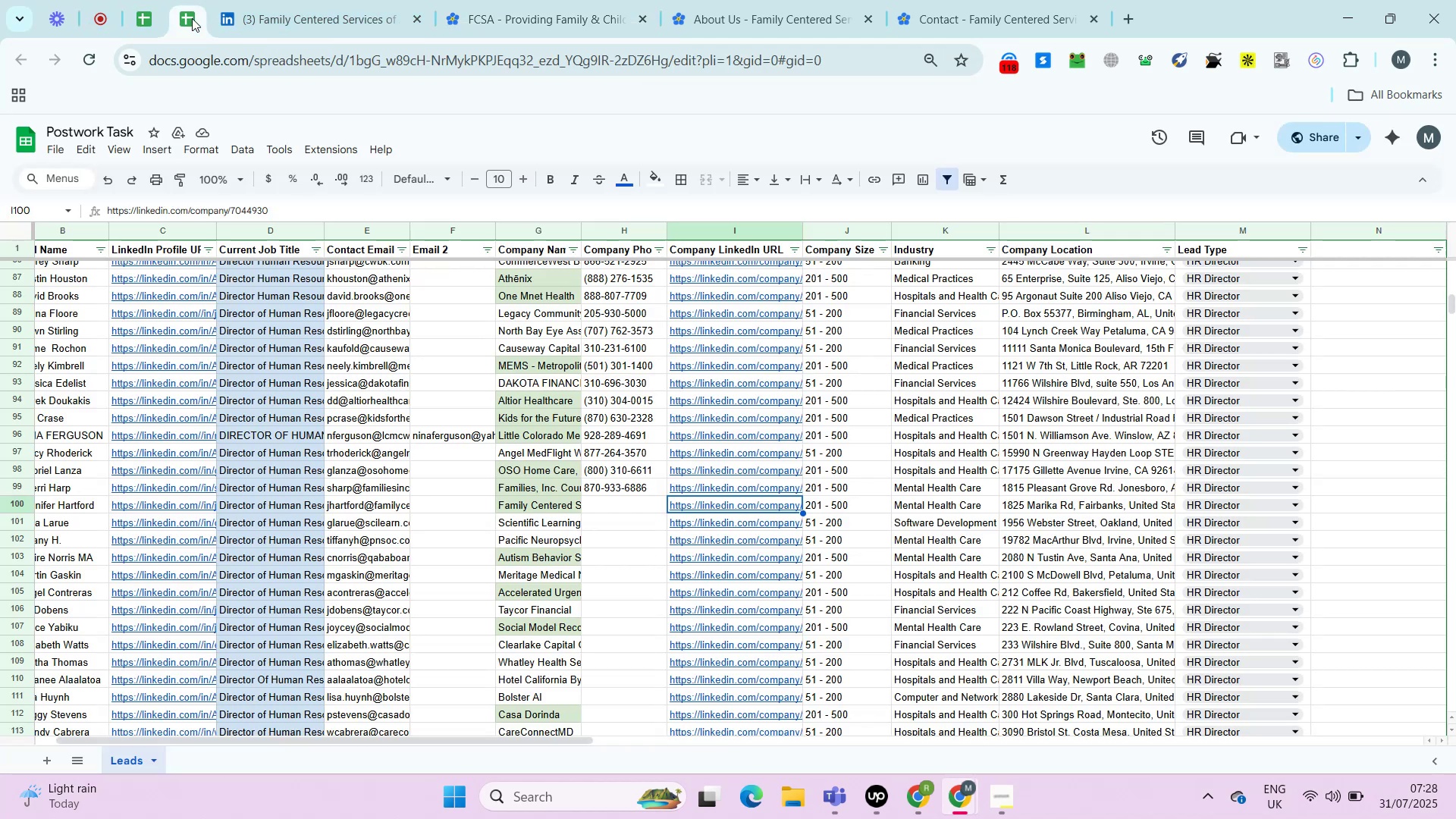 
key(ArrowLeft)
 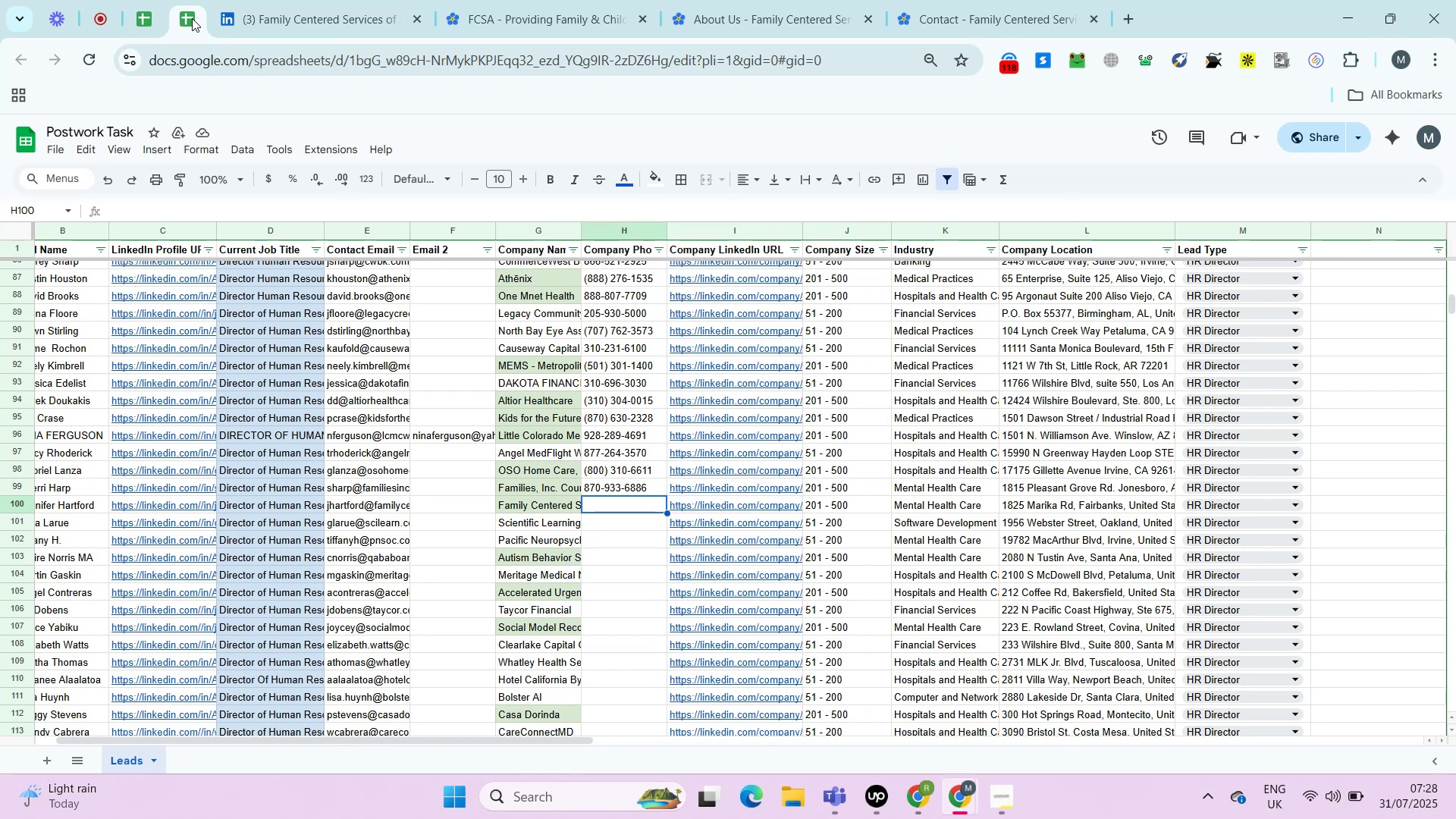 
key(Control+Shift+V)
 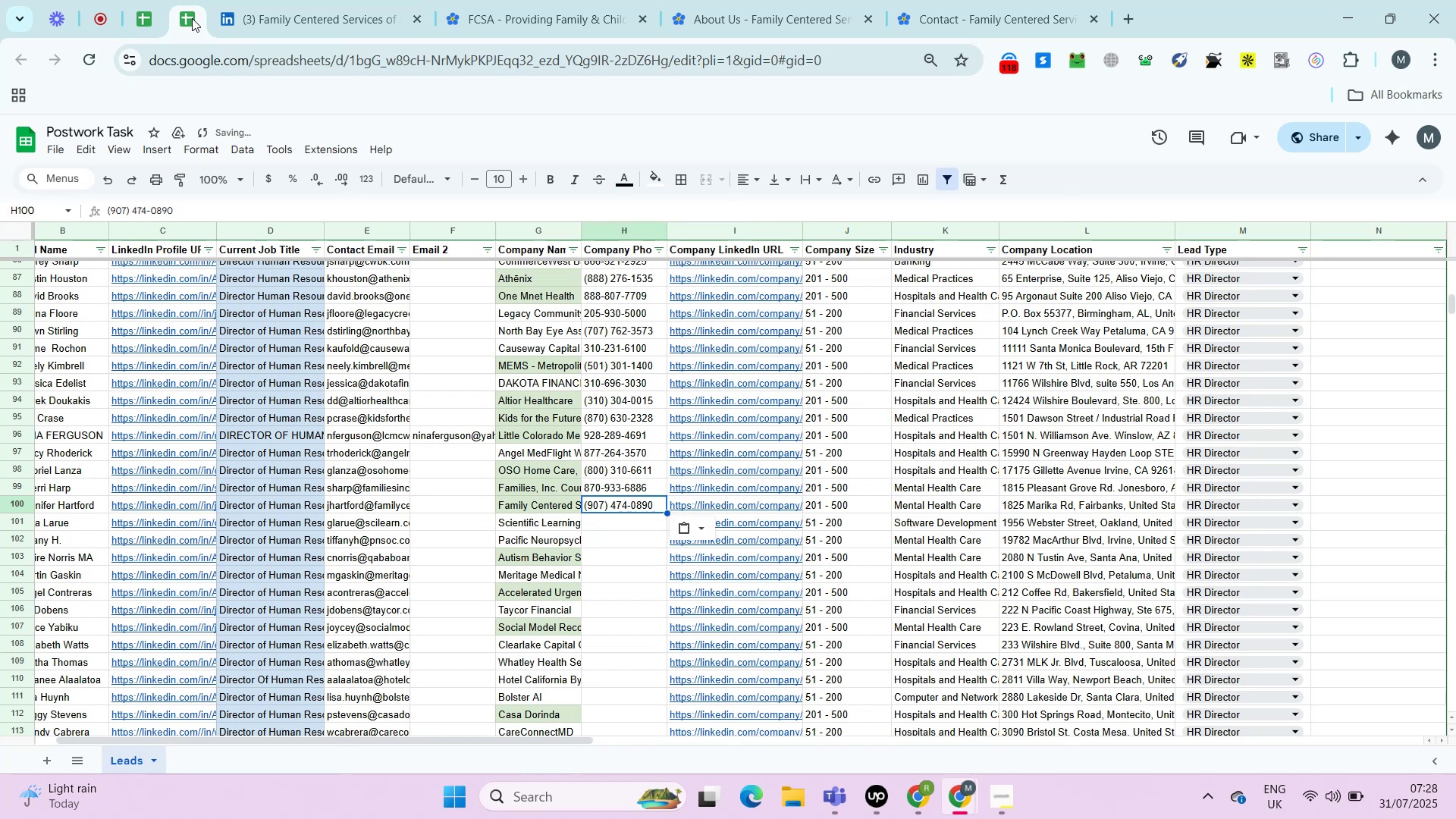 
key(PageDown)
 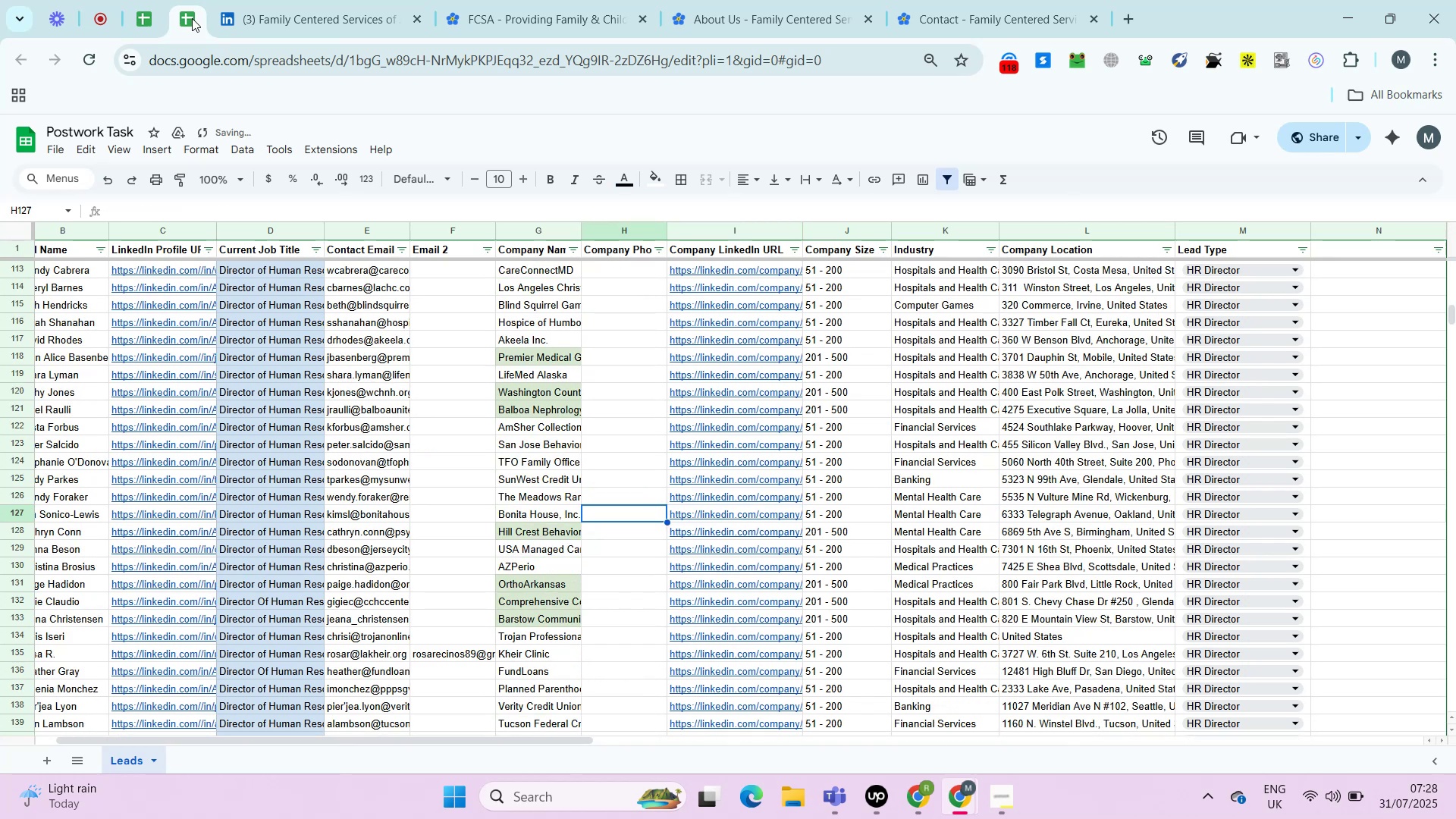 
key(Control+ControlLeft)
 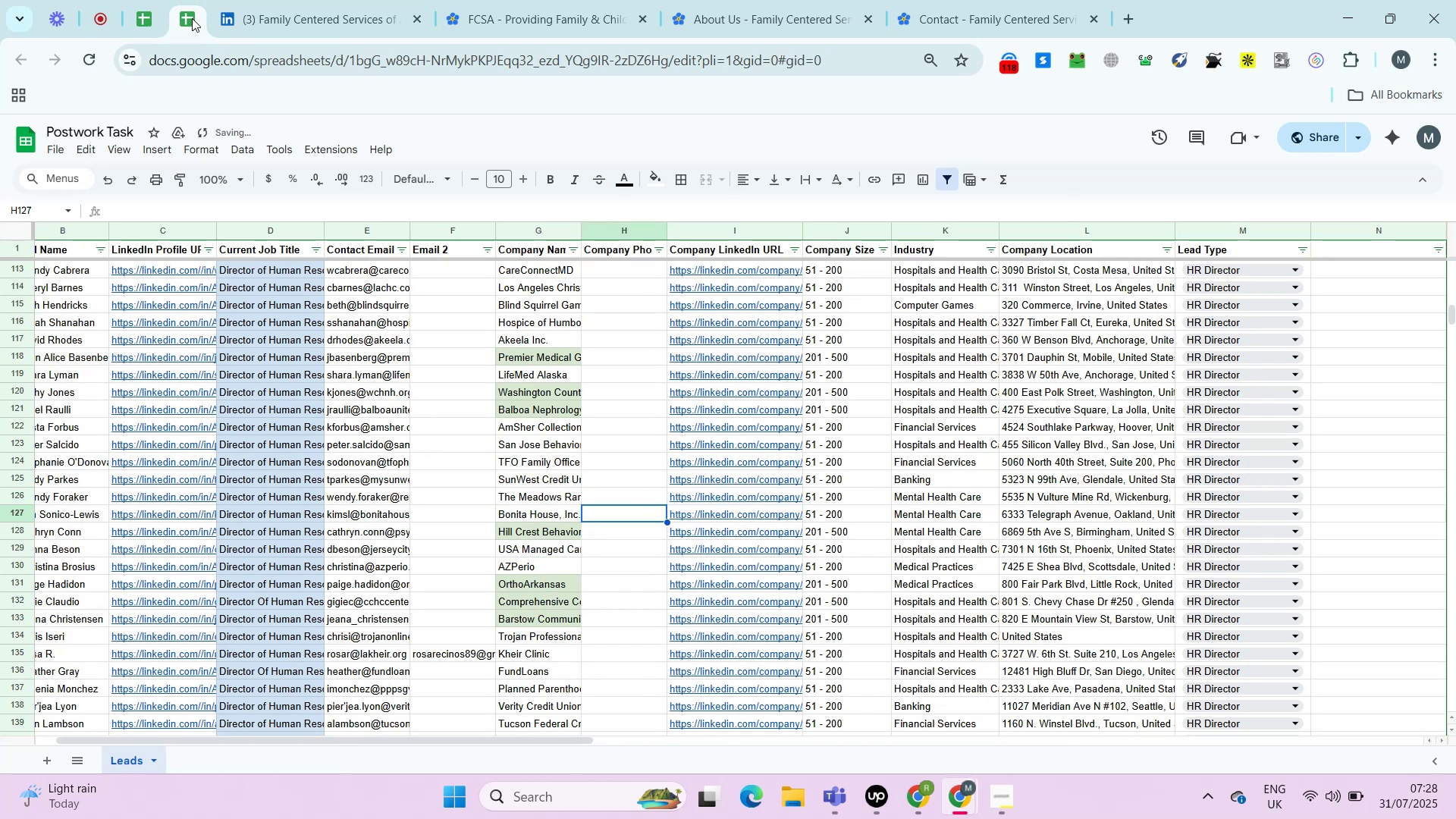 
key(Control+ArrowUp)
 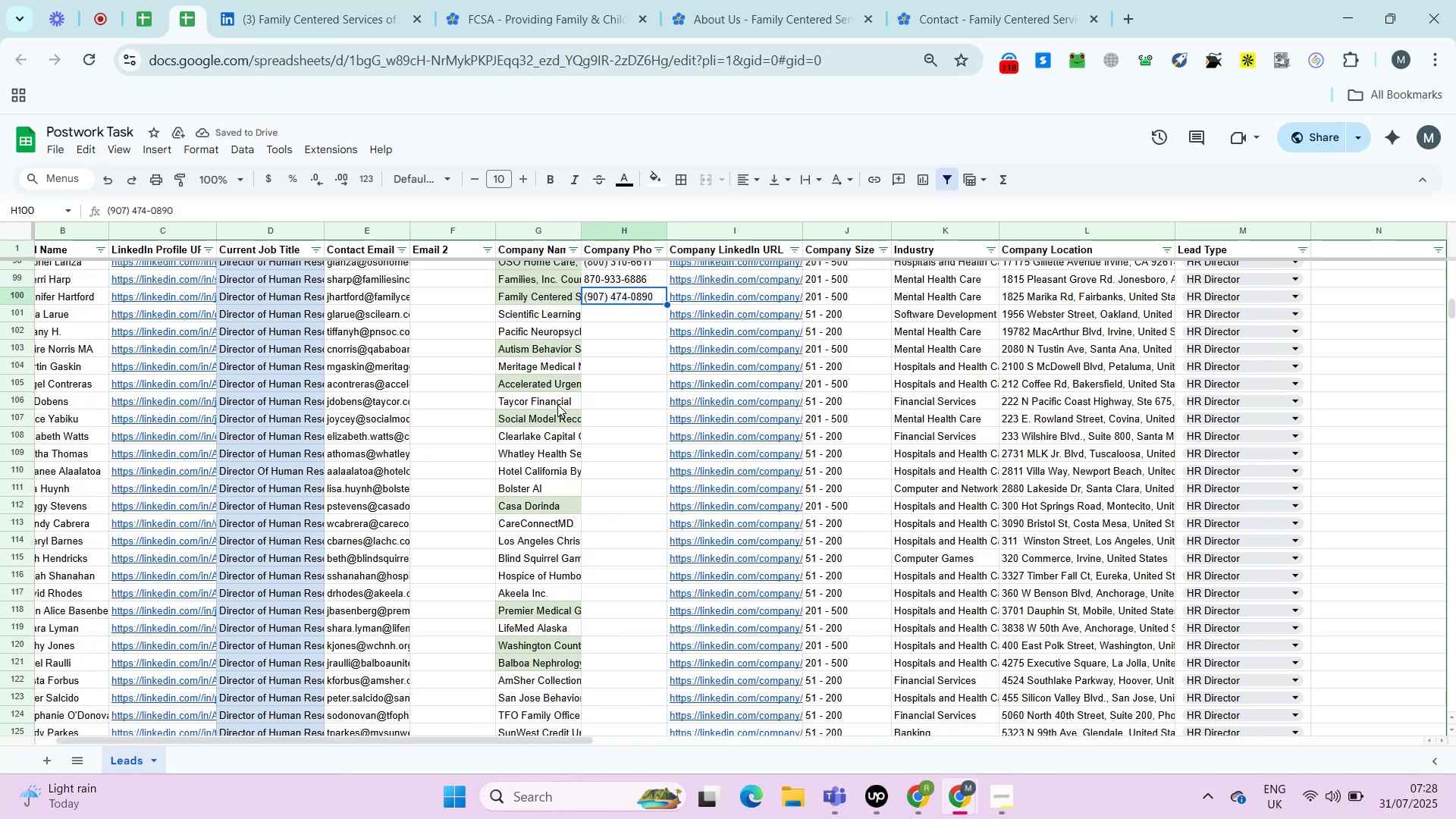 
key(ArrowRight)
 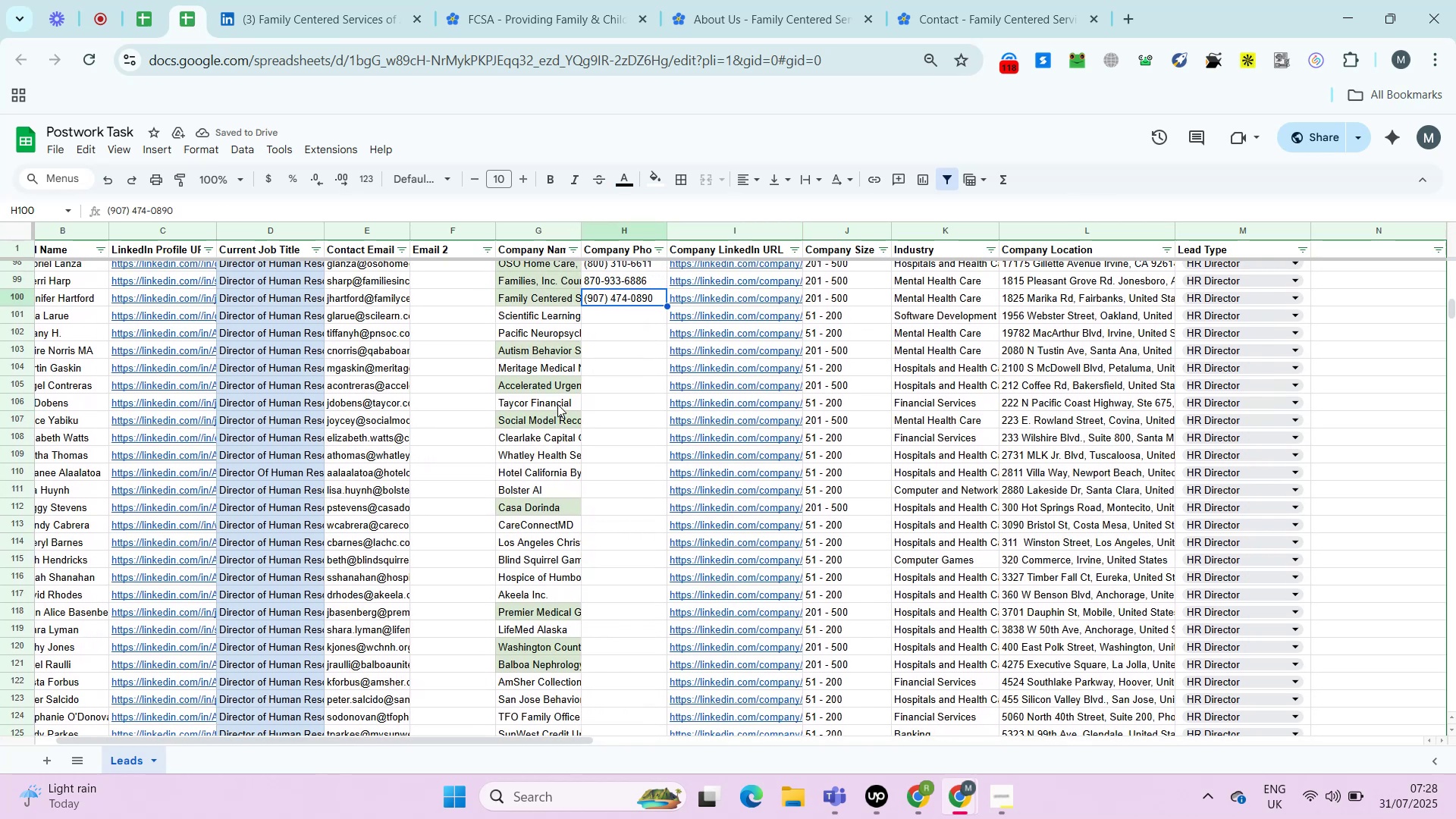 
key(ArrowRight)
 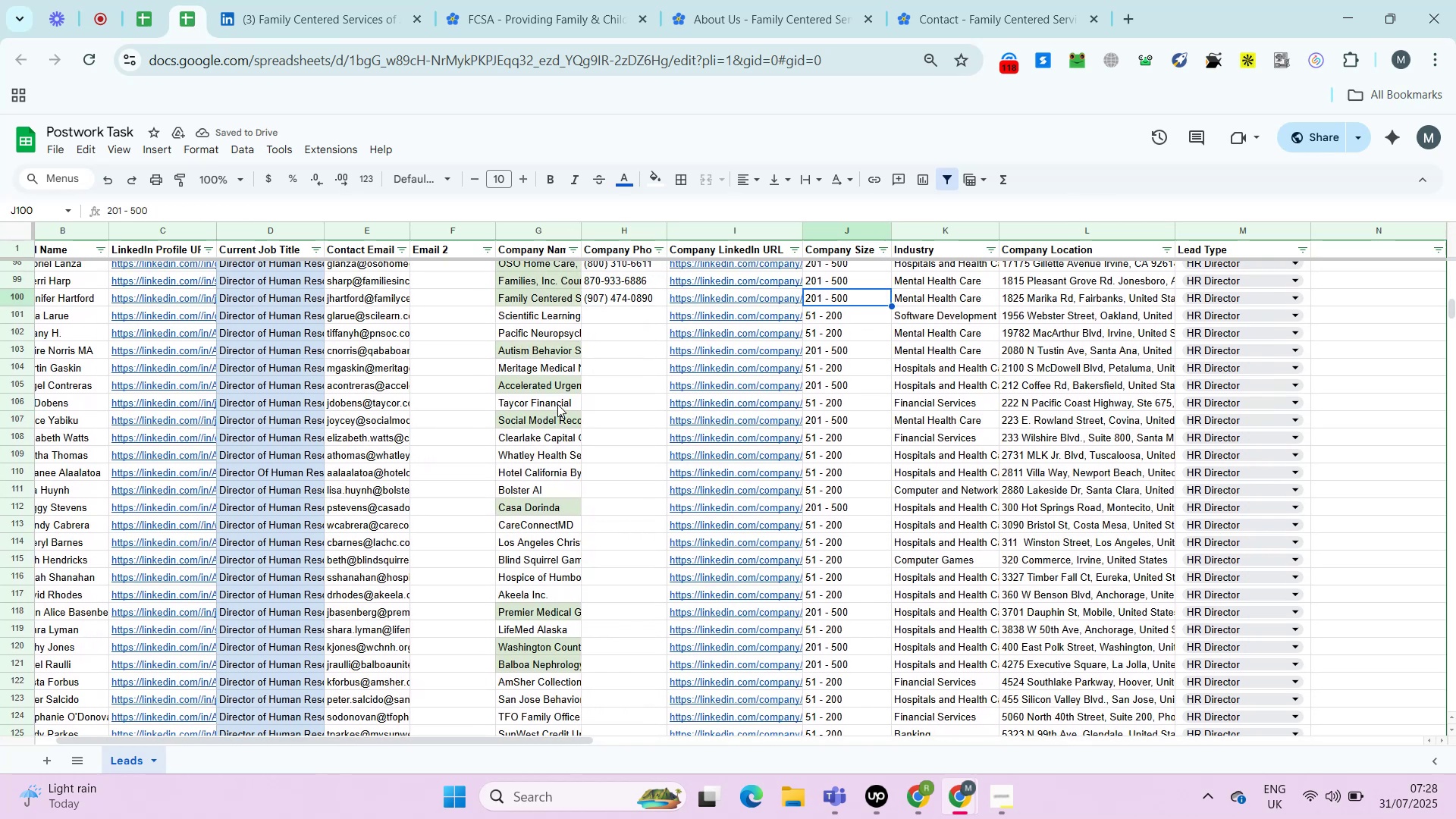 
key(ArrowRight)
 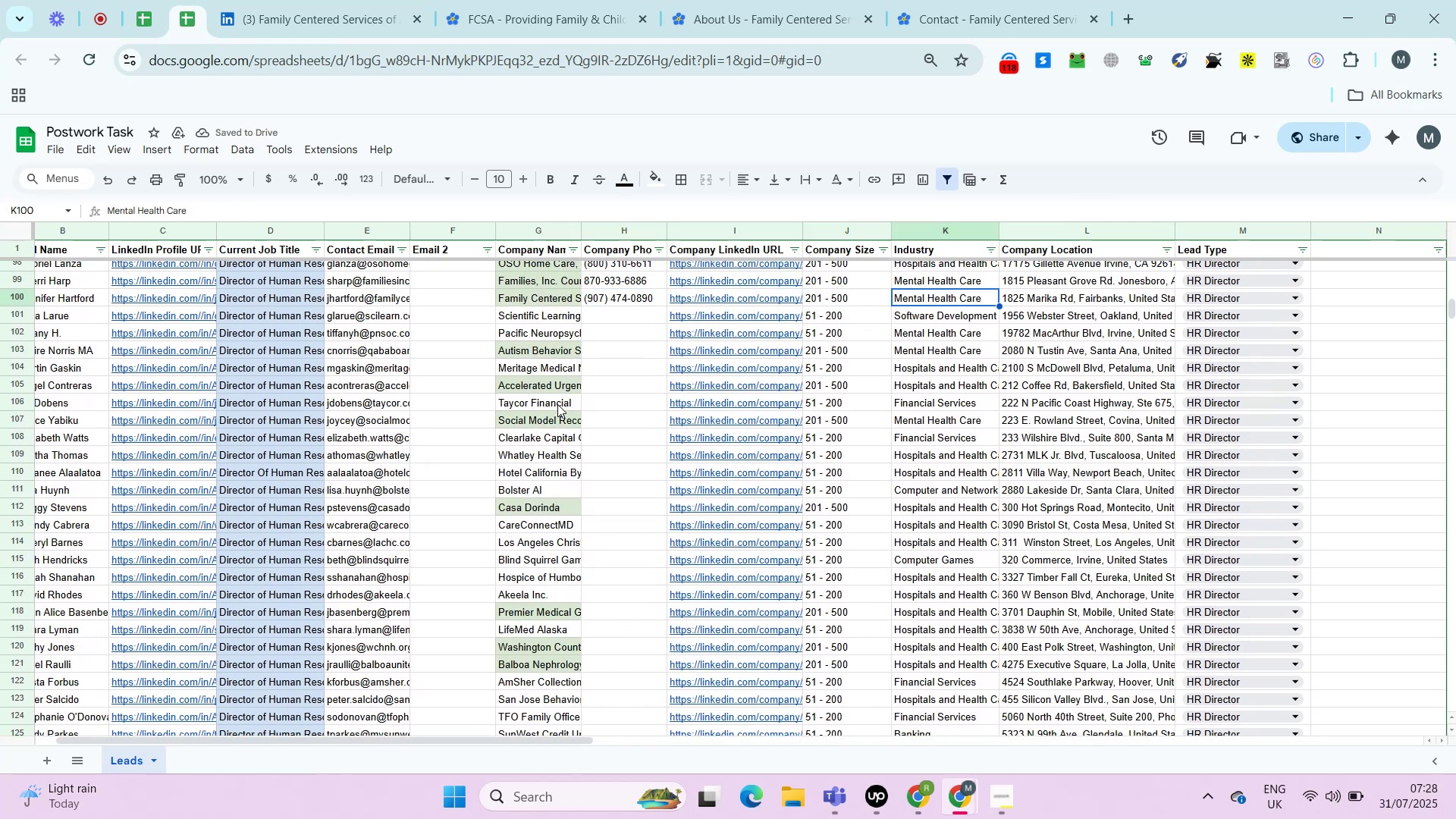 
key(ArrowRight)
 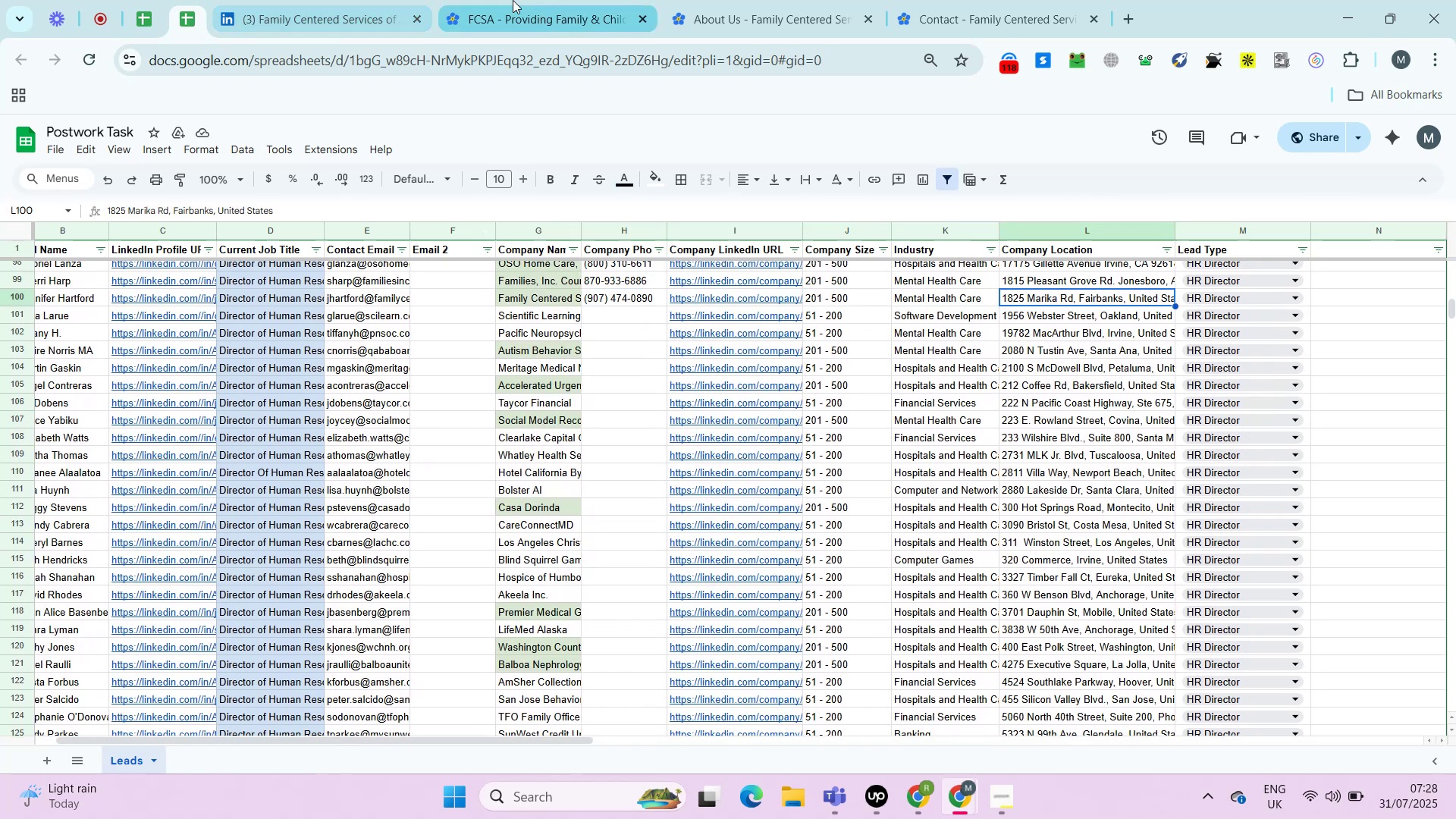 
left_click([544, 0])
 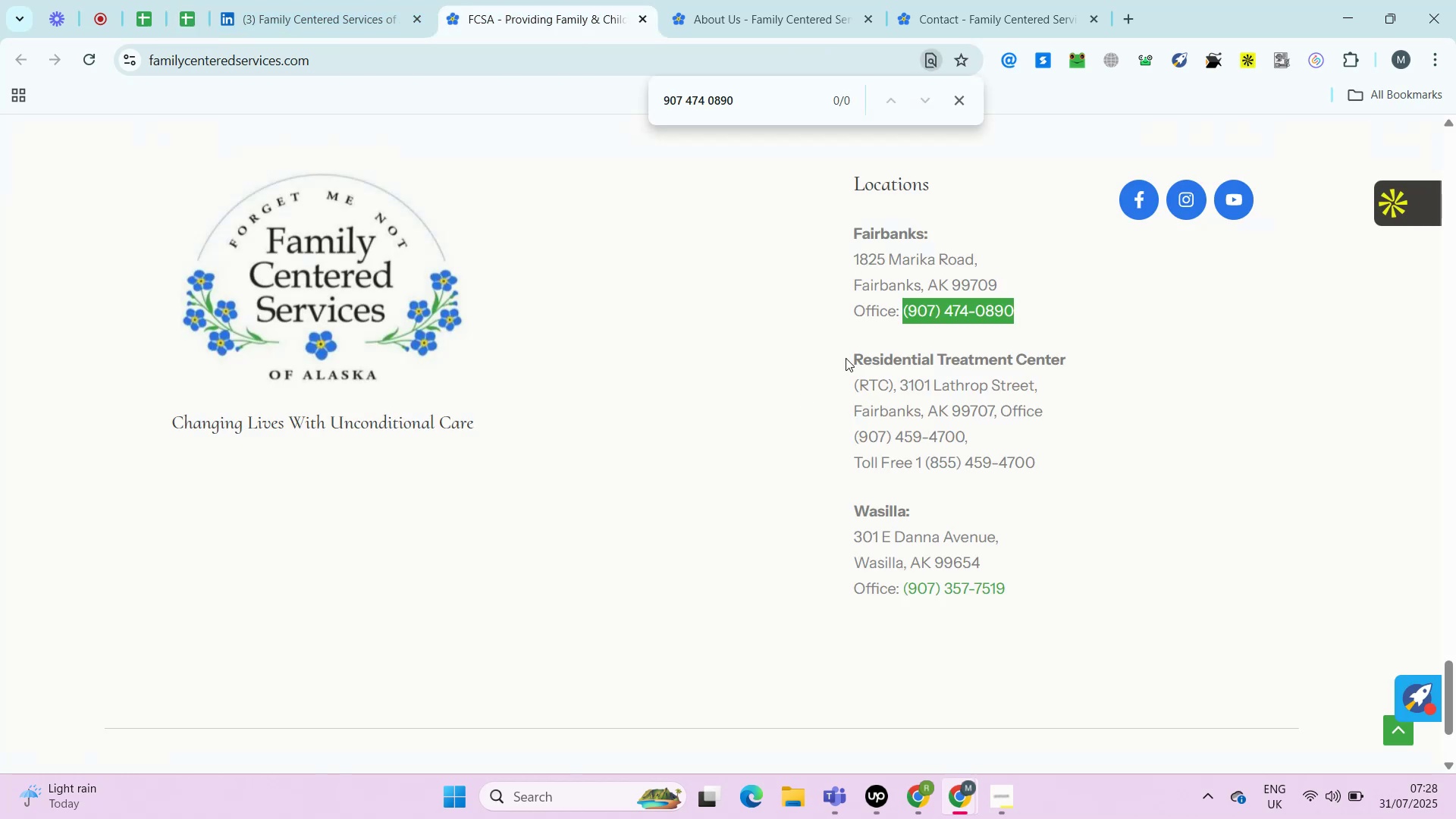 
left_click_drag(start_coordinate=[832, 256], to_coordinate=[1002, 287])
 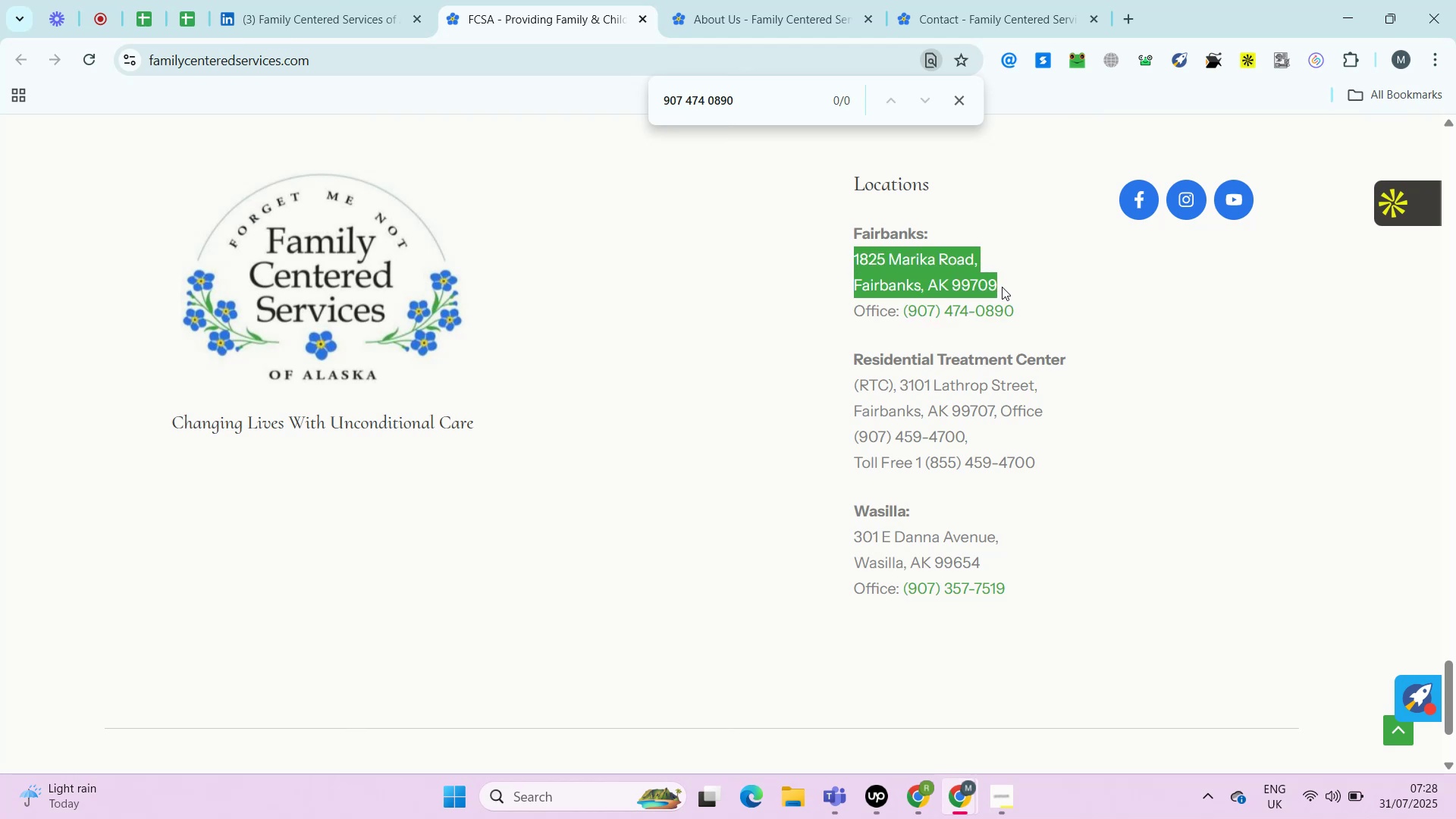 
key(Control+C)
 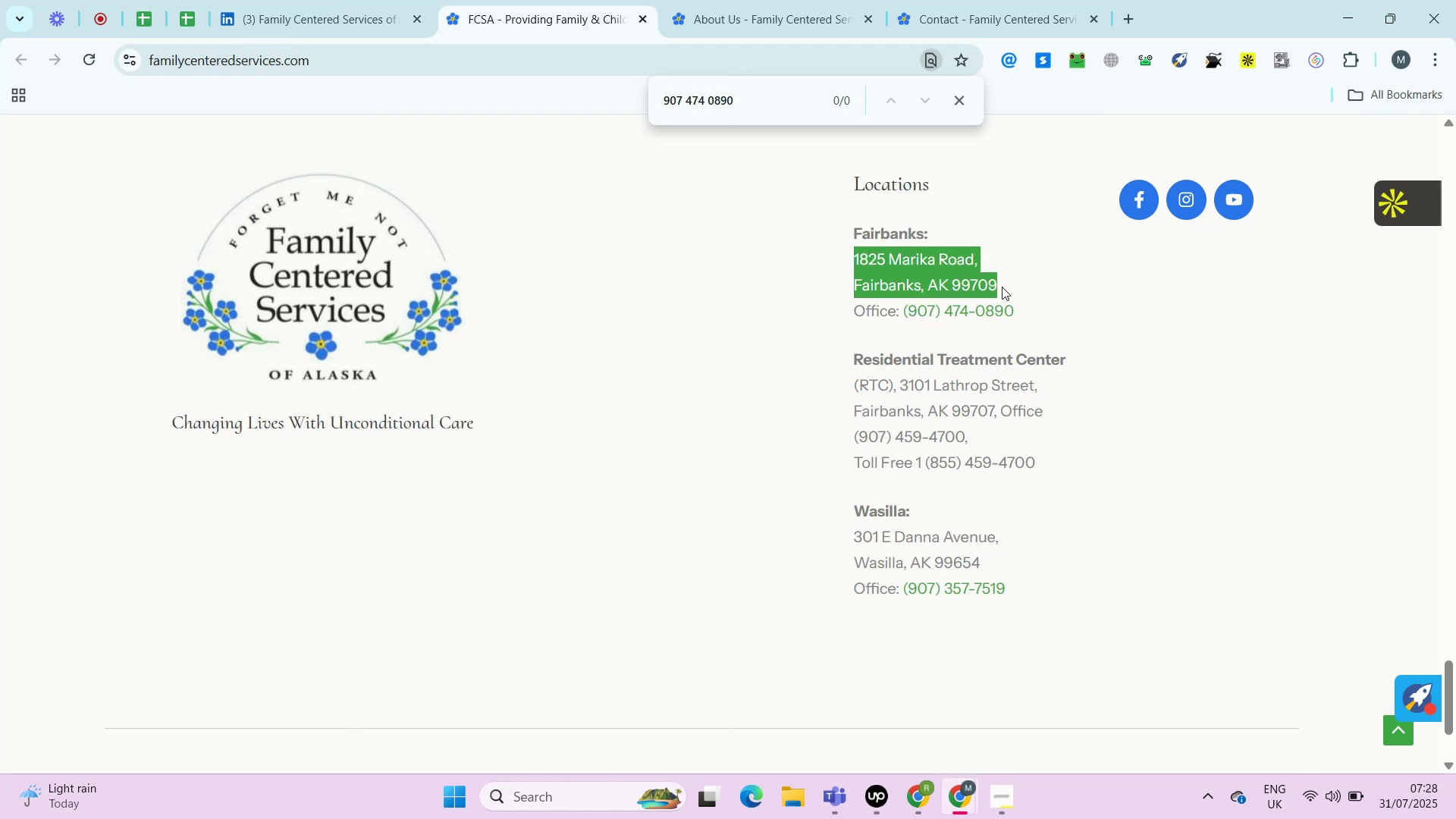 
key(Control+C)
 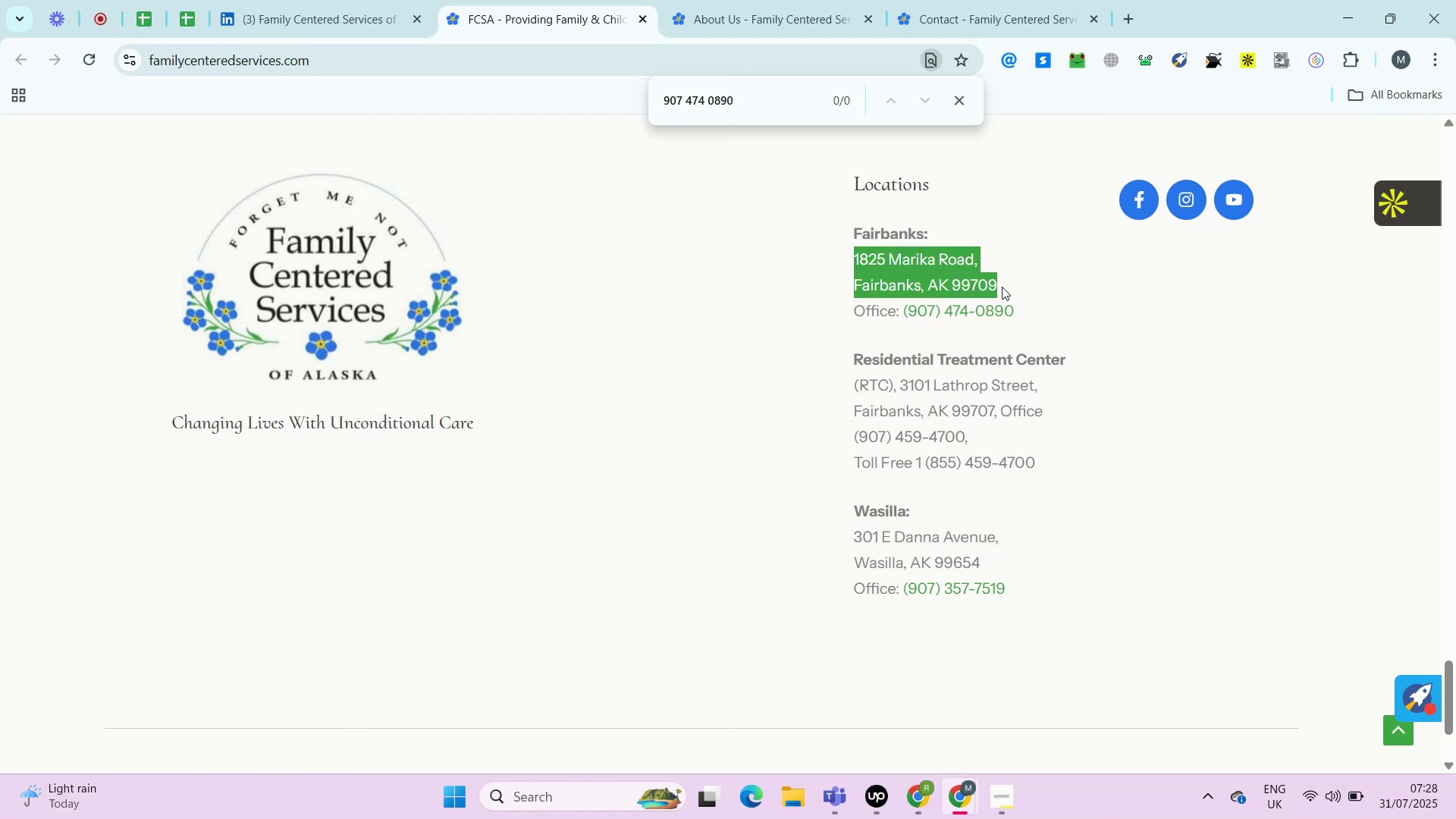 
key(Control+C)
 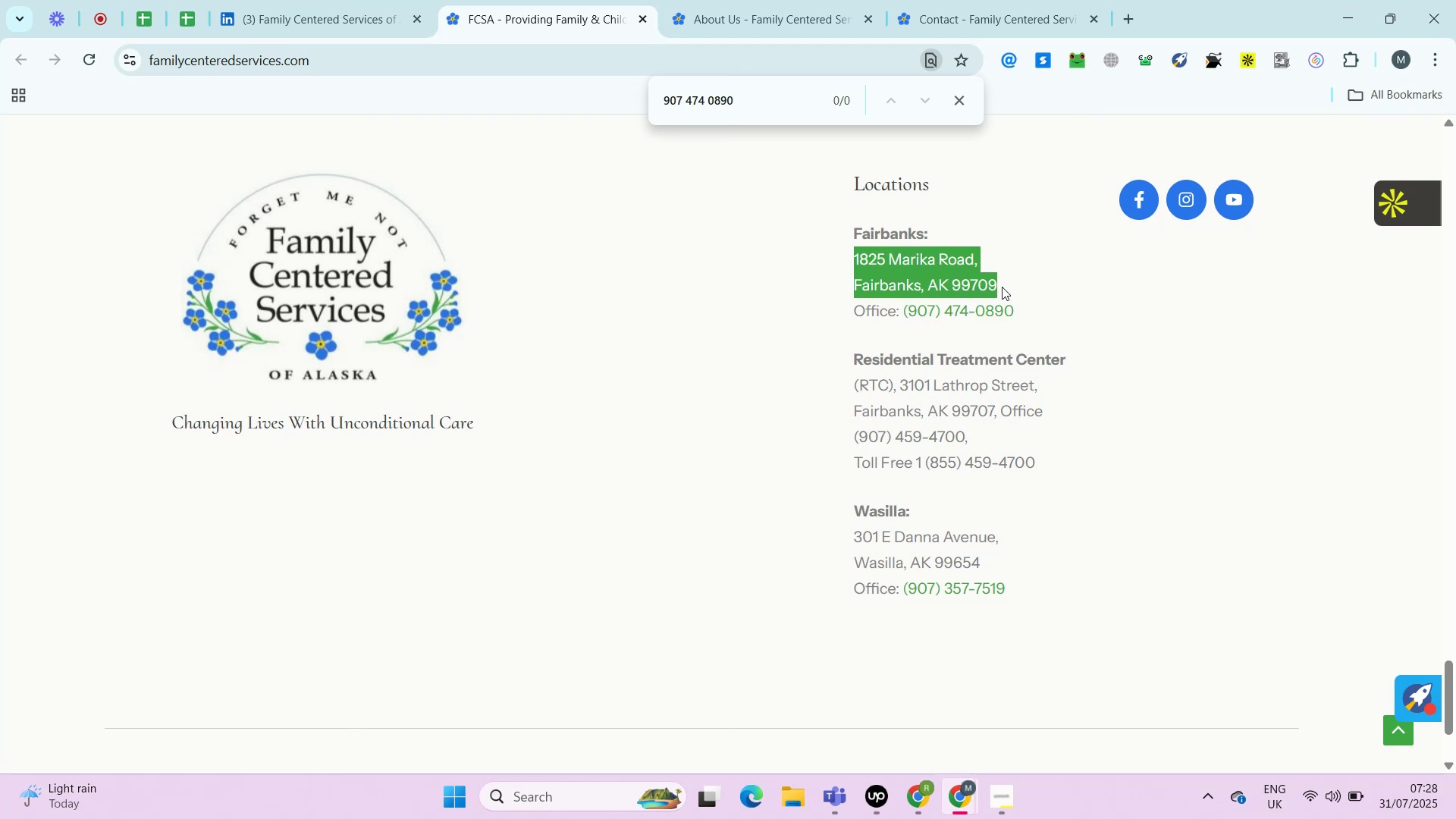 
key(Control+T)
 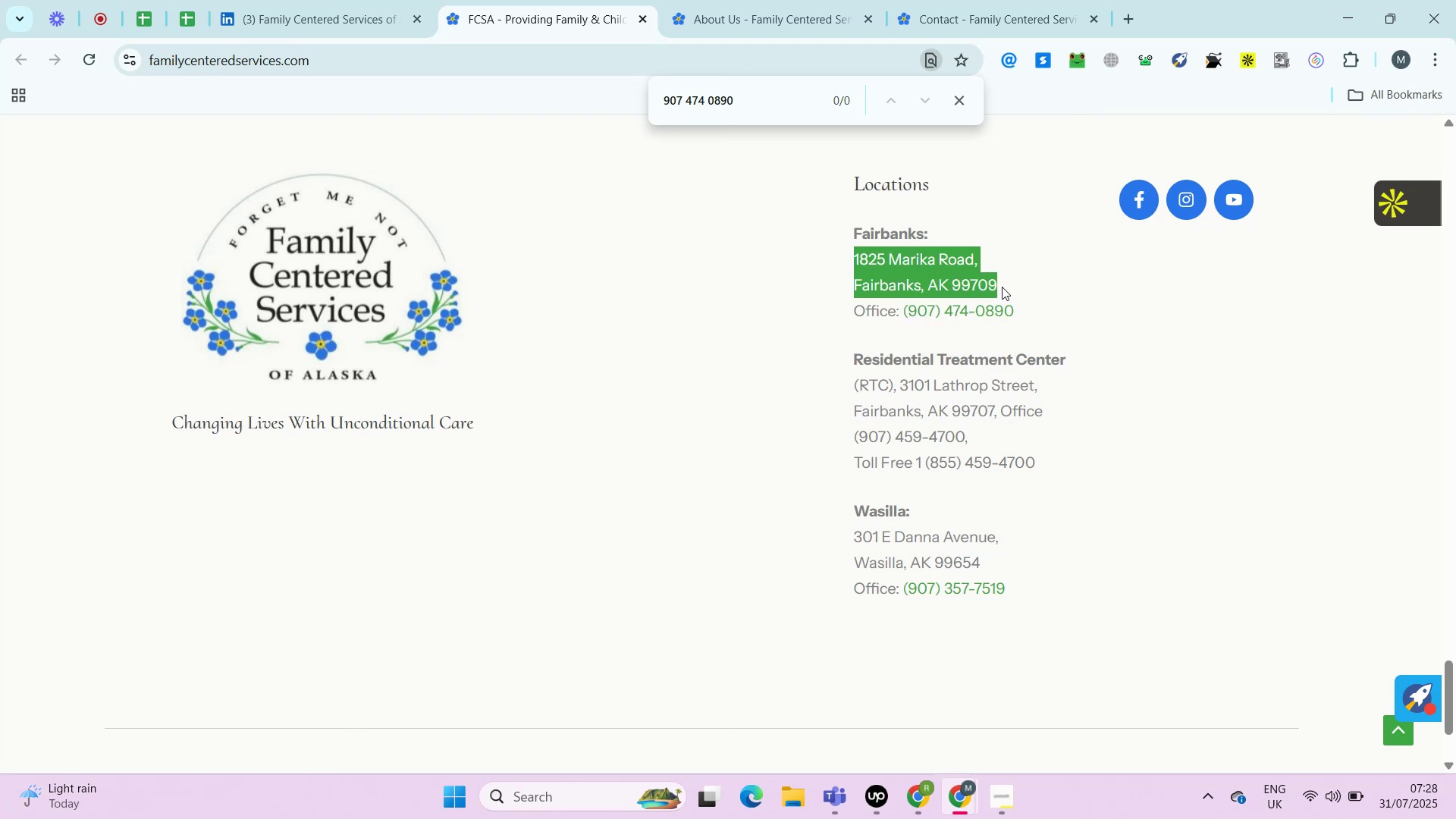 
key(Control+V)
 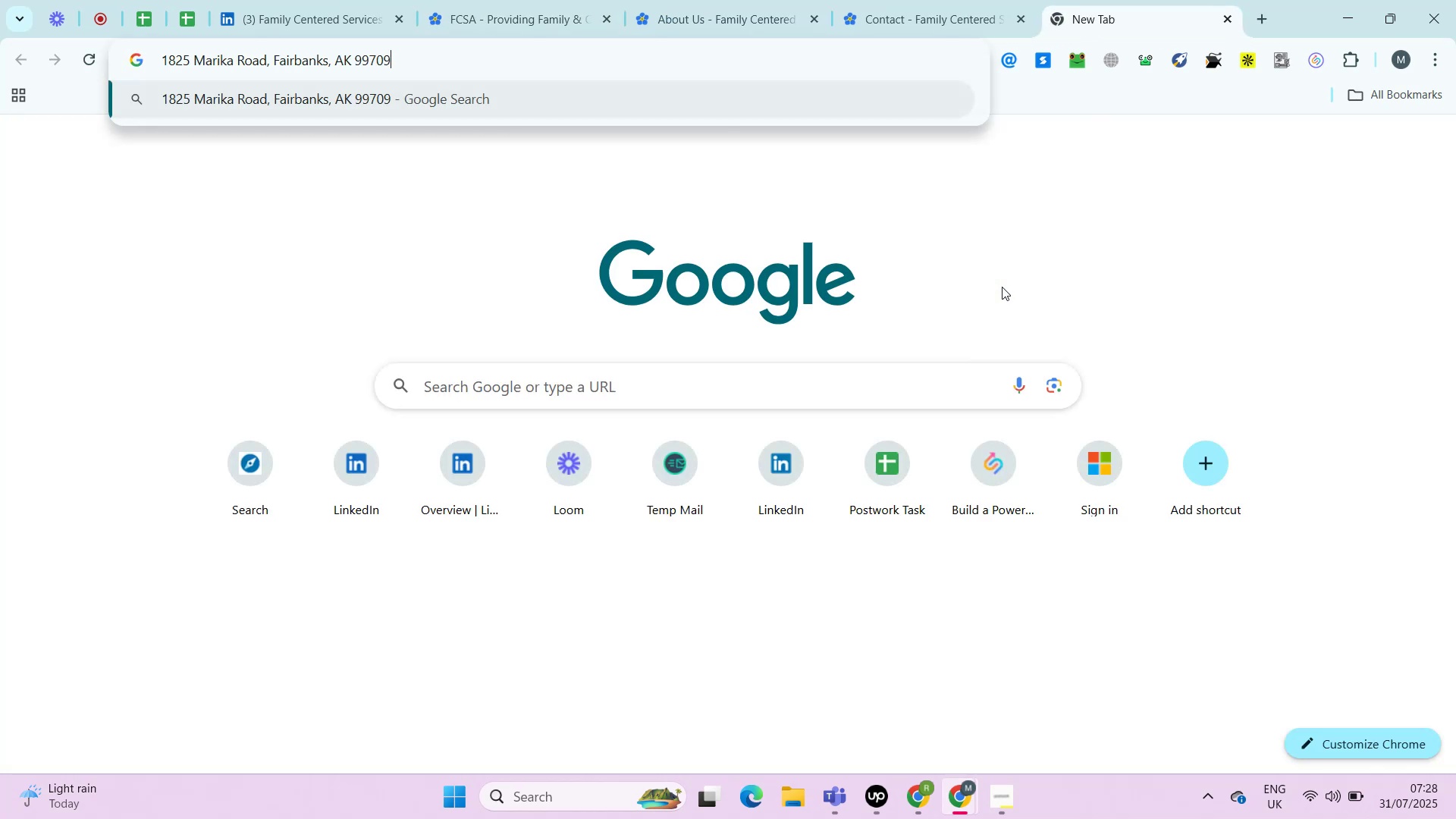 
key(Control+A)
 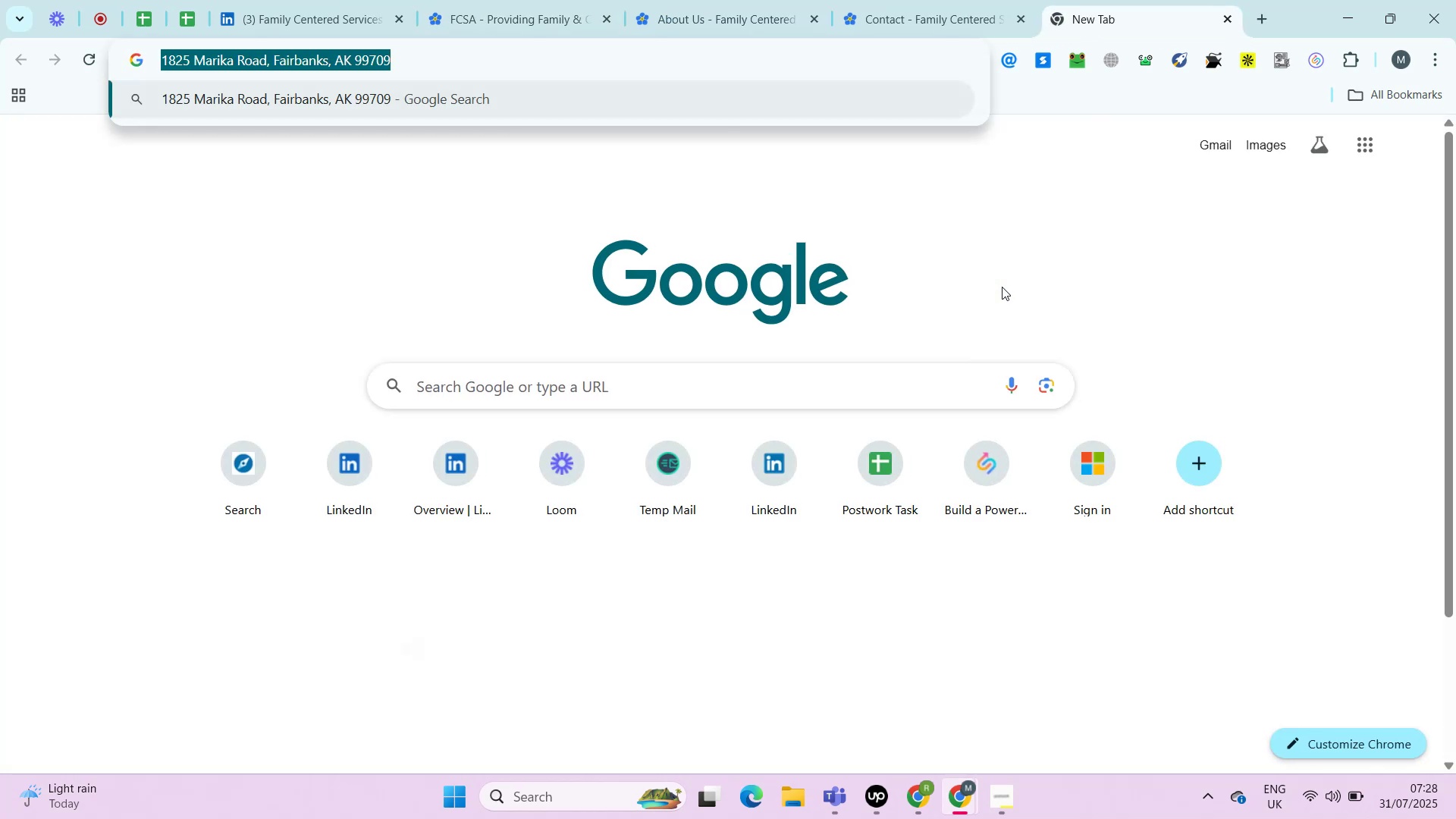 
key(Control+C)
 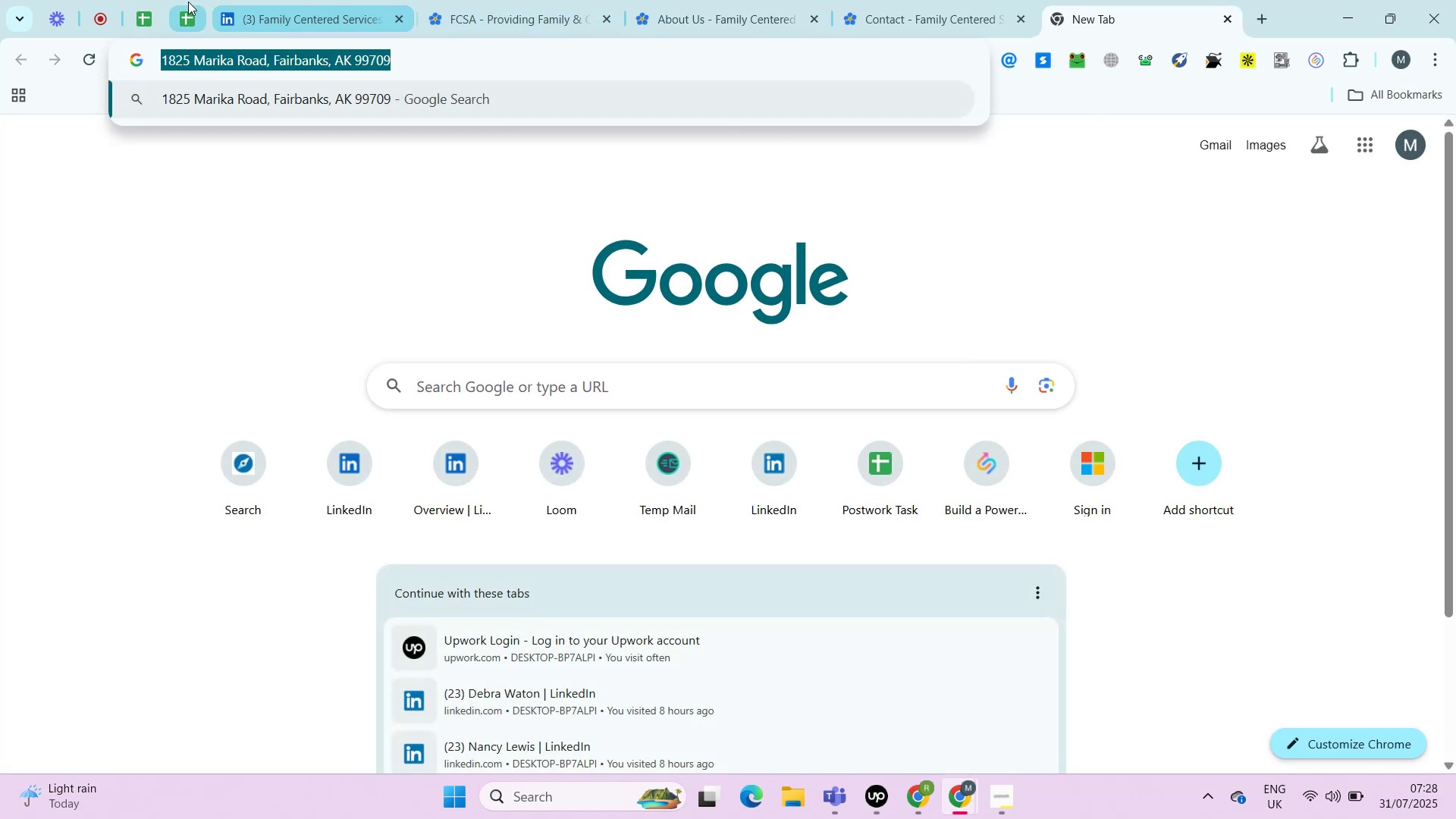 
left_click([183, 2])
 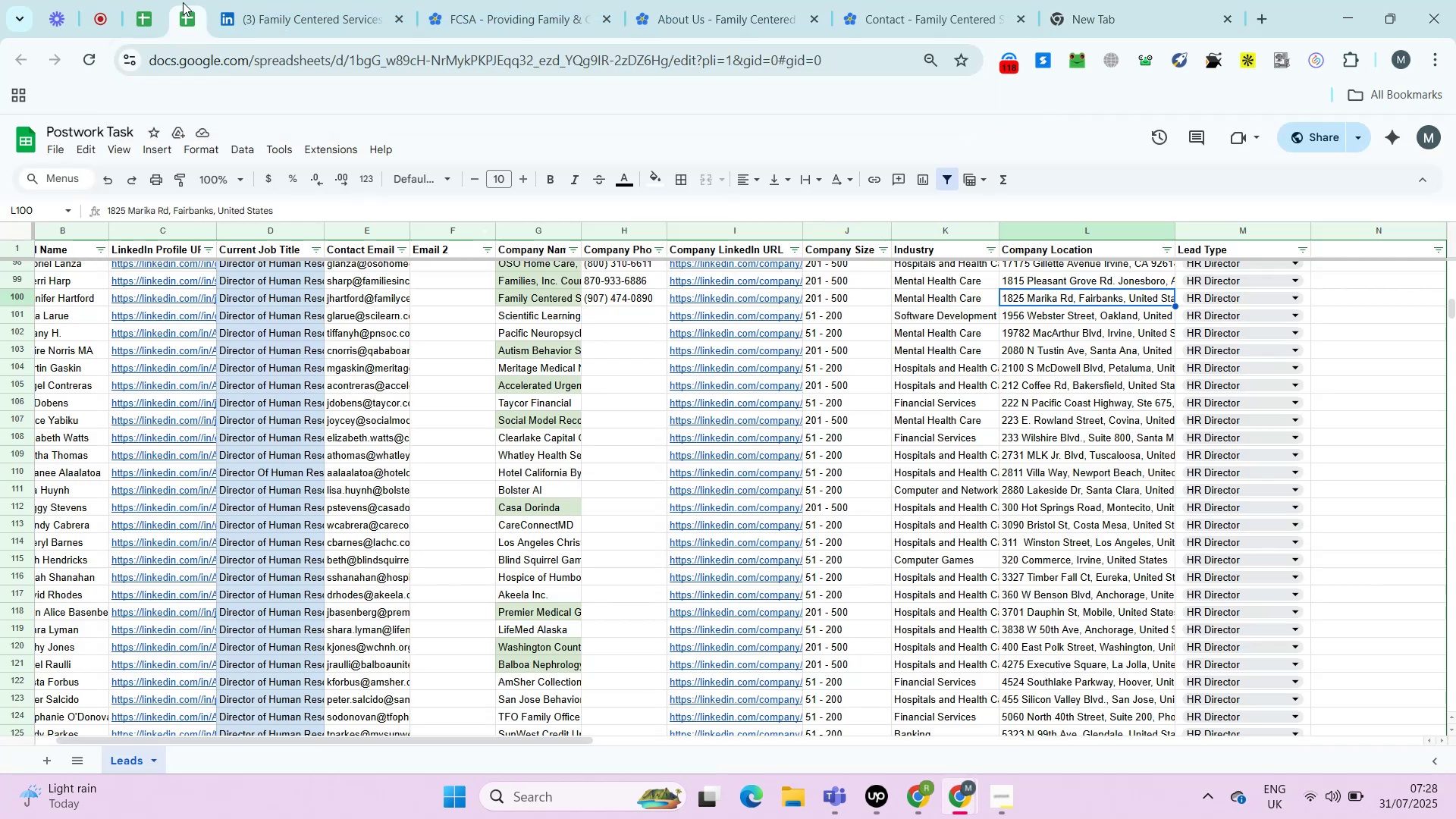 
key(Control+Shift+ShiftLeft)
 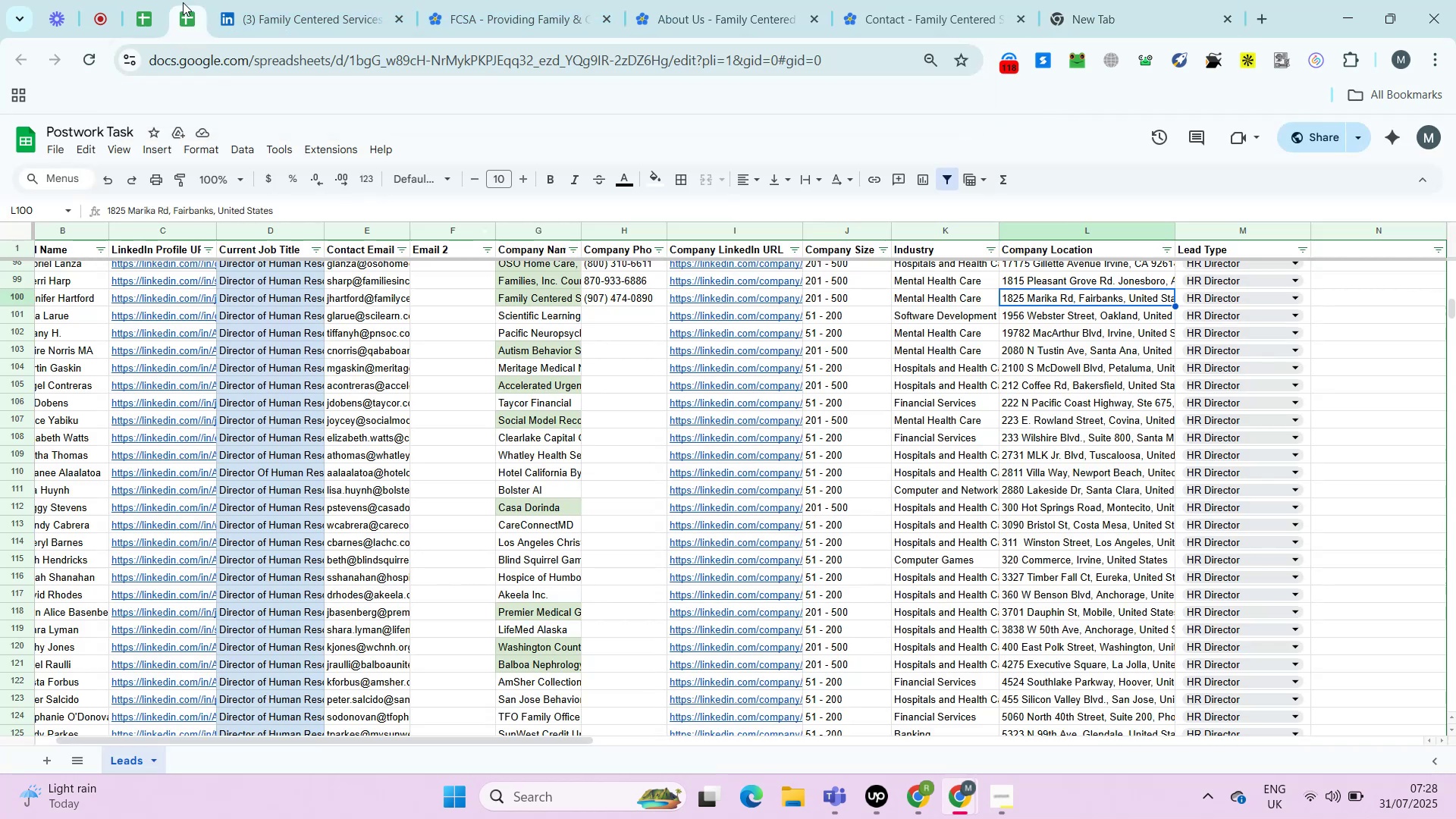 
key(Control+Shift+V)
 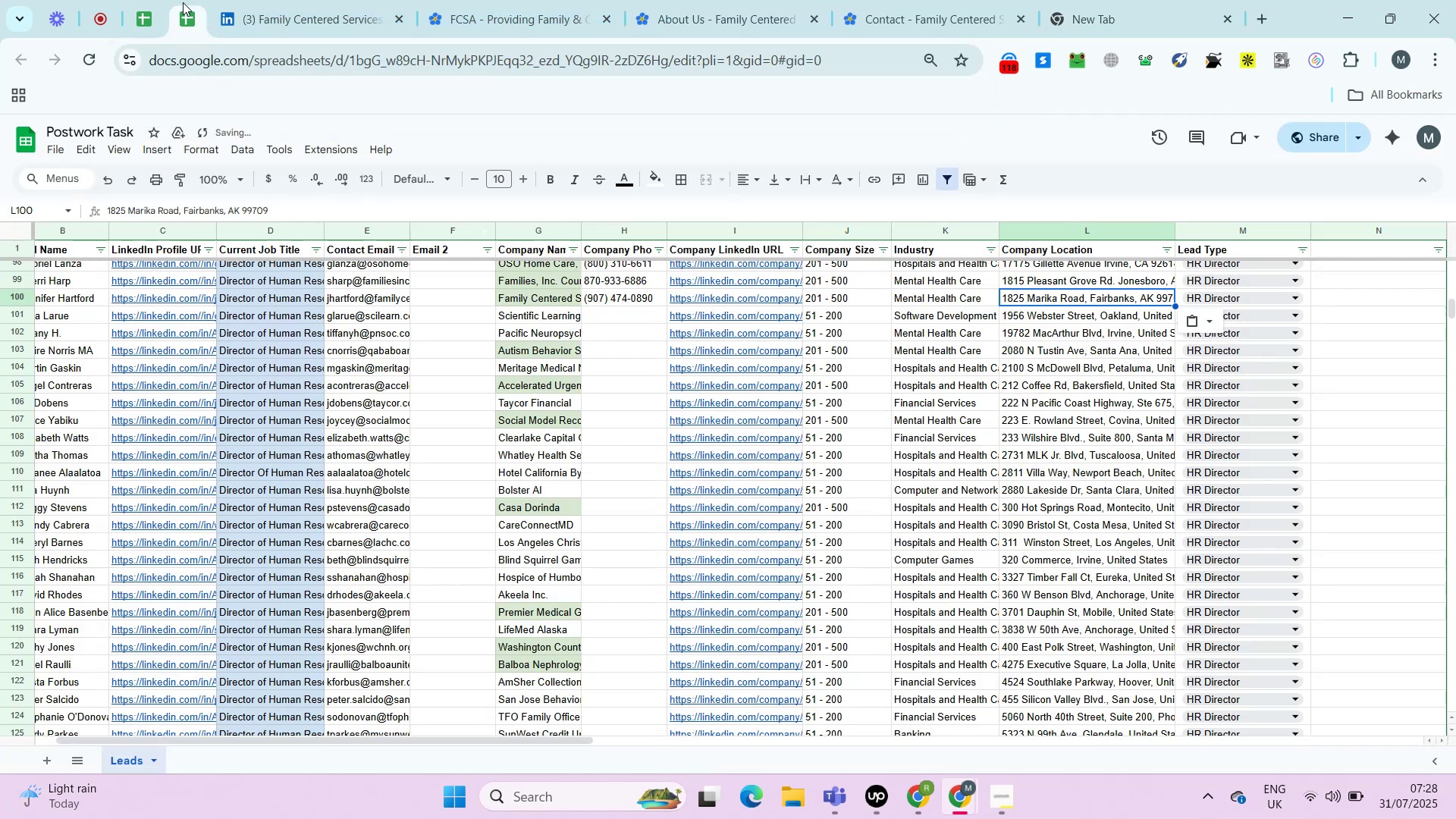 
key(ArrowDown)
 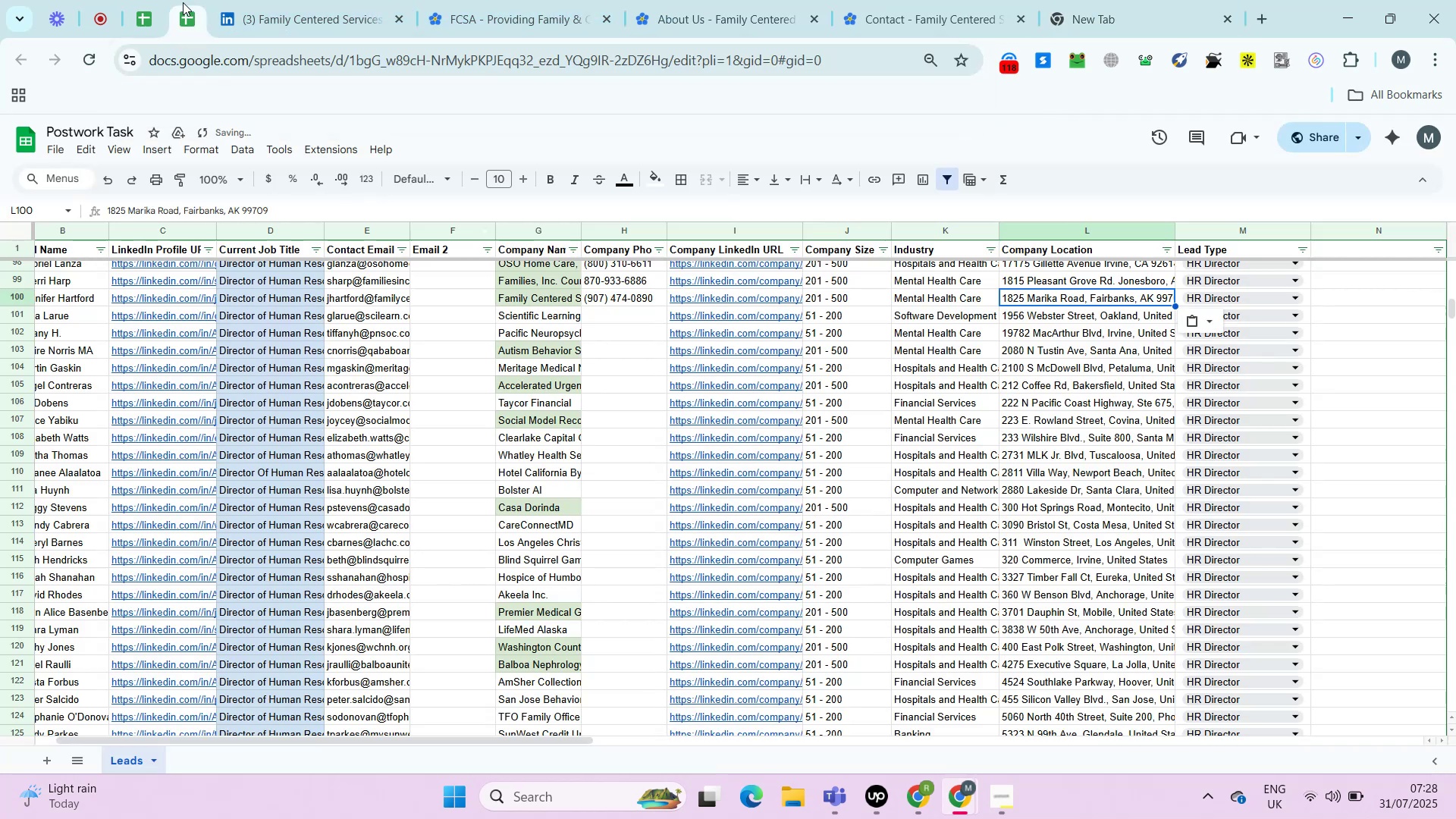 
key(ArrowLeft)
 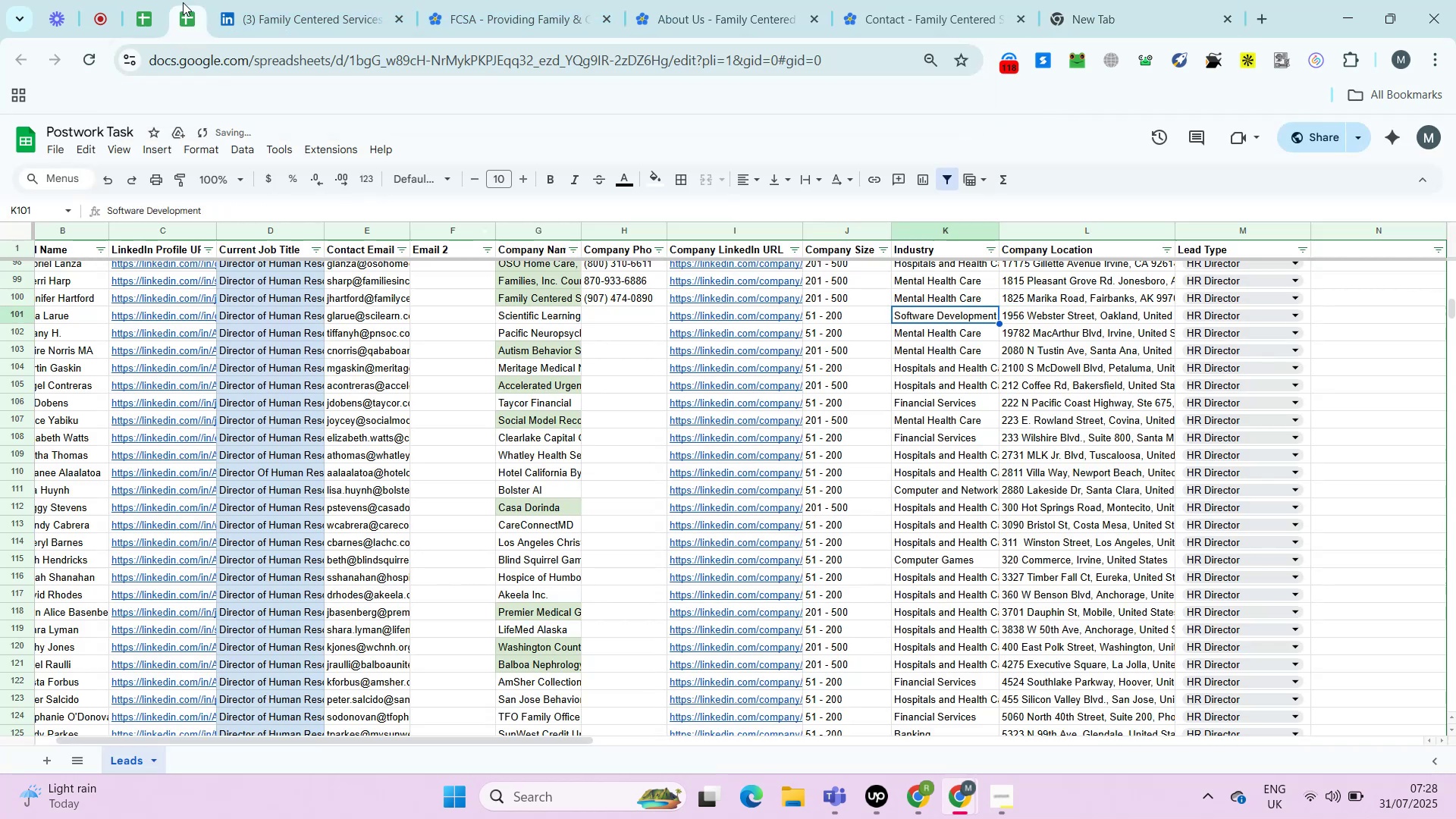 
key(ArrowLeft)
 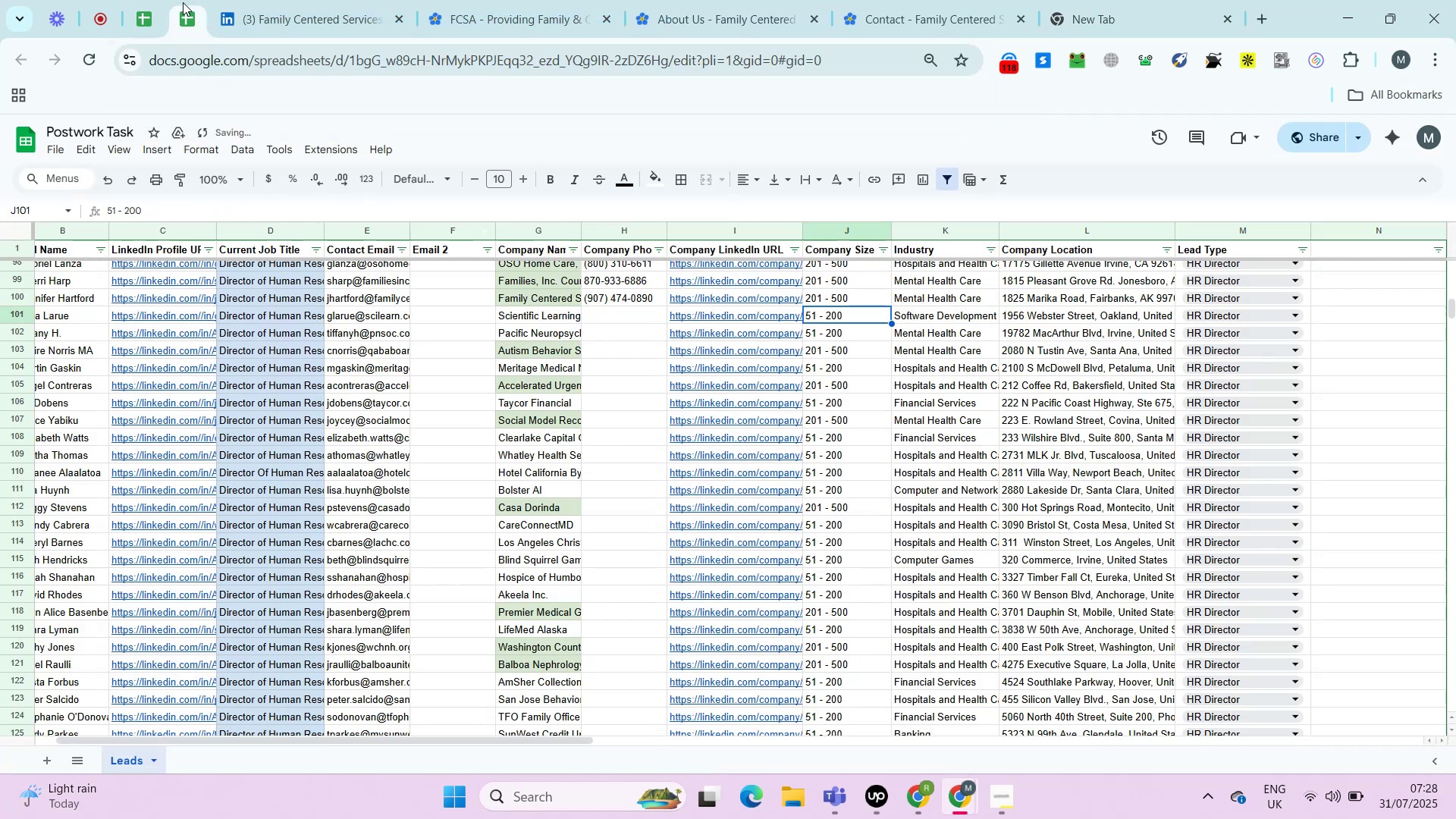 
key(ArrowLeft)
 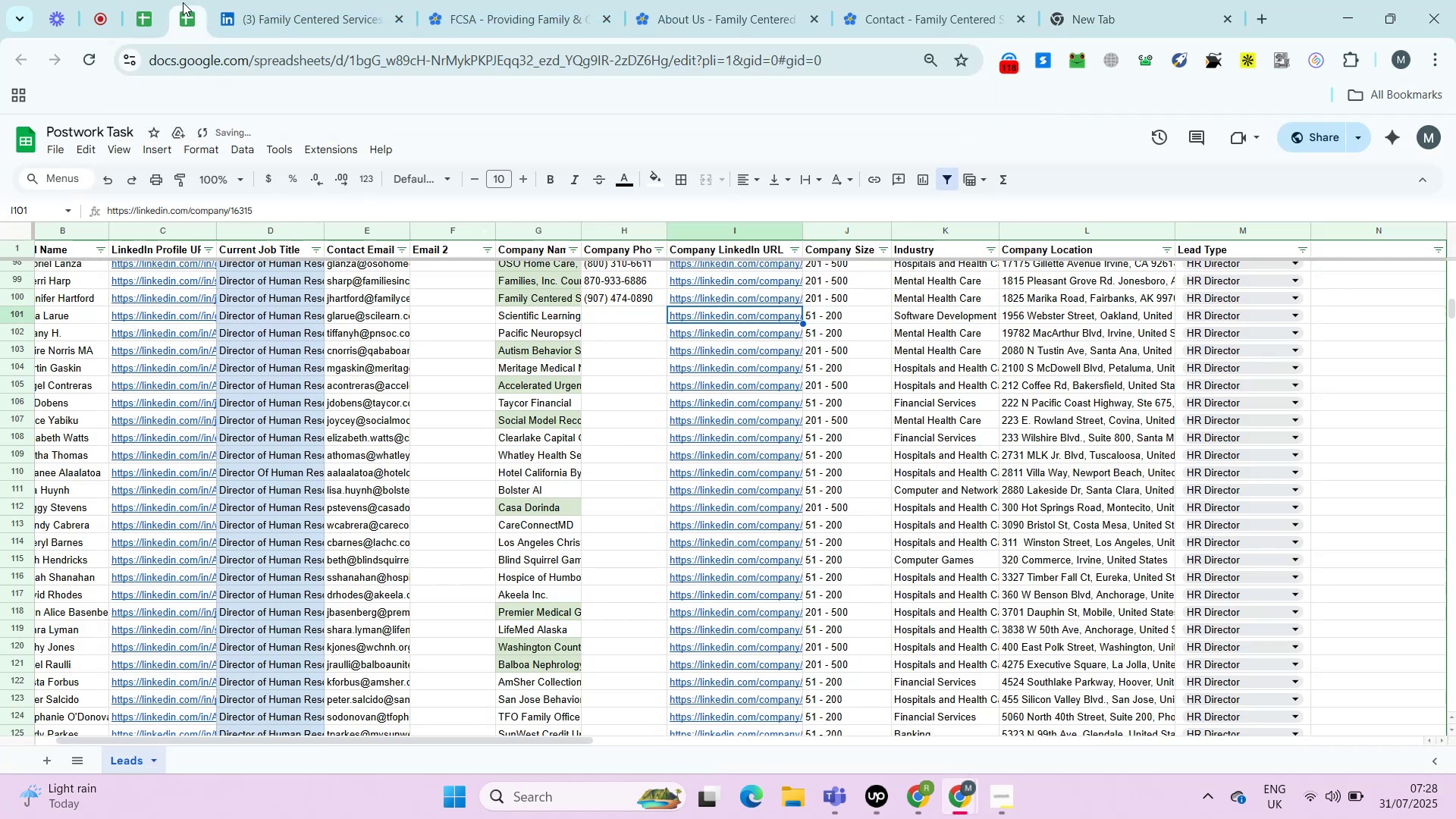 
key(ArrowLeft)
 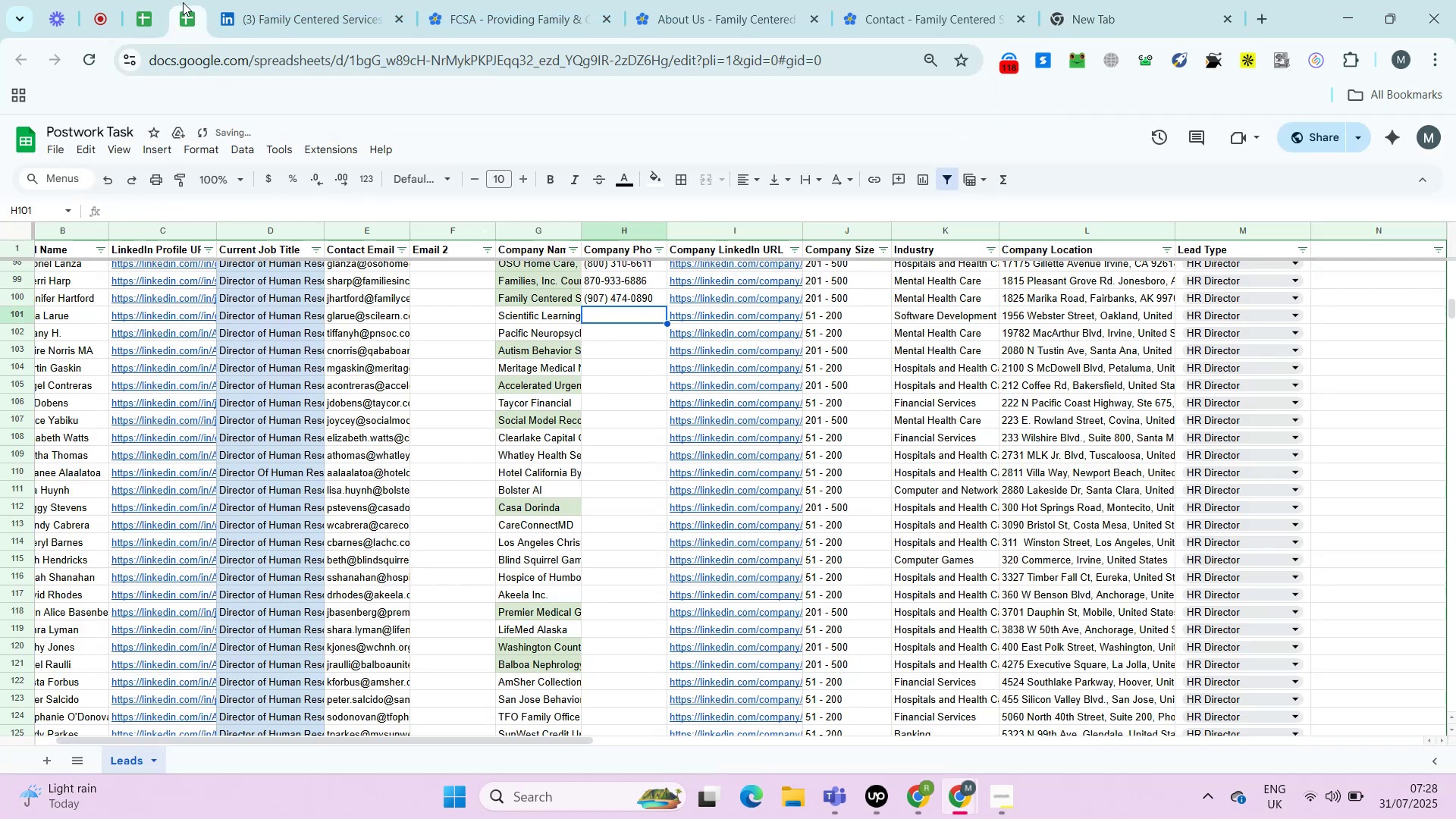 
key(ArrowRight)
 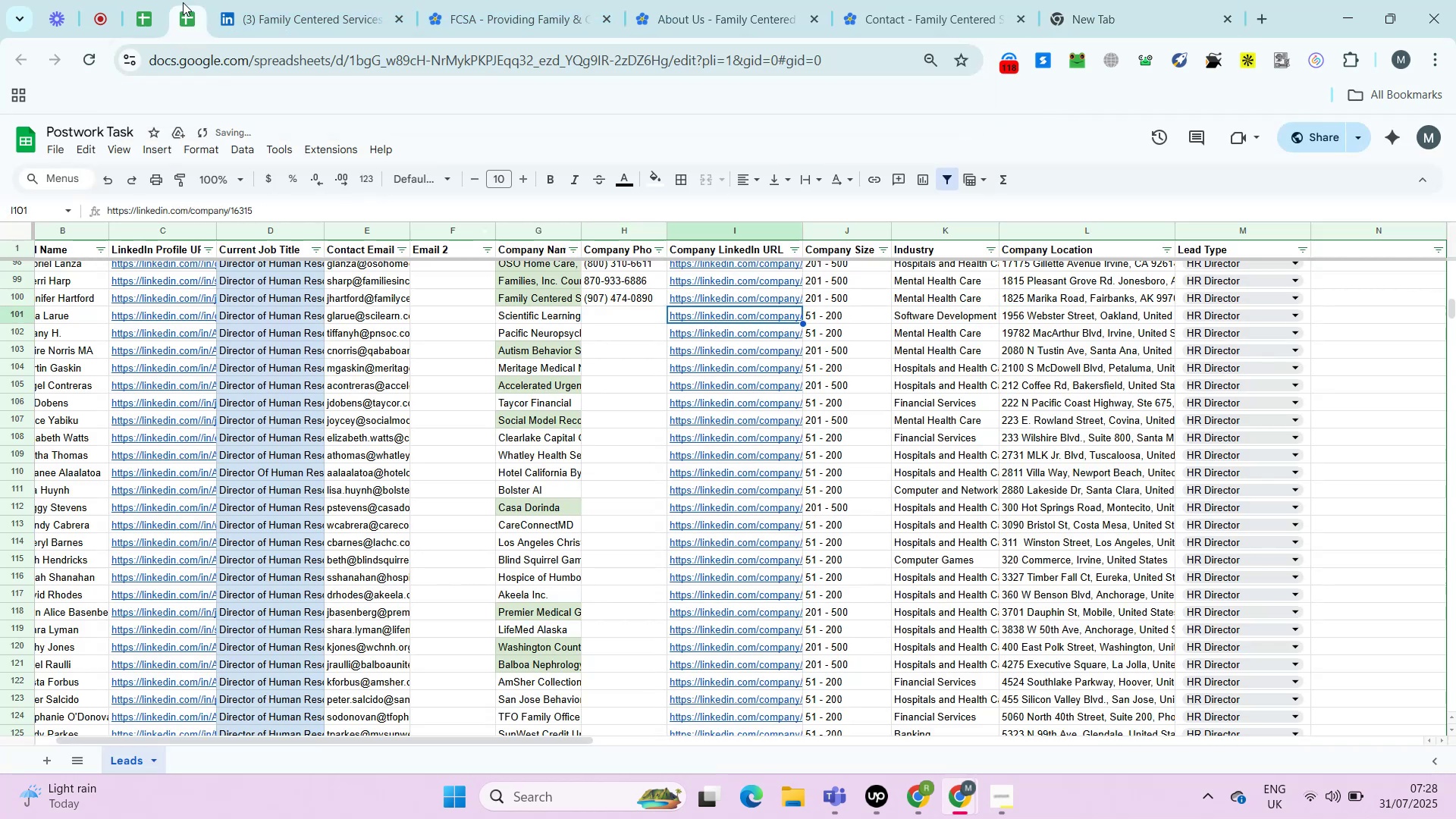 
key(Alt+AltLeft)
 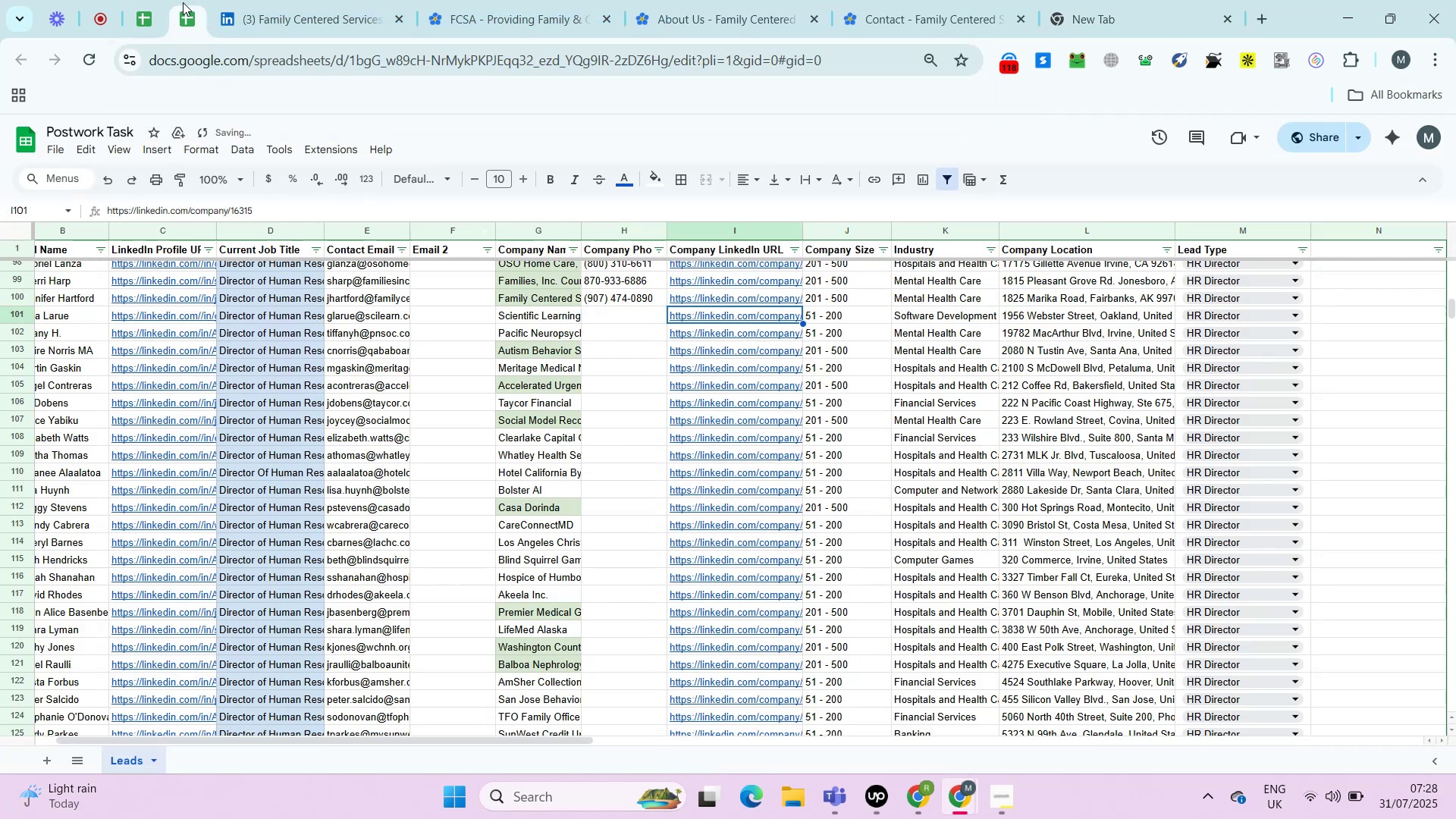 
key(Alt+Enter)
 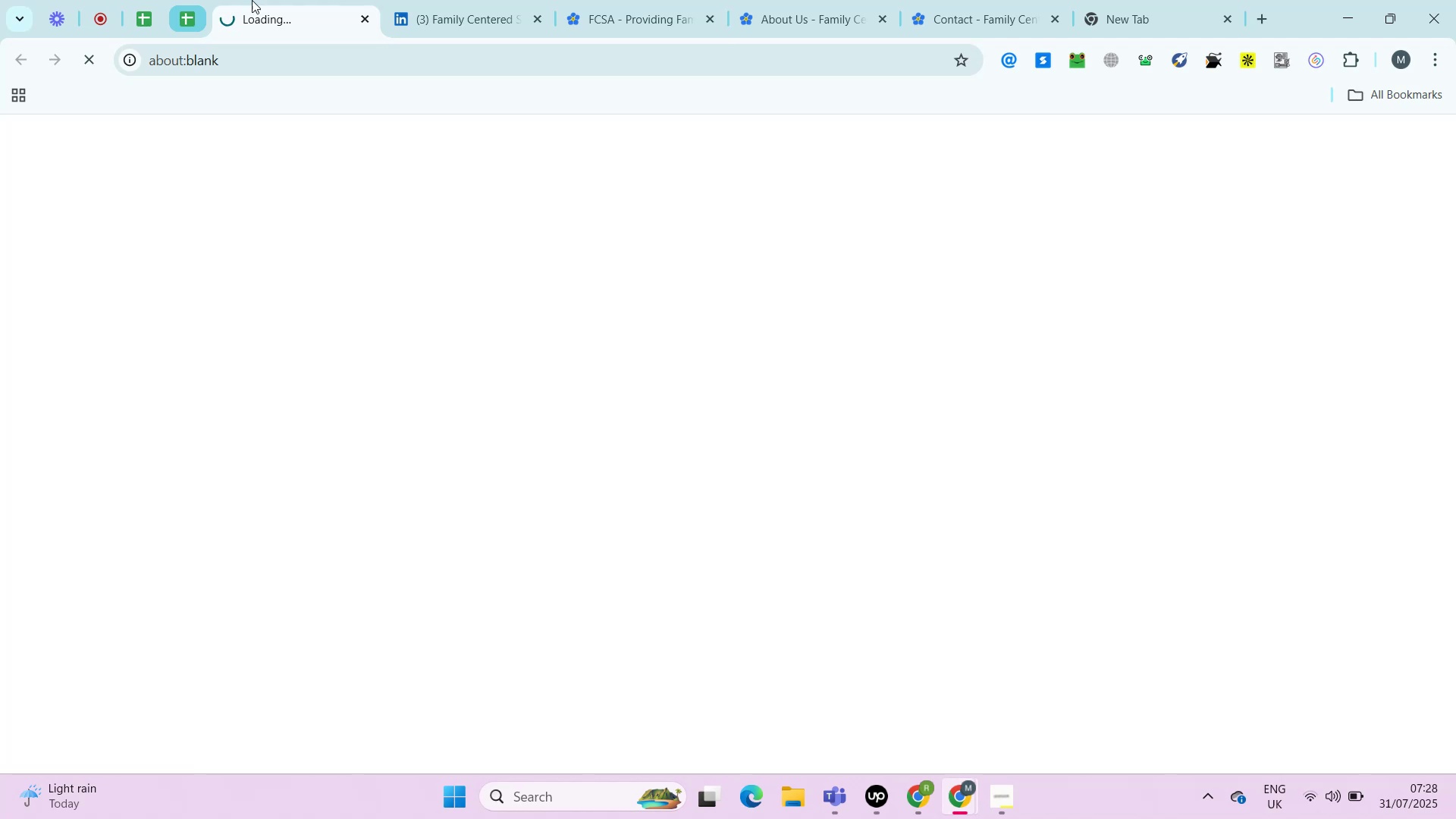 
right_click([267, 6])
 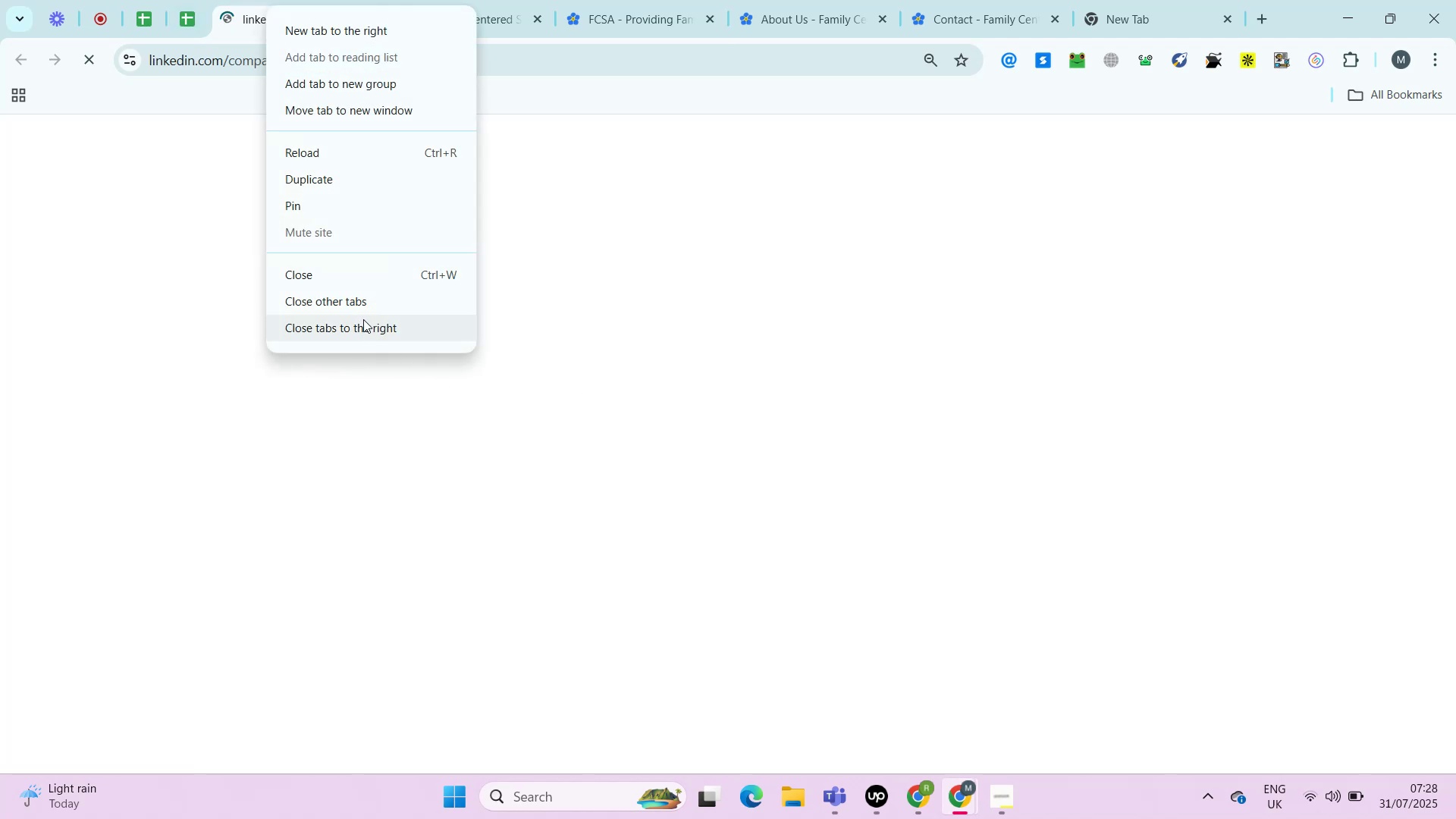 
left_click([363, 319])
 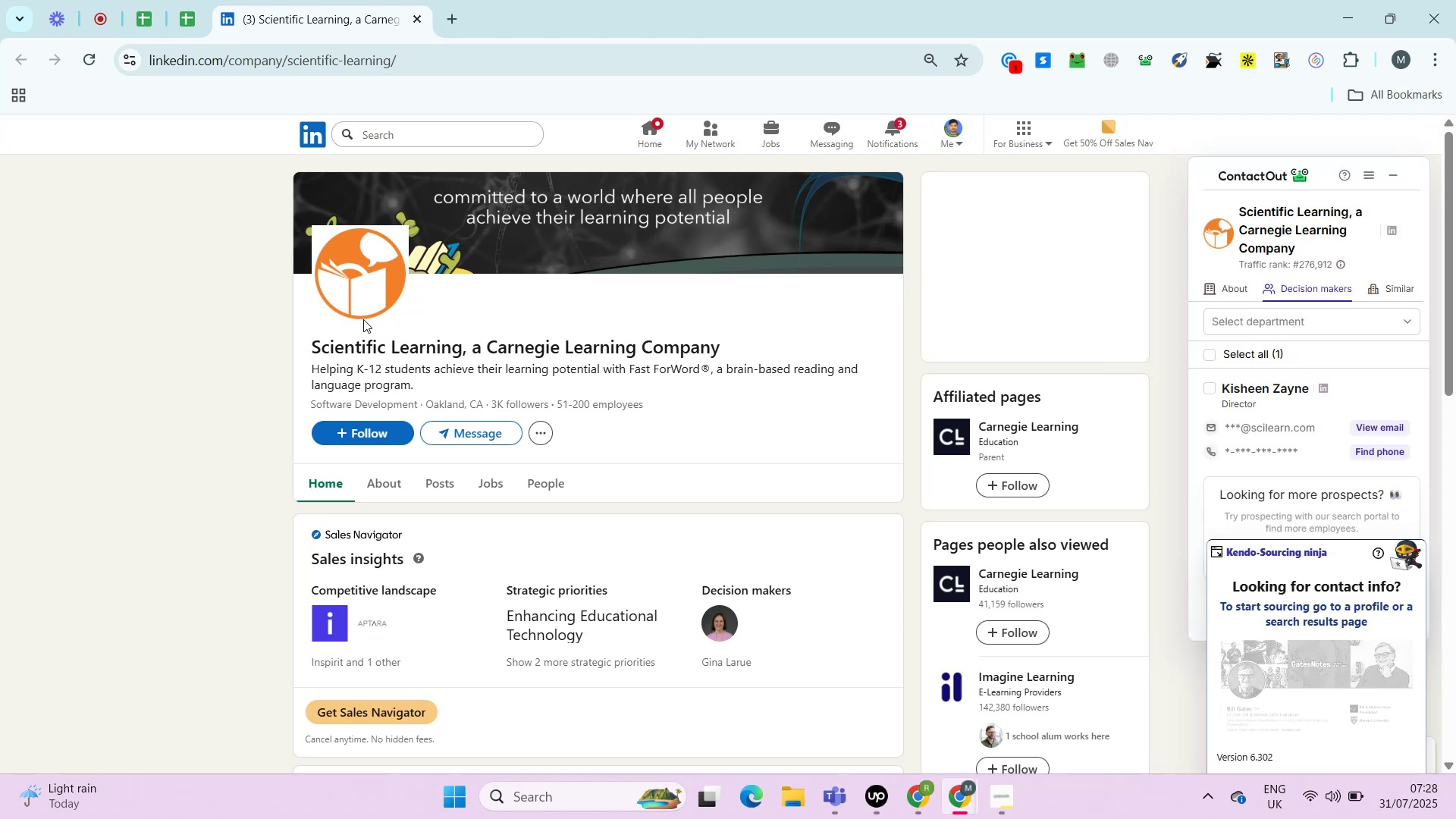 
wait(13.91)
 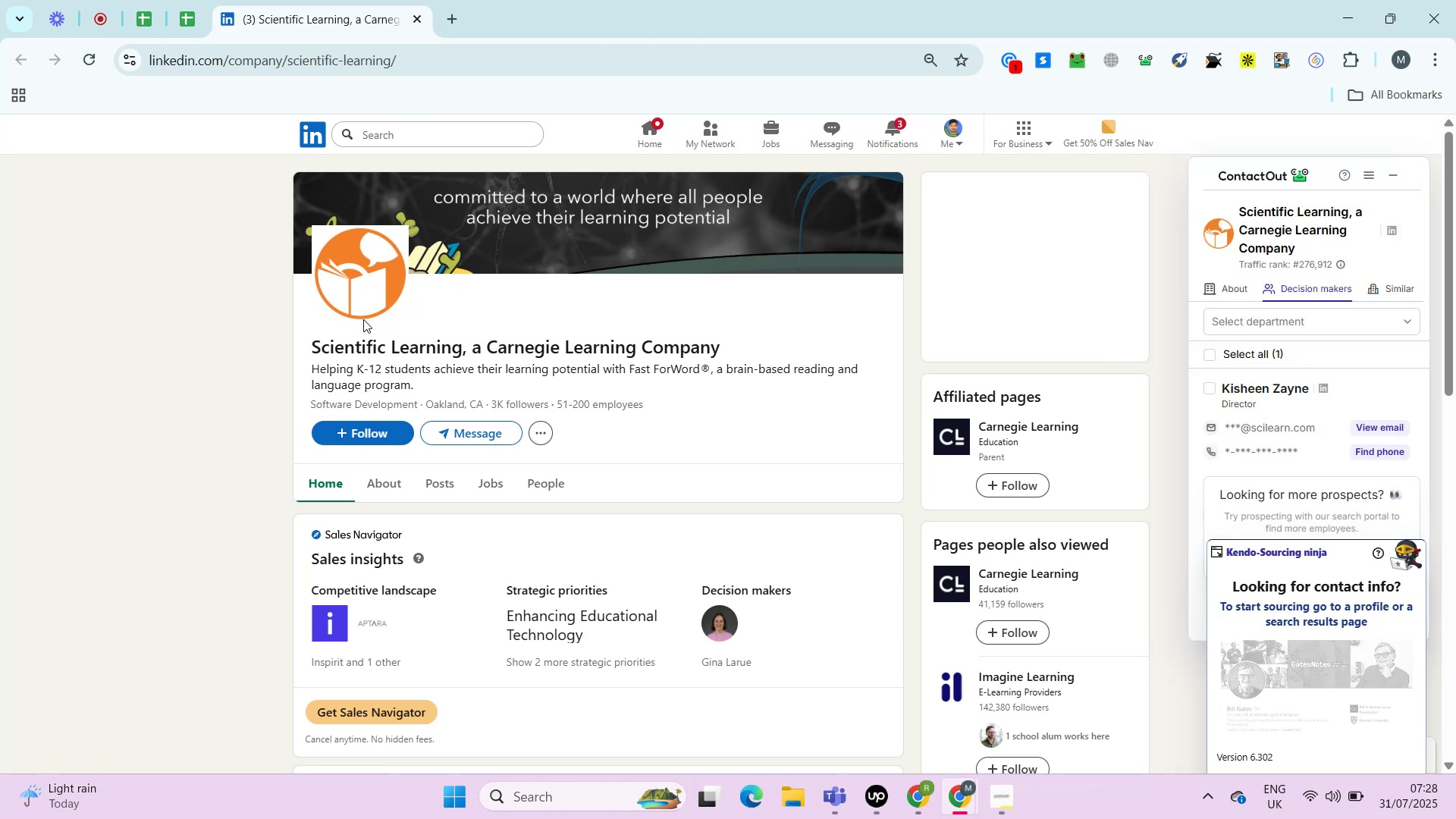 
left_click([383, 485])
 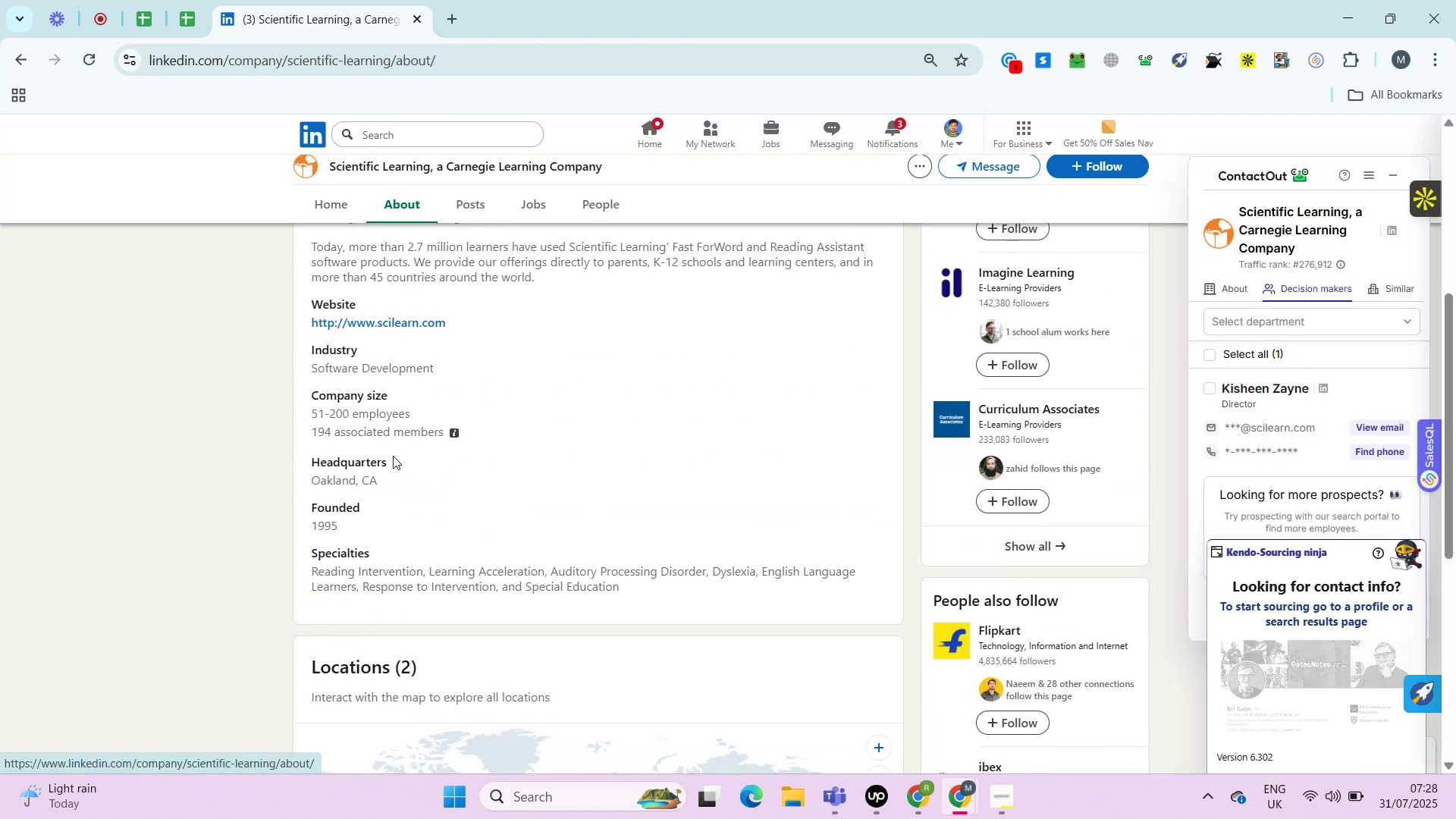 
right_click([413, 327])
 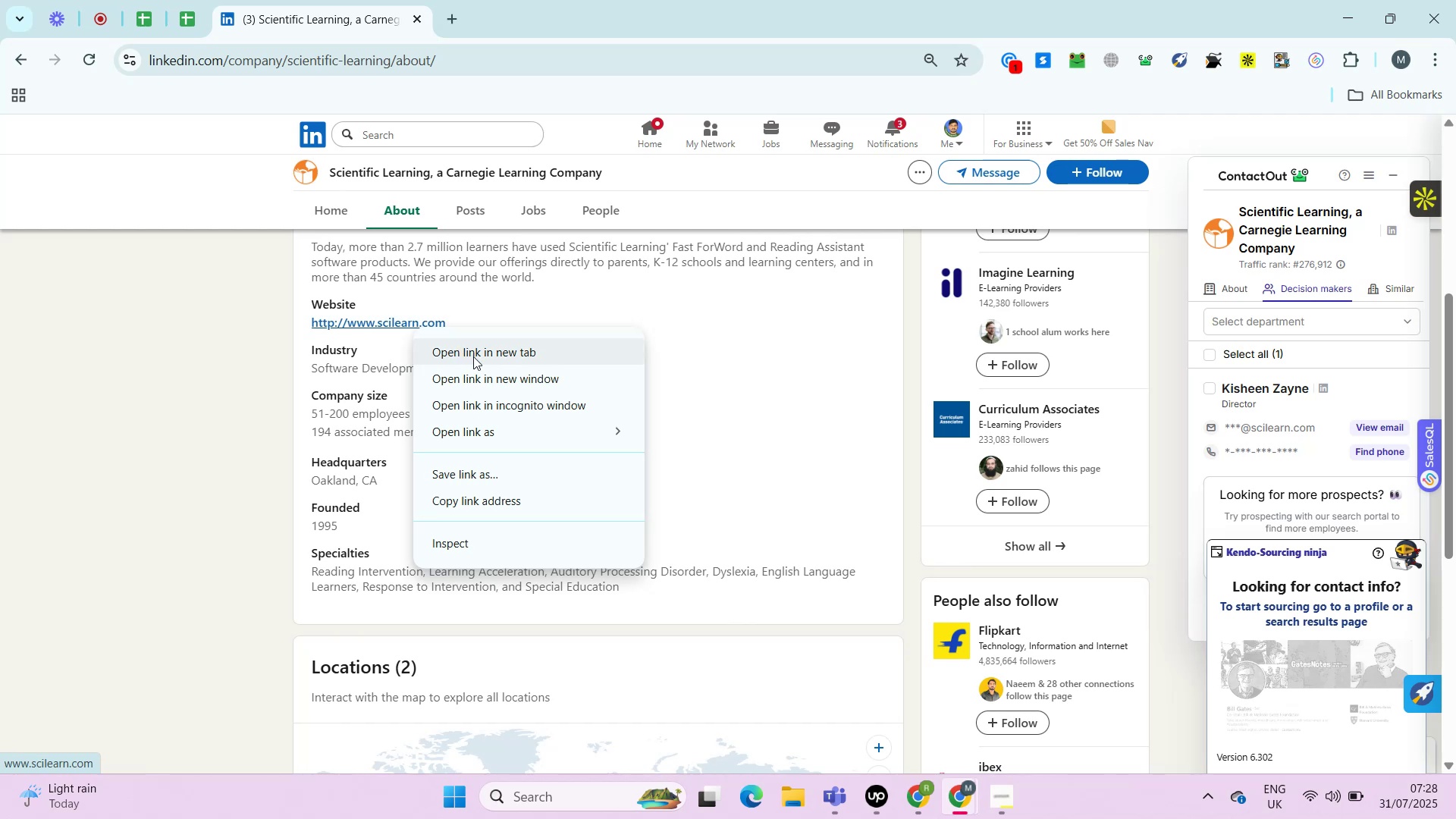 
left_click([473, 356])
 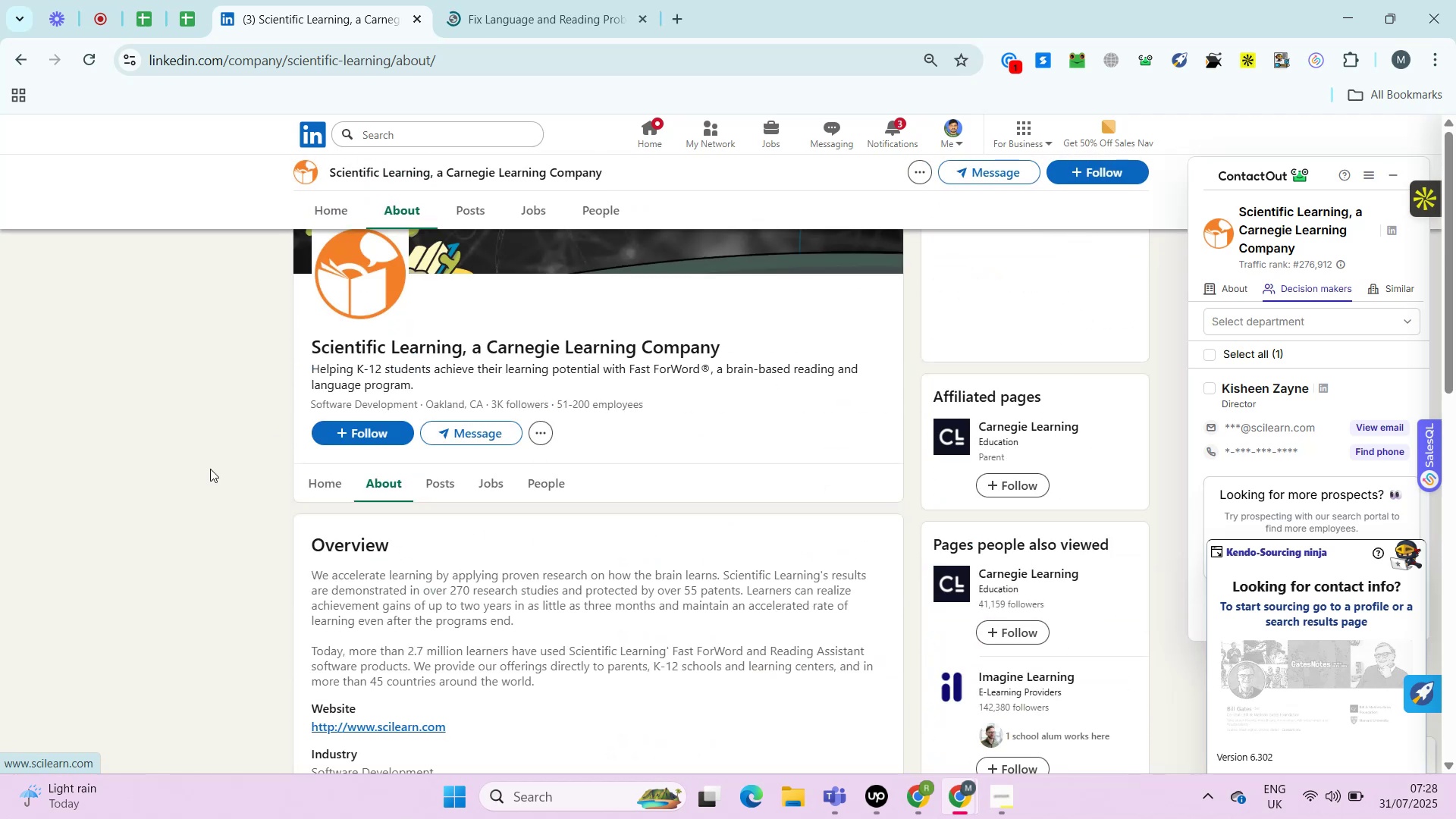 
left_click([460, 2])
 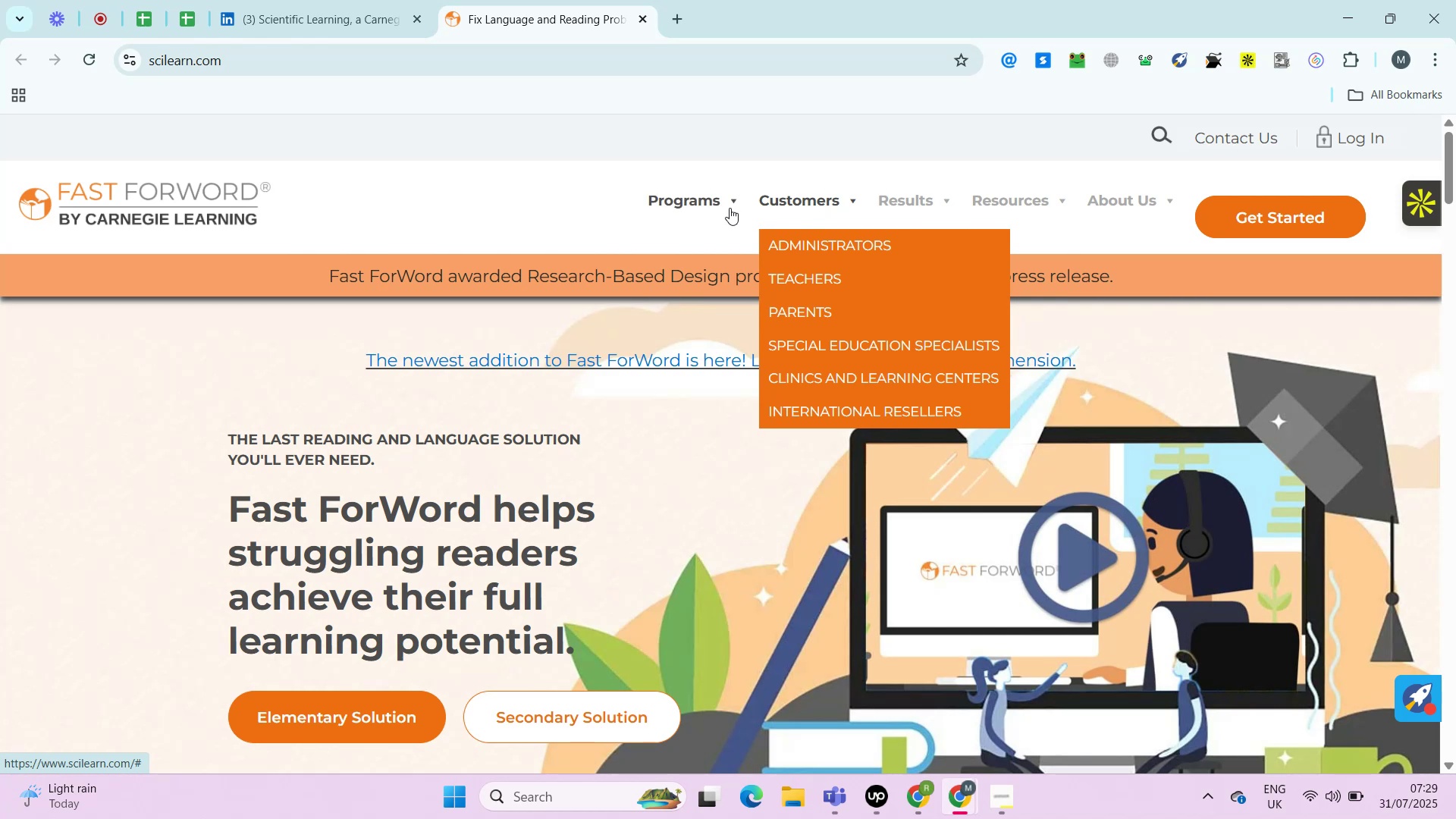 
wait(29.82)
 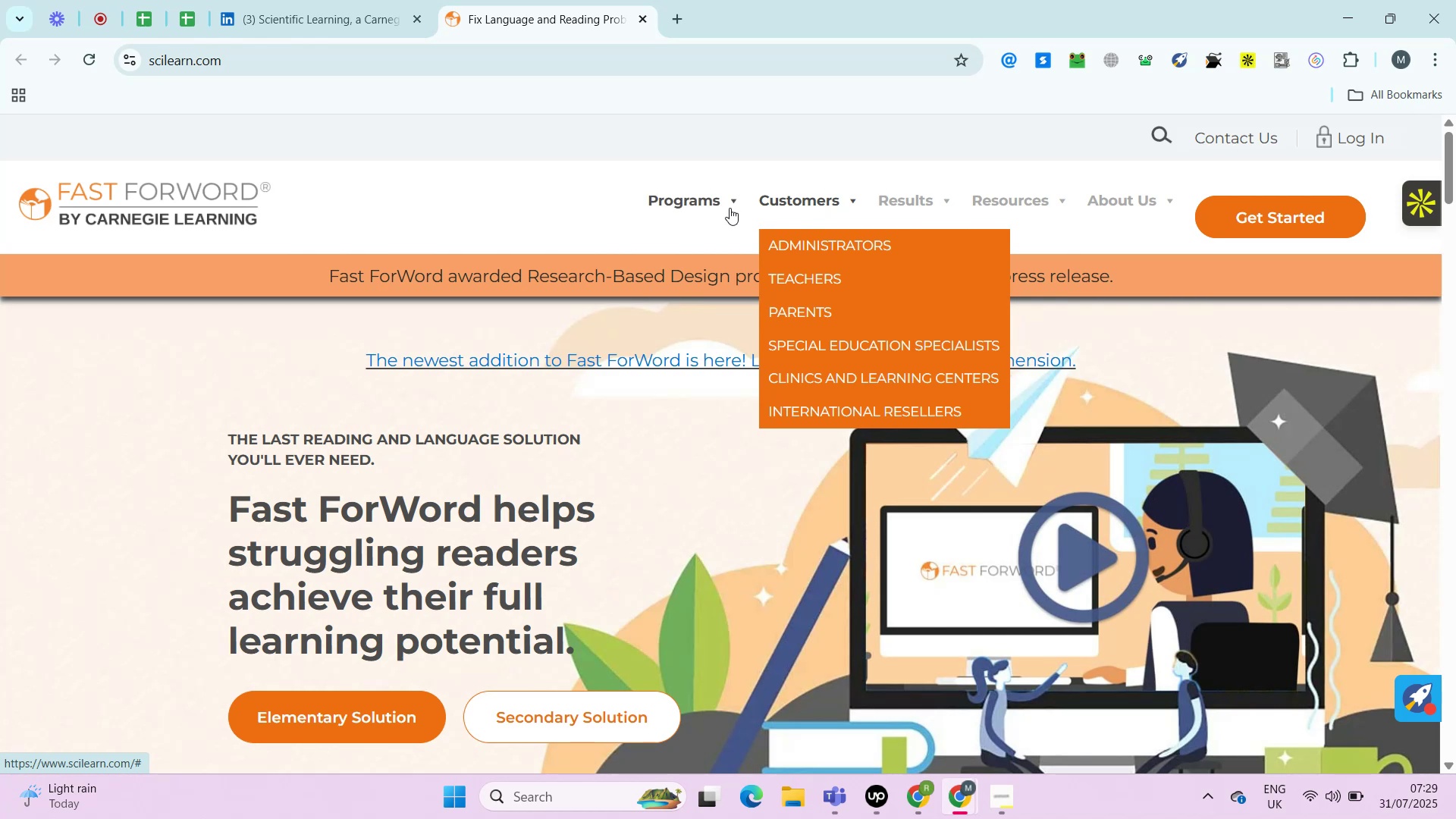 
key(Control+ControlRight)
 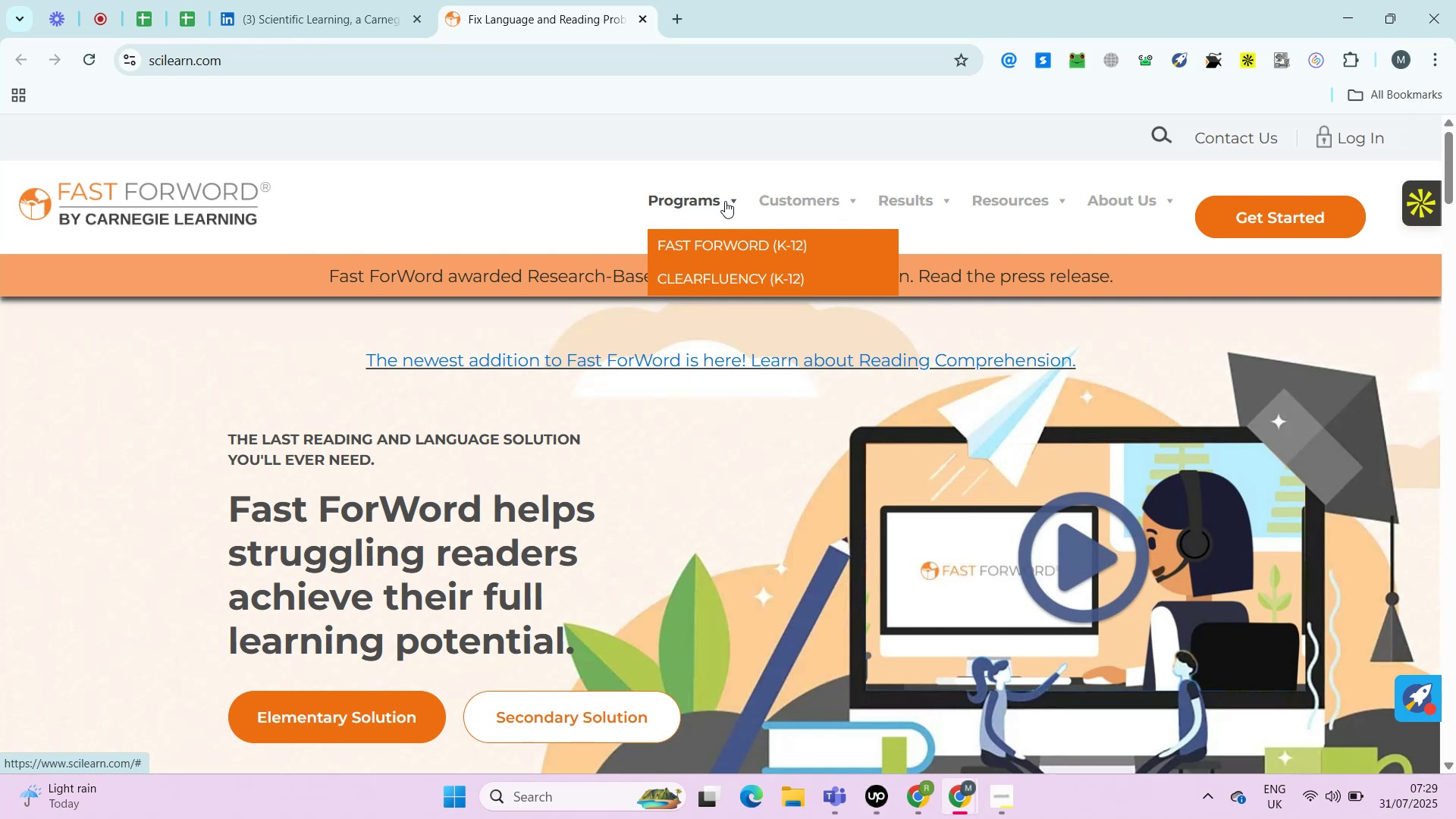 
hold_key(key=AltRight, duration=0.3)
 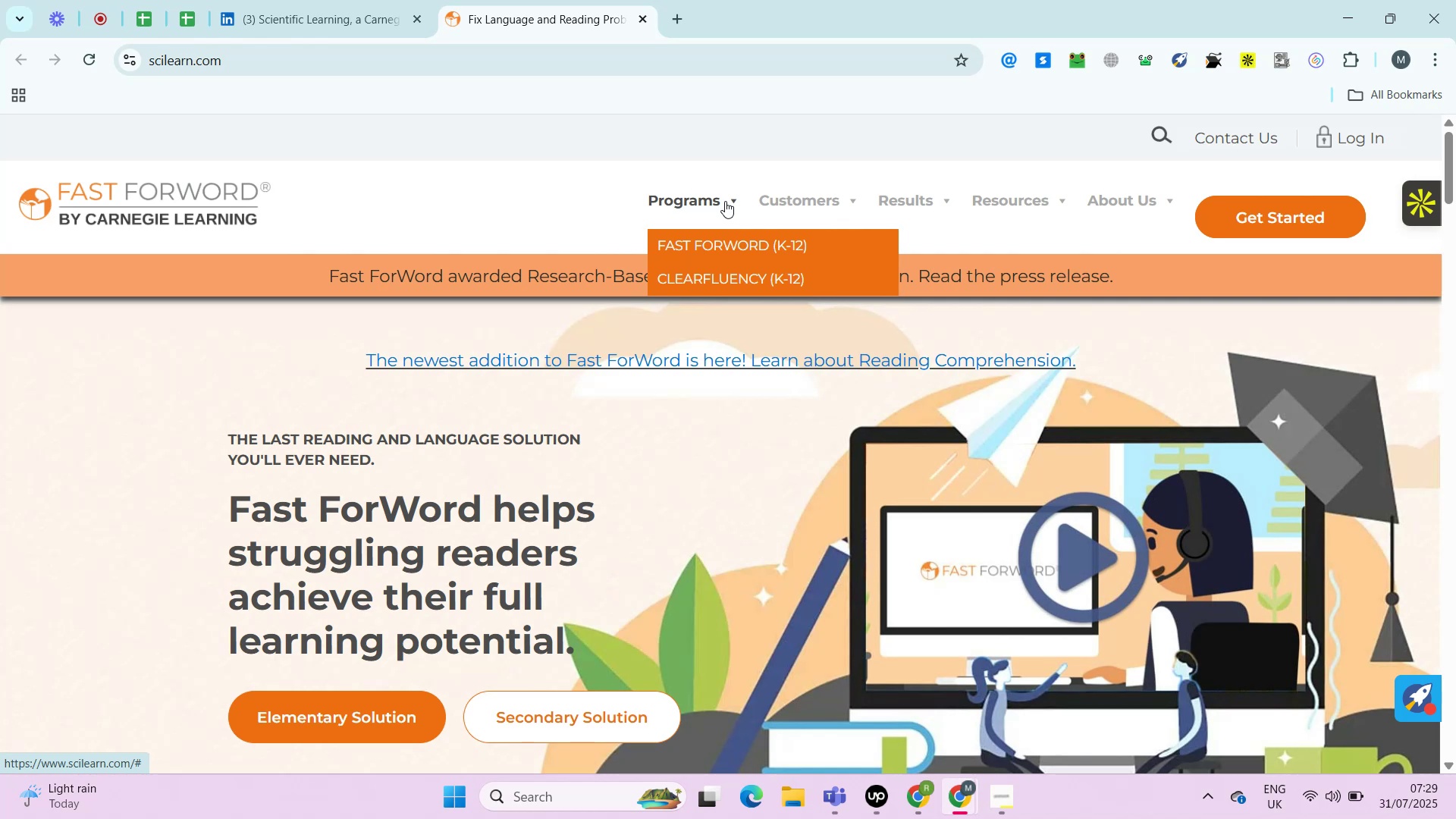 
key(Alt+Control+ControlRight)
 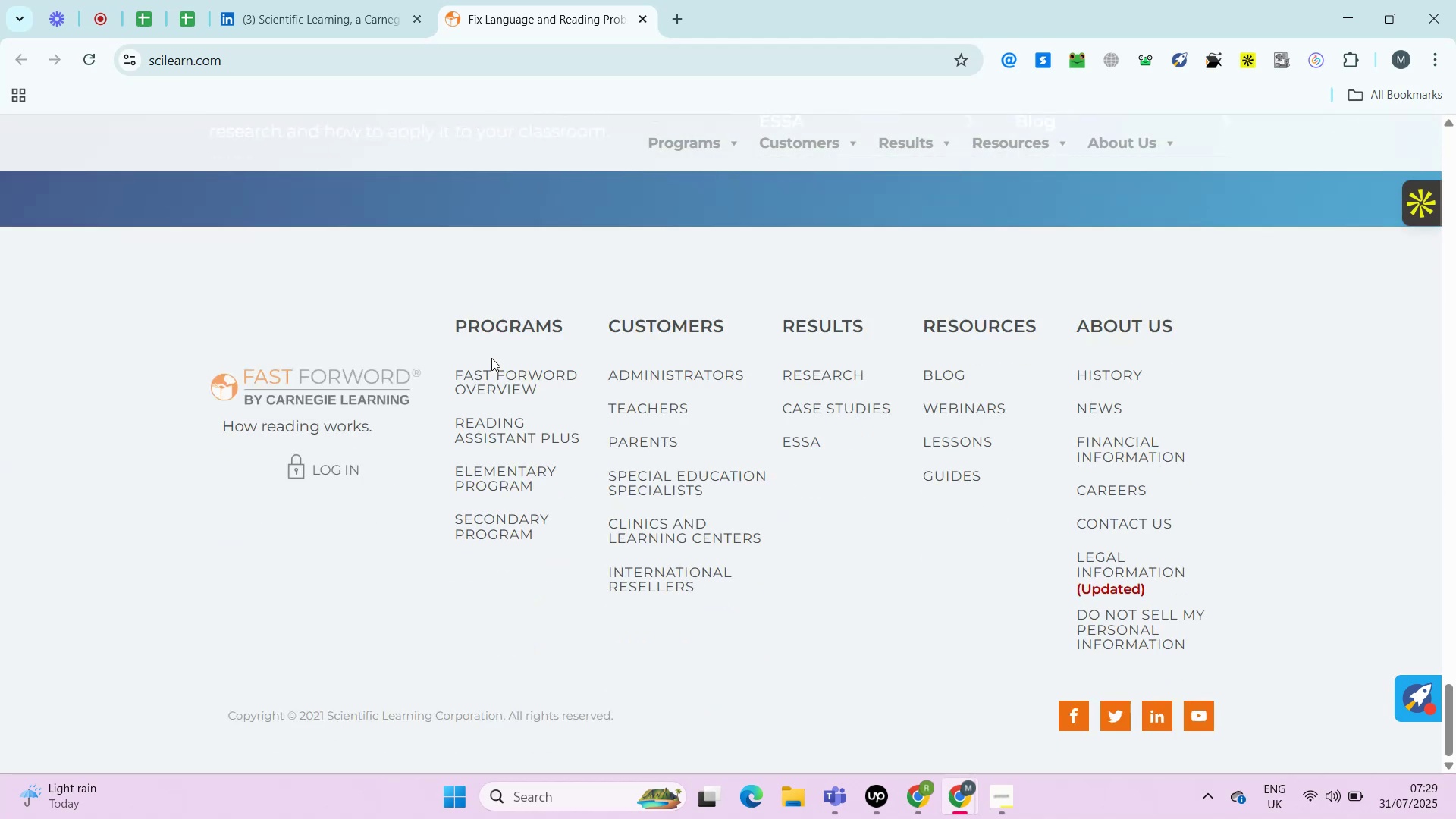 
wait(24.96)
 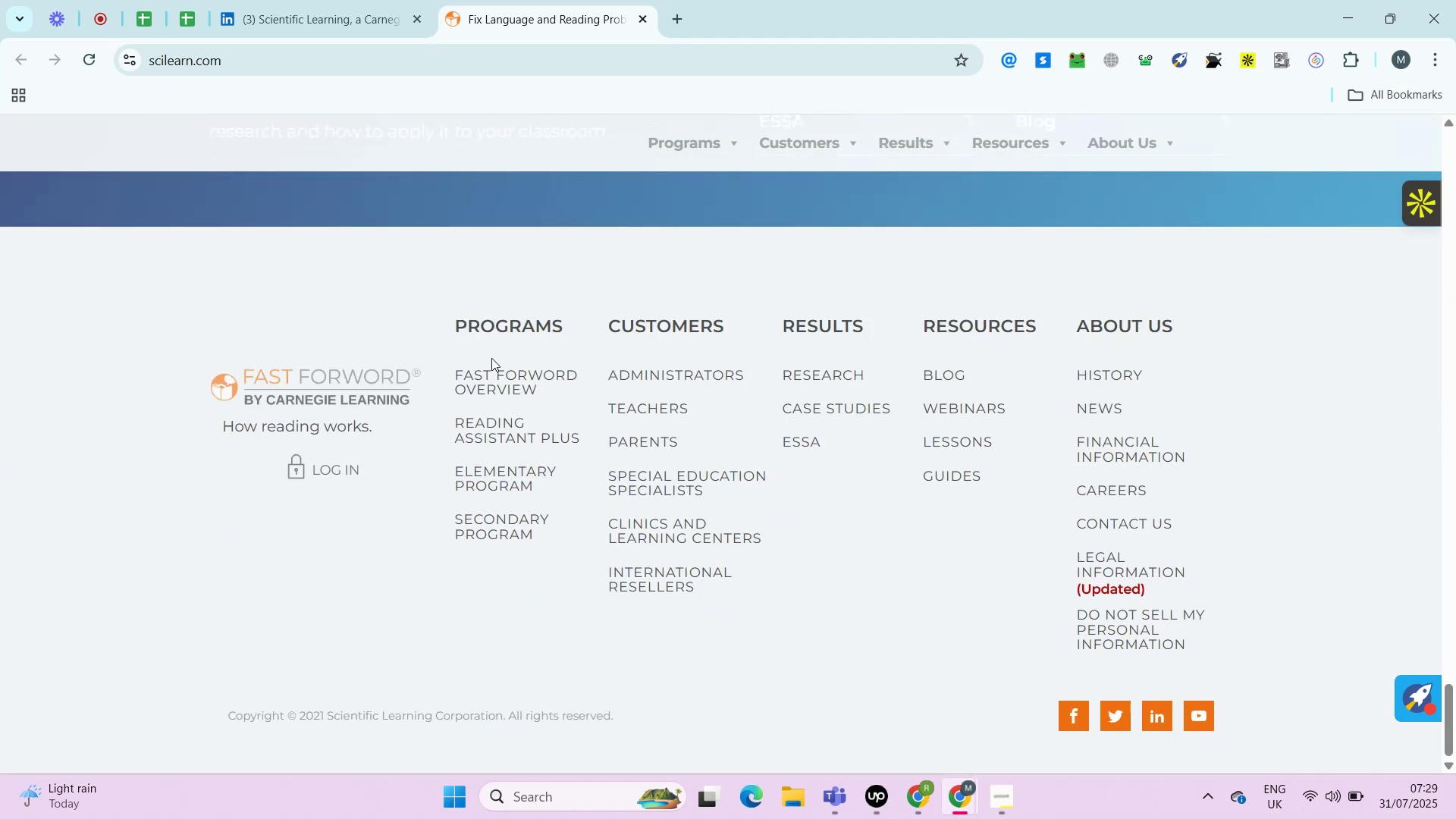 
hold_key(key=ControlLeft, duration=0.56)
left_click([1113, 522])
 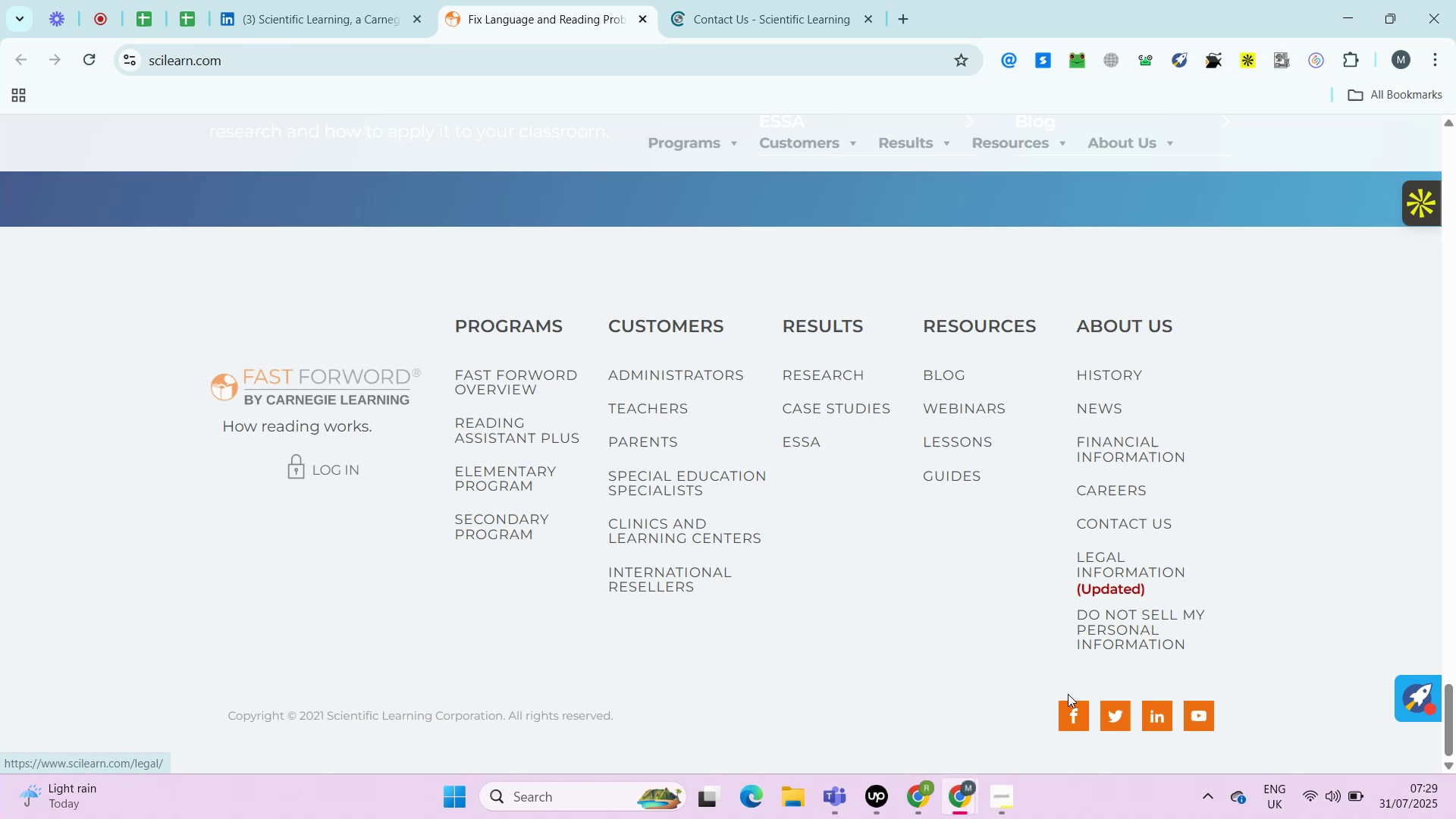 
hold_key(key=ControlLeft, duration=0.6)
left_click([1074, 723])
 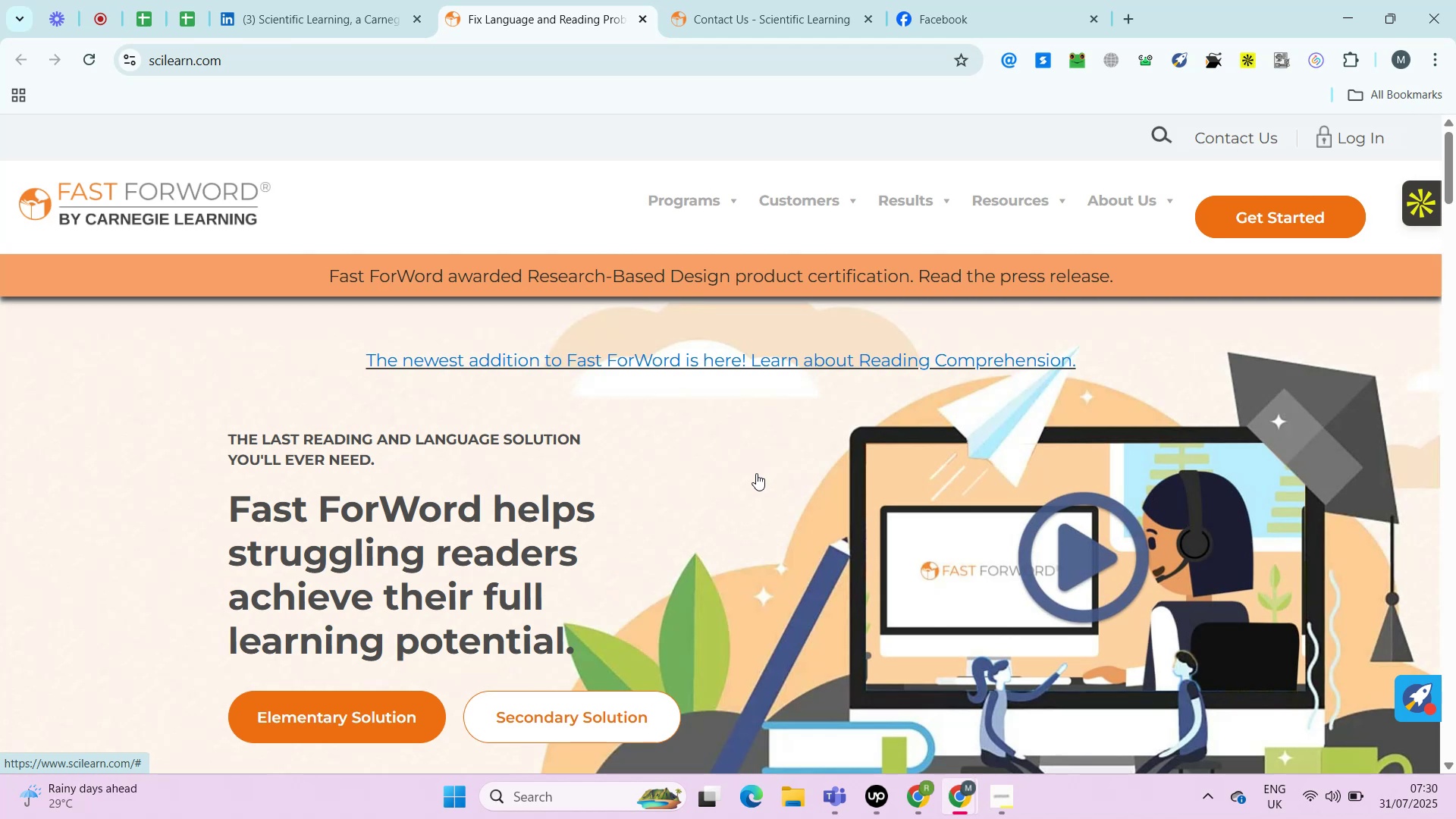 
wait(15.3)
 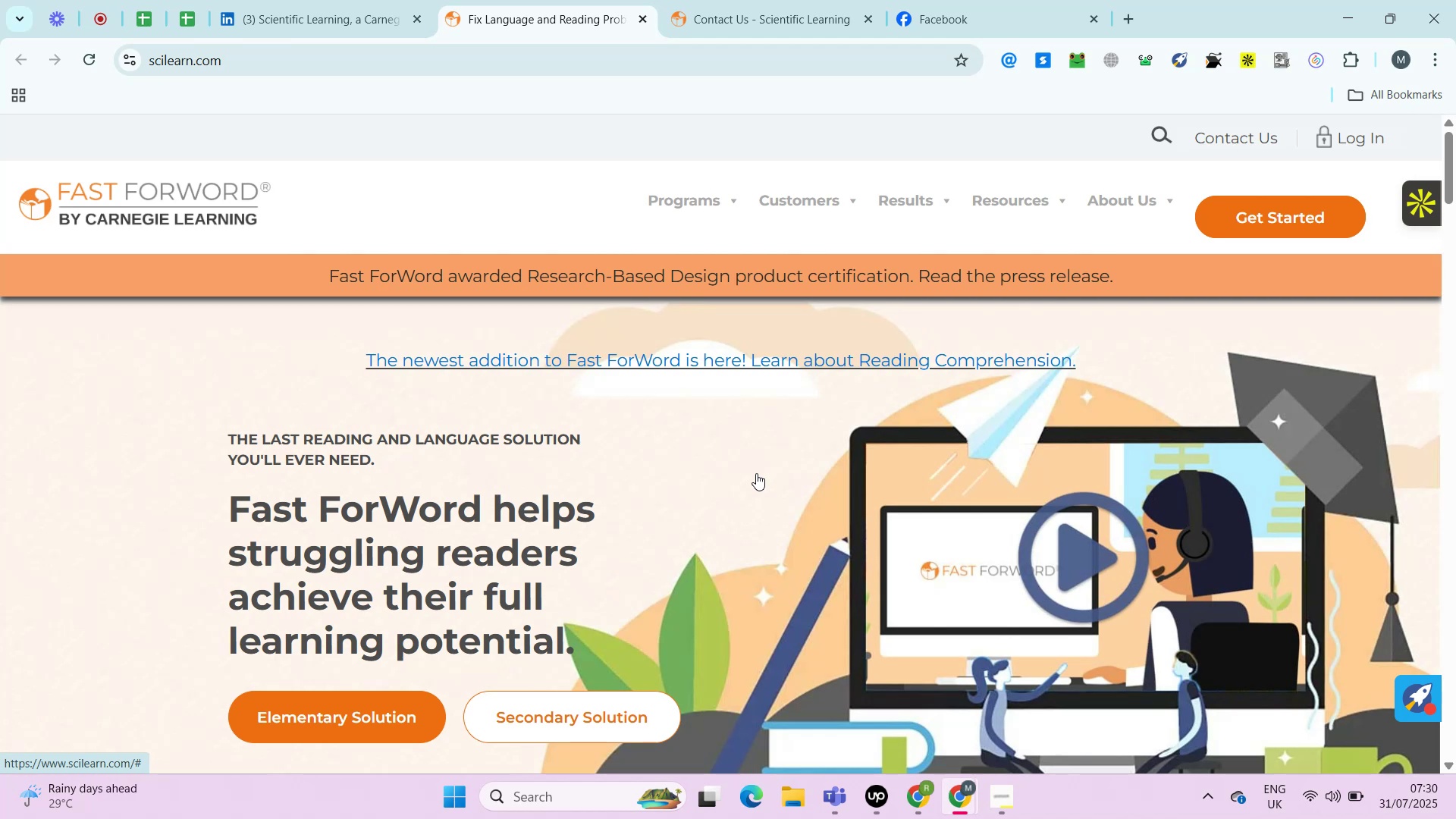 
left_click([761, 0])
 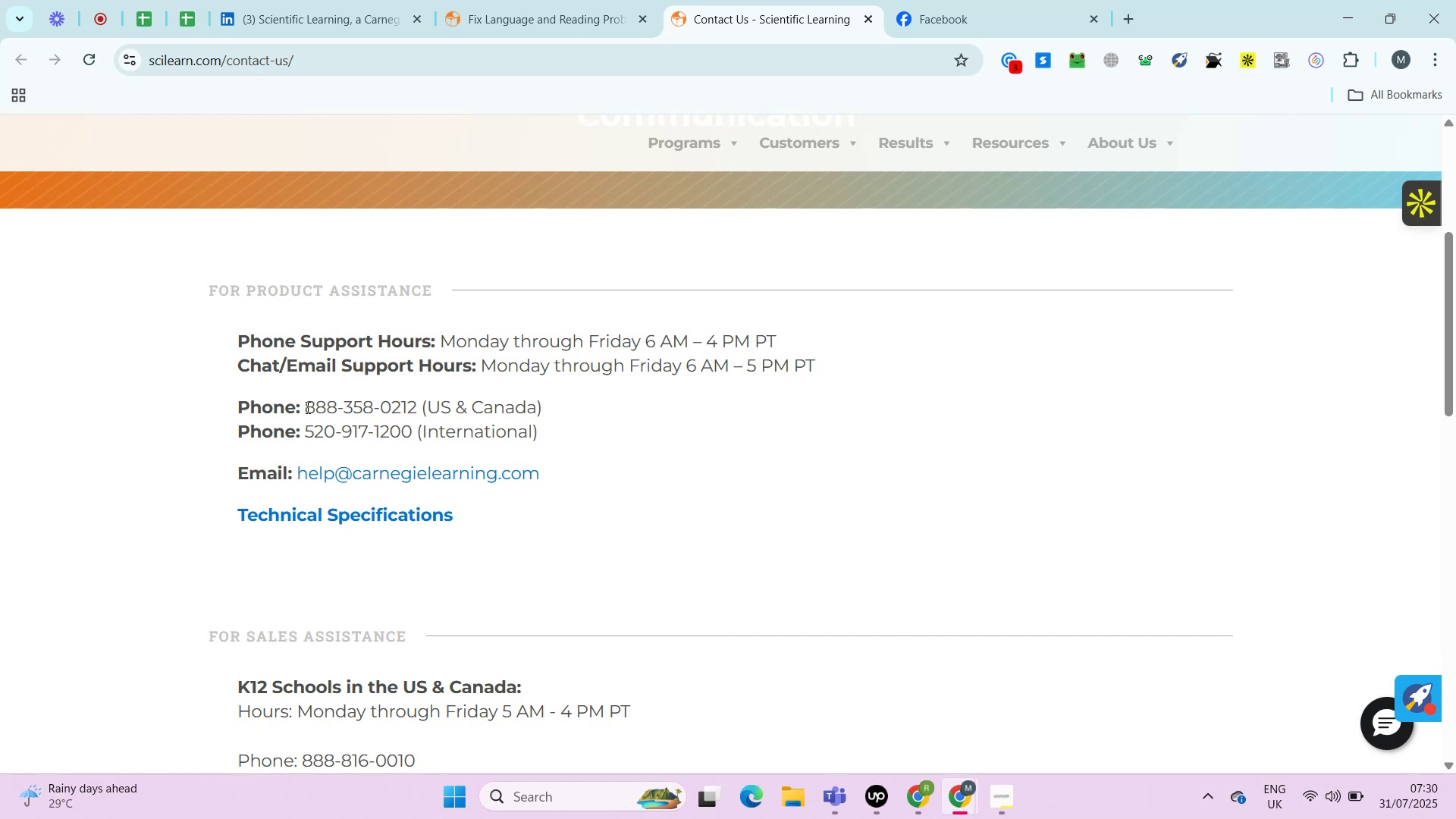 
wait(9.37)
 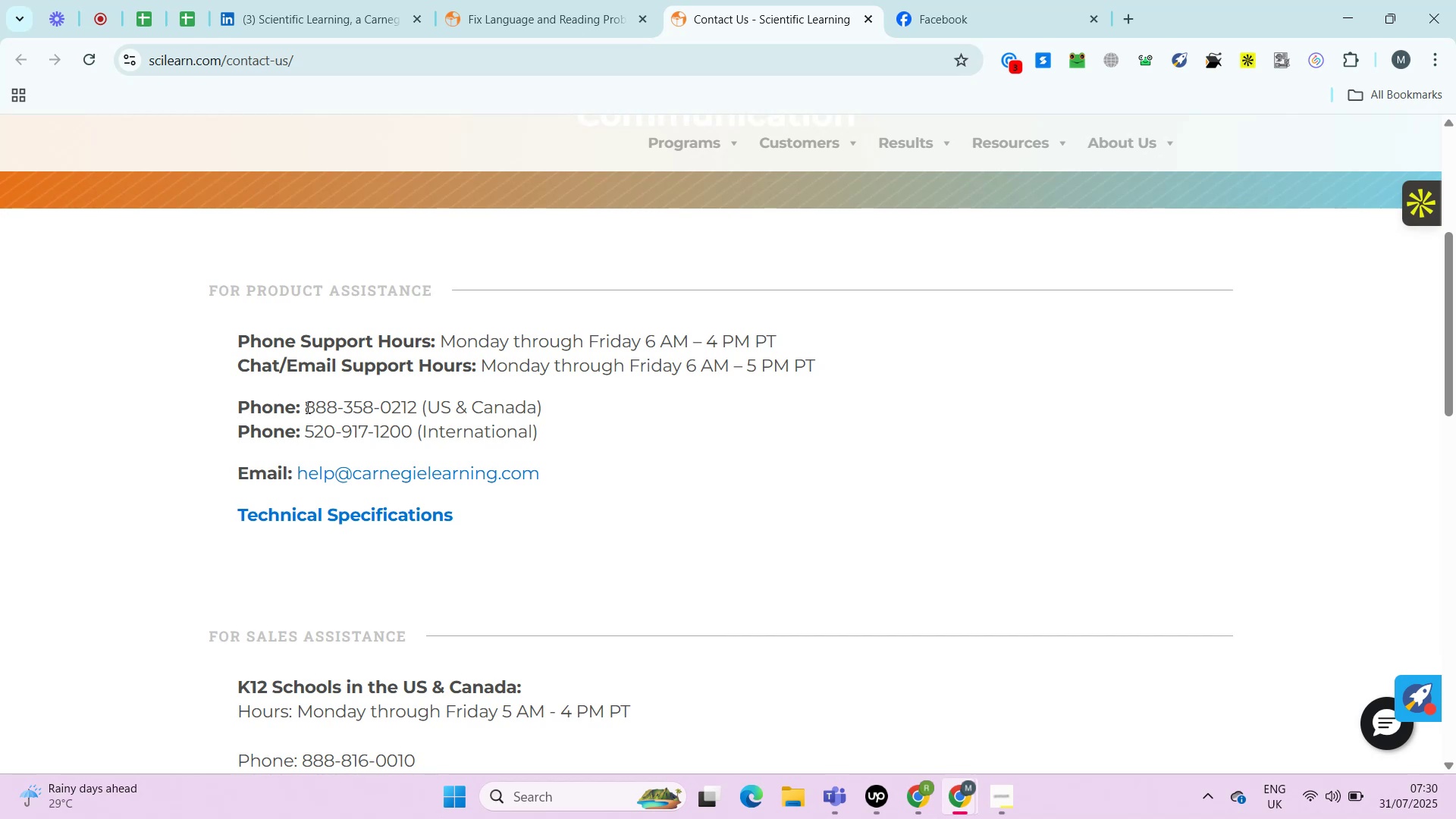 
left_click([266, 0])
 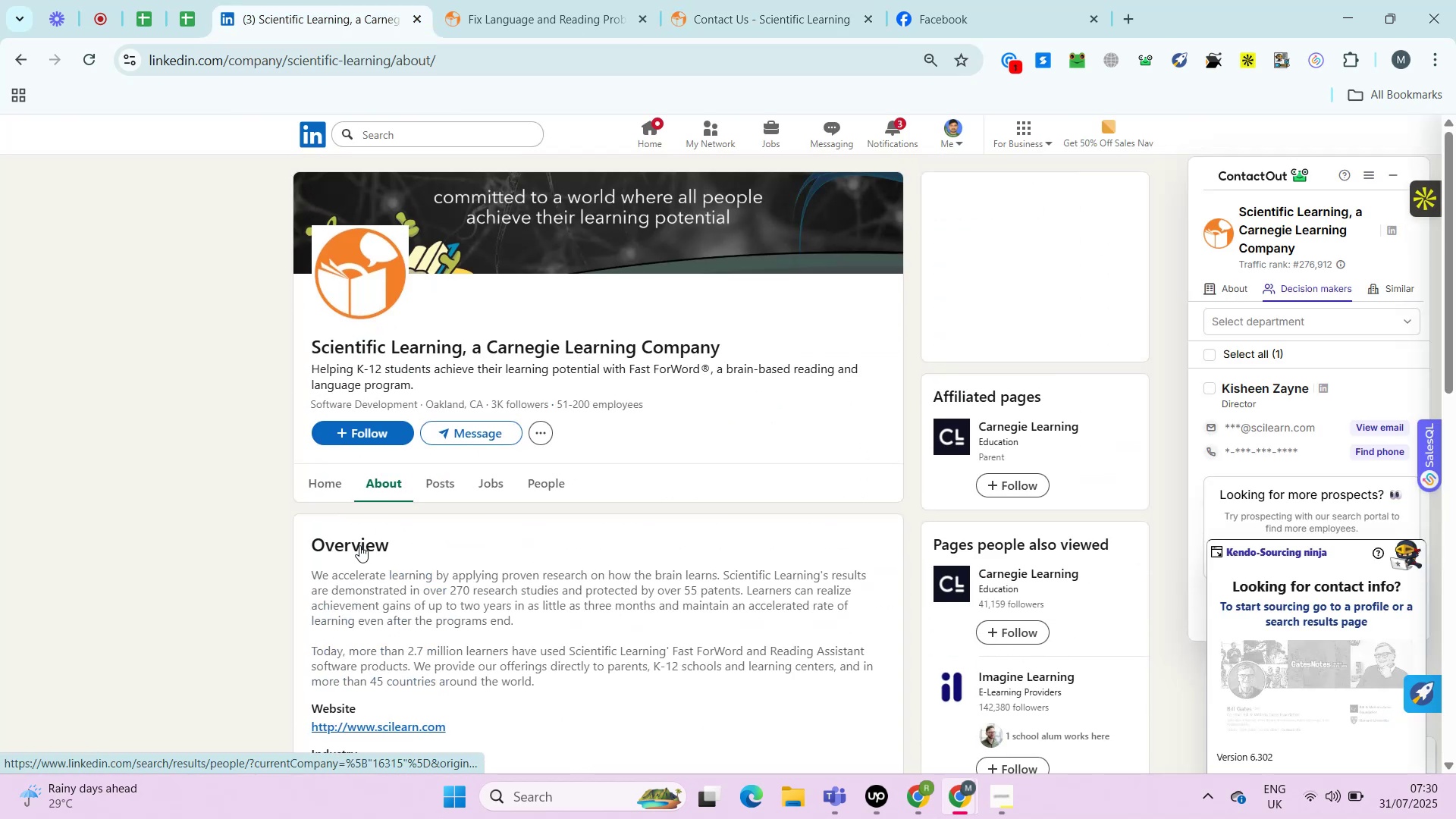 
left_click_drag(start_coordinate=[305, 348], to_coordinate=[728, 355])
 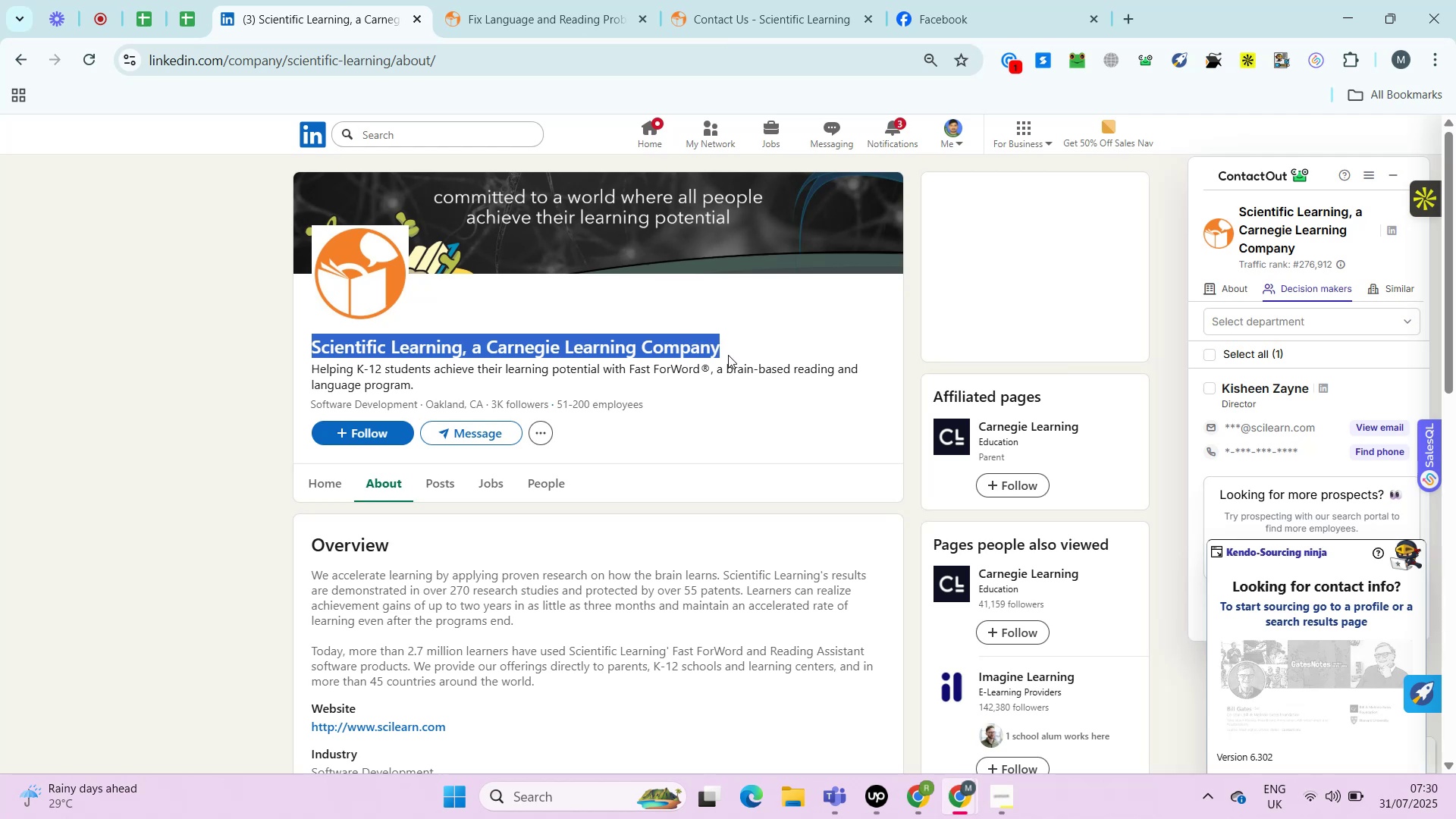 
key(Control+C)
 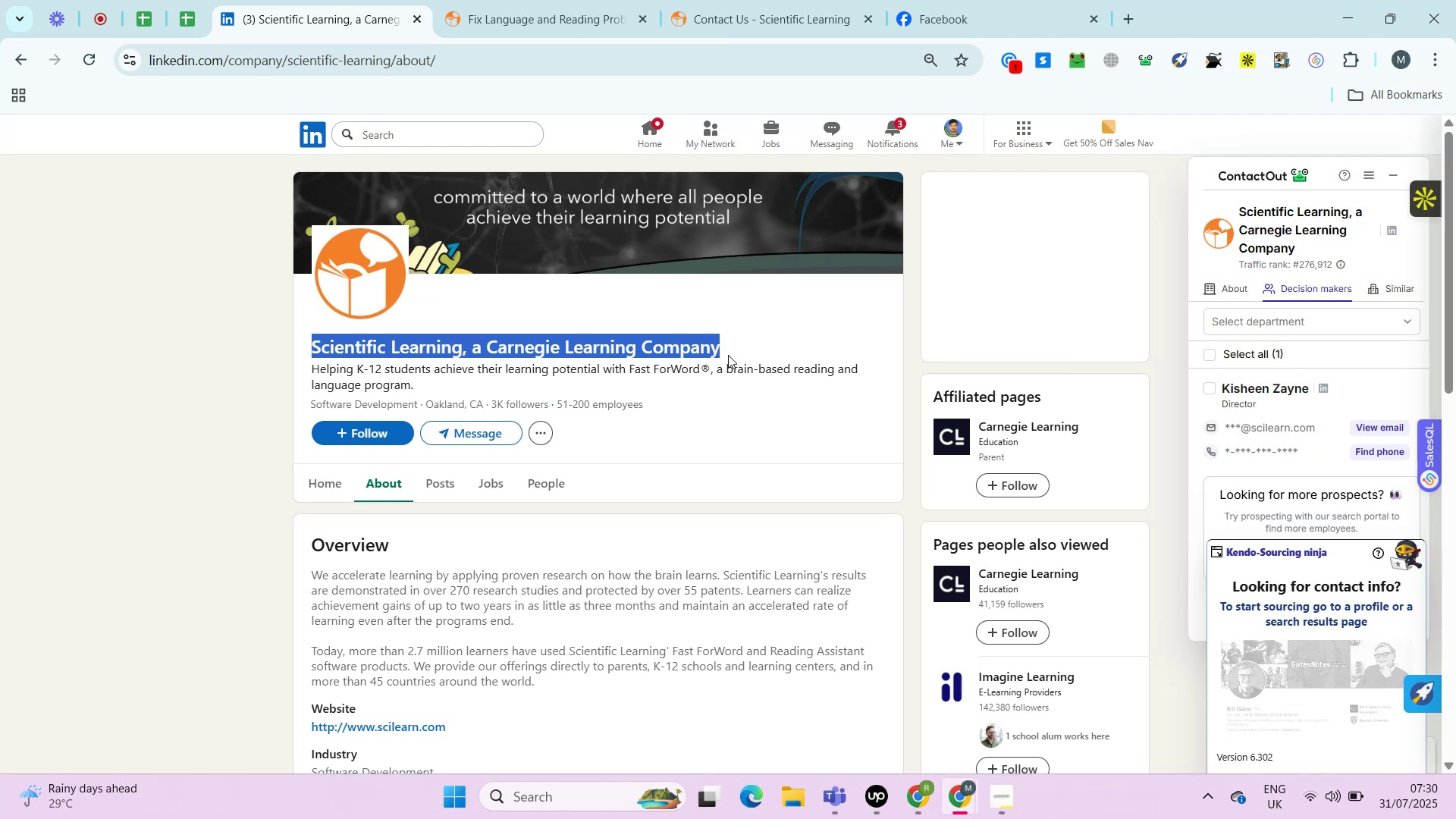 
key(Control+C)
 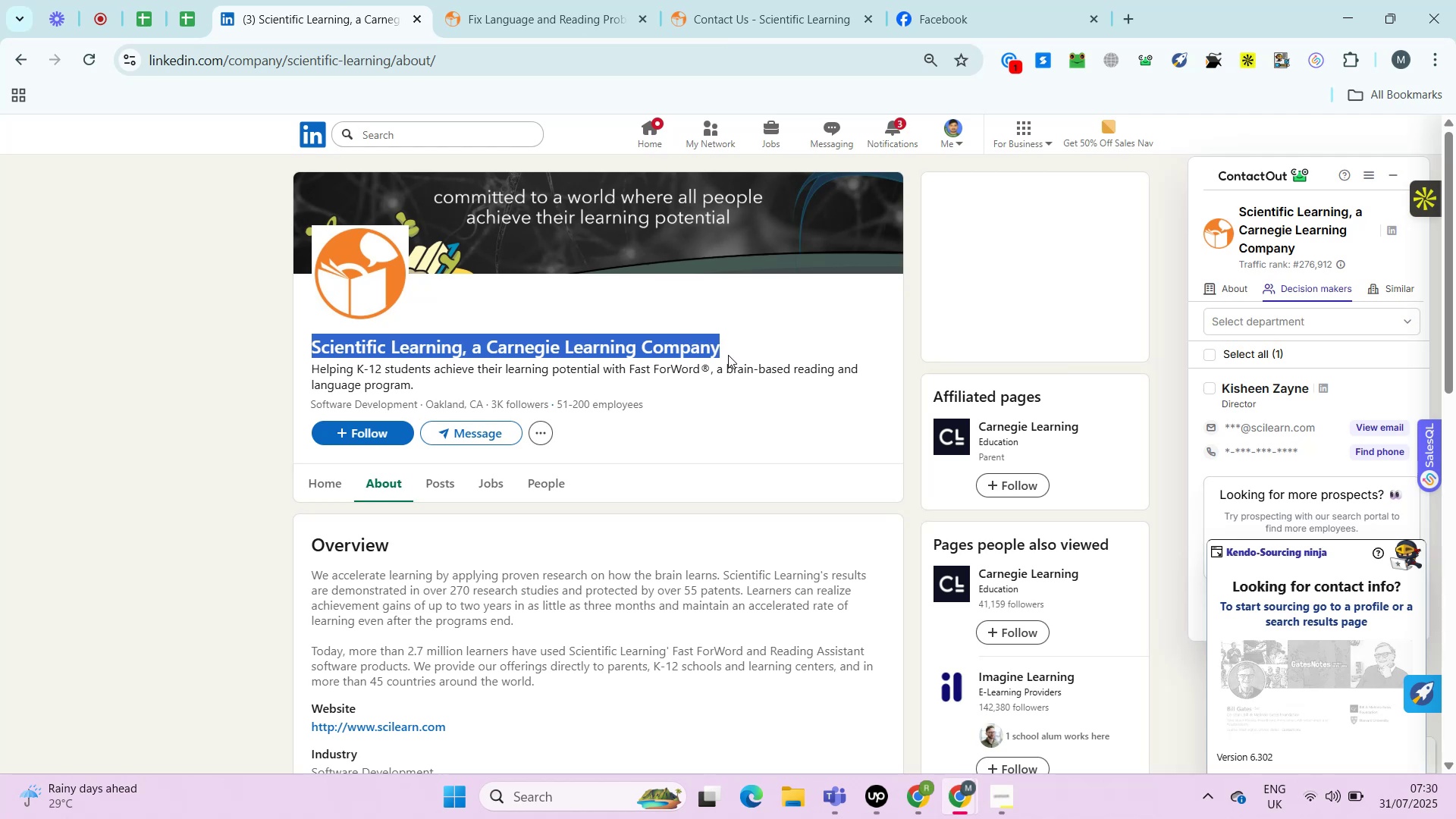 
key(Control+T)
 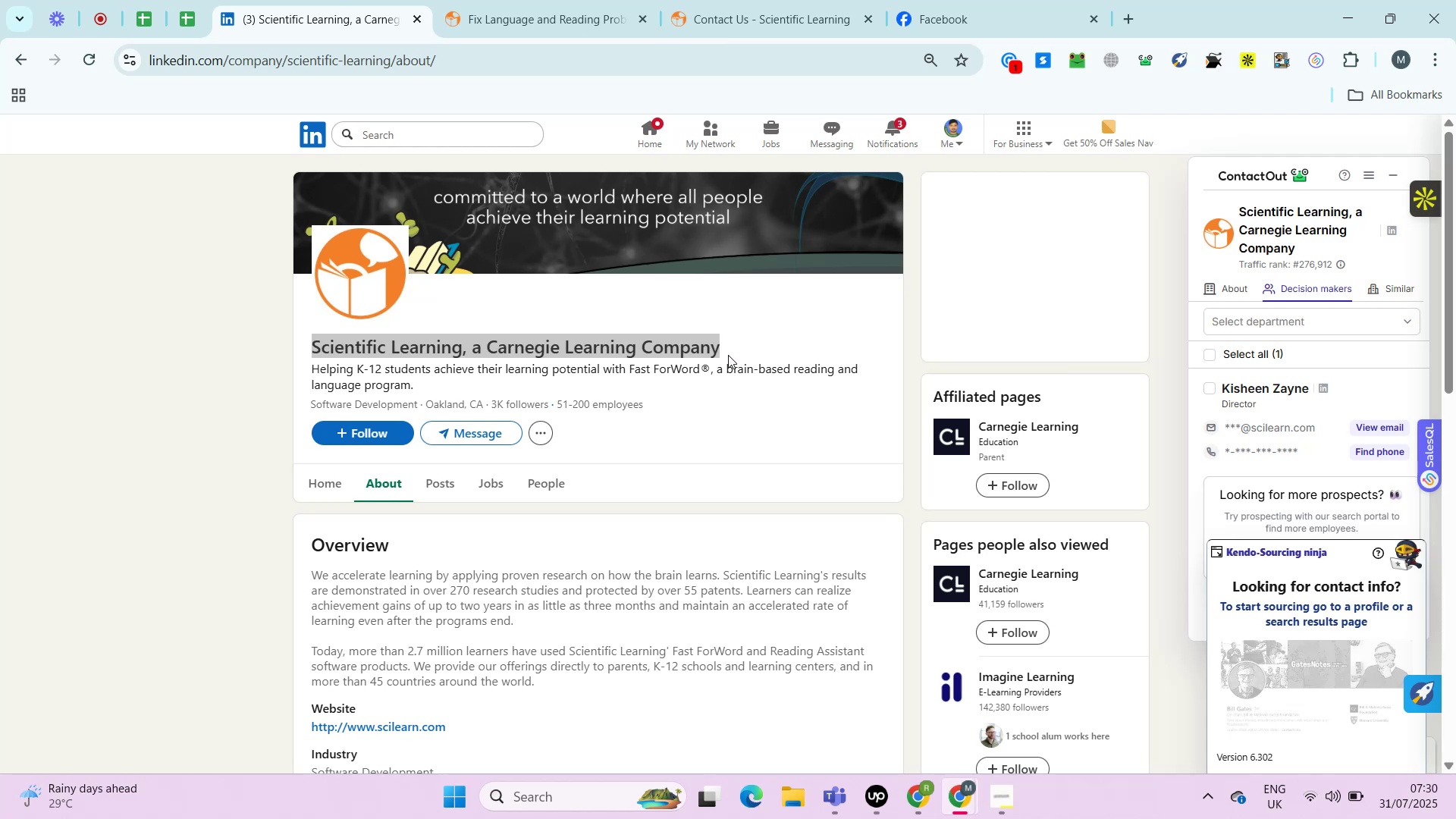 
key(Control+V)
 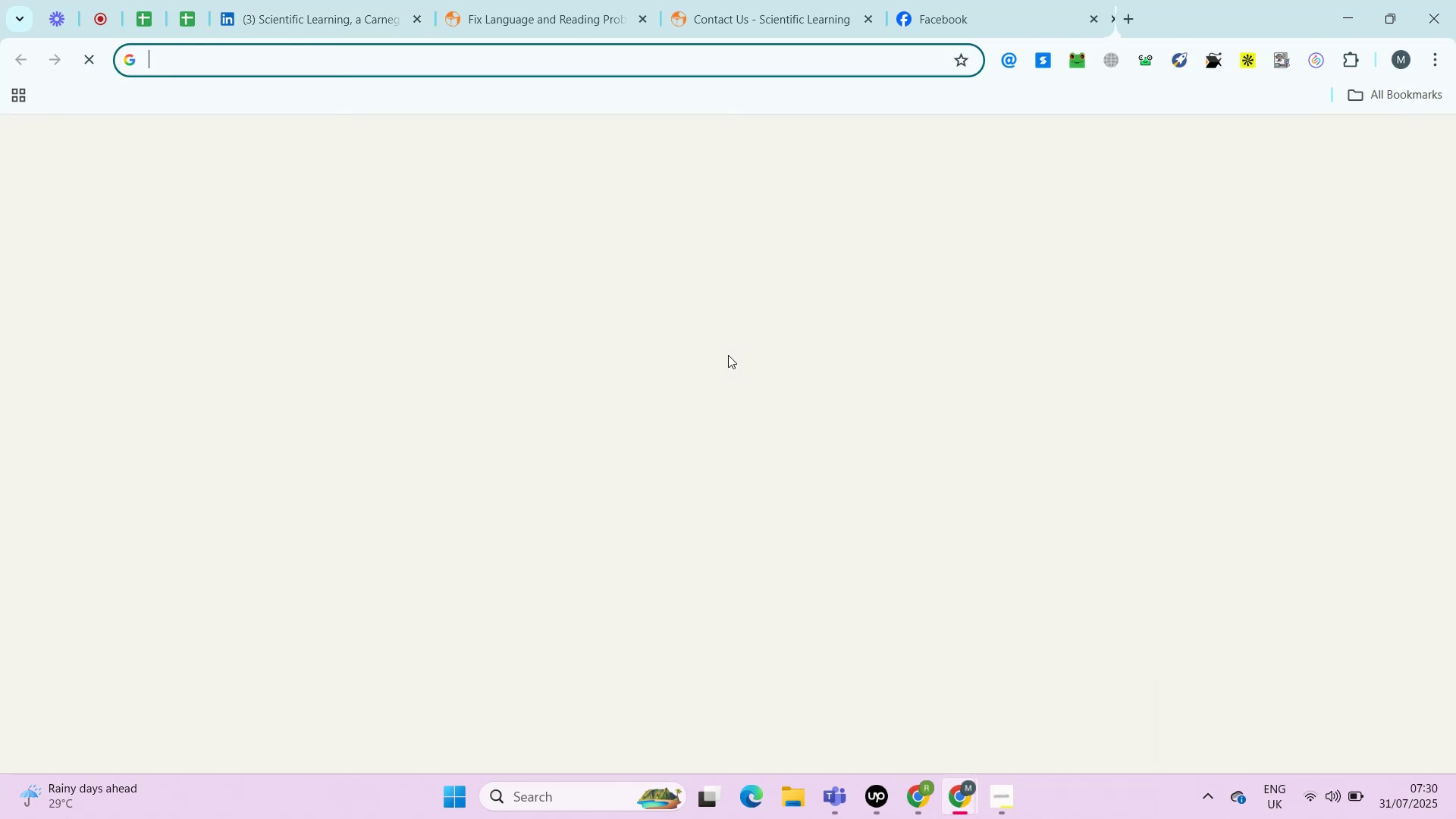 
key(Control+Enter)
 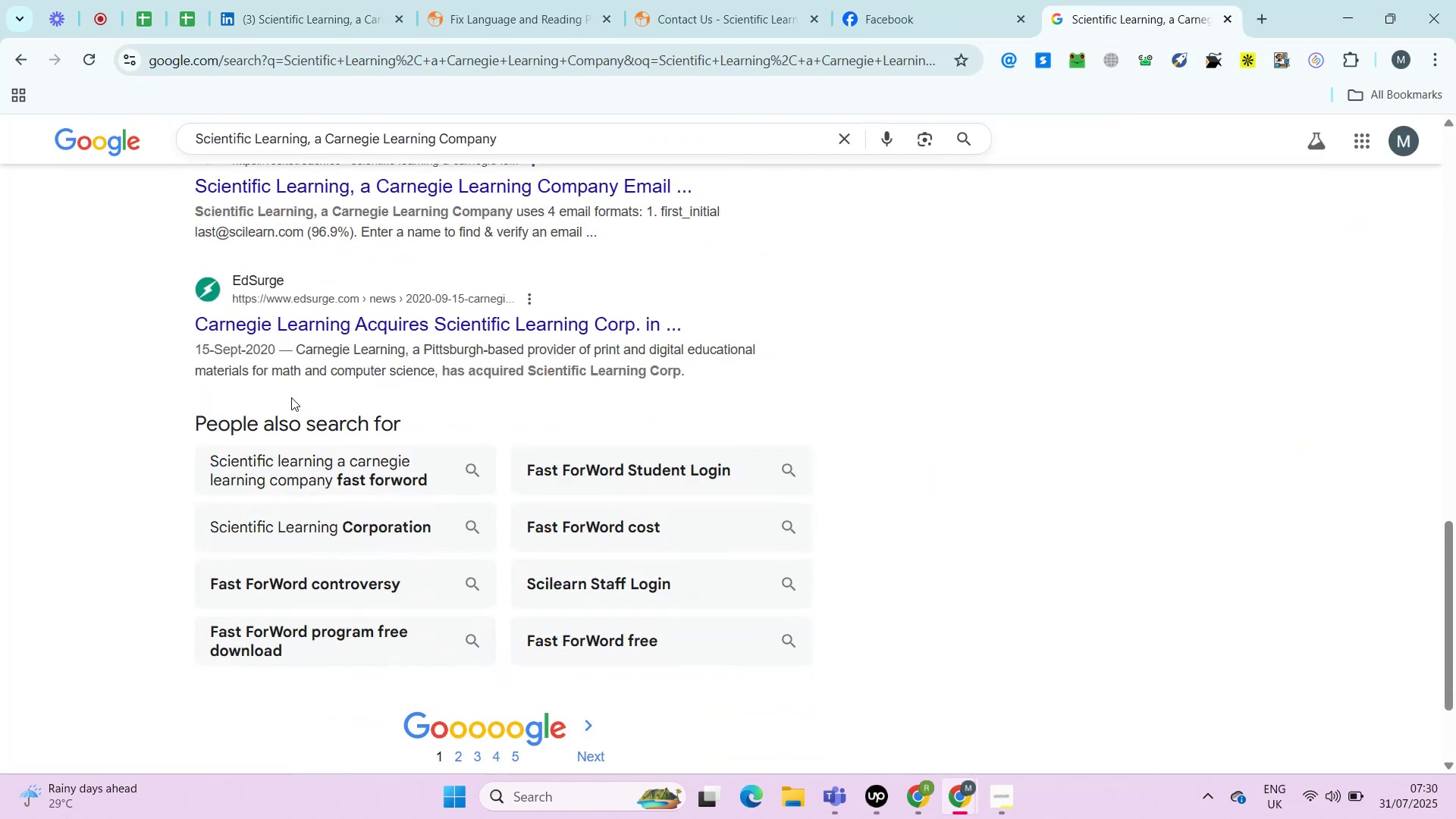 
wait(6.41)
 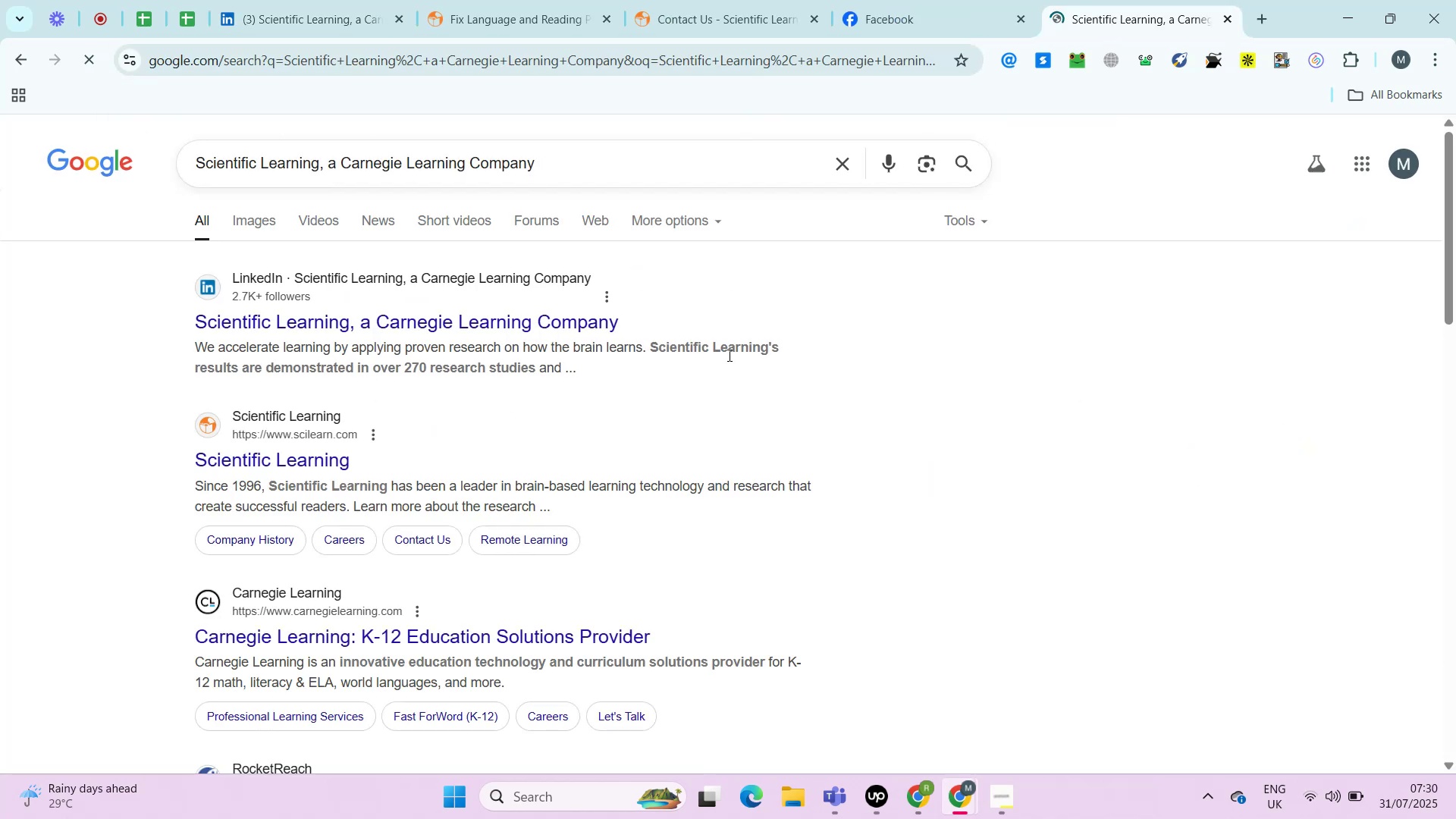 
left_click([558, 162])
 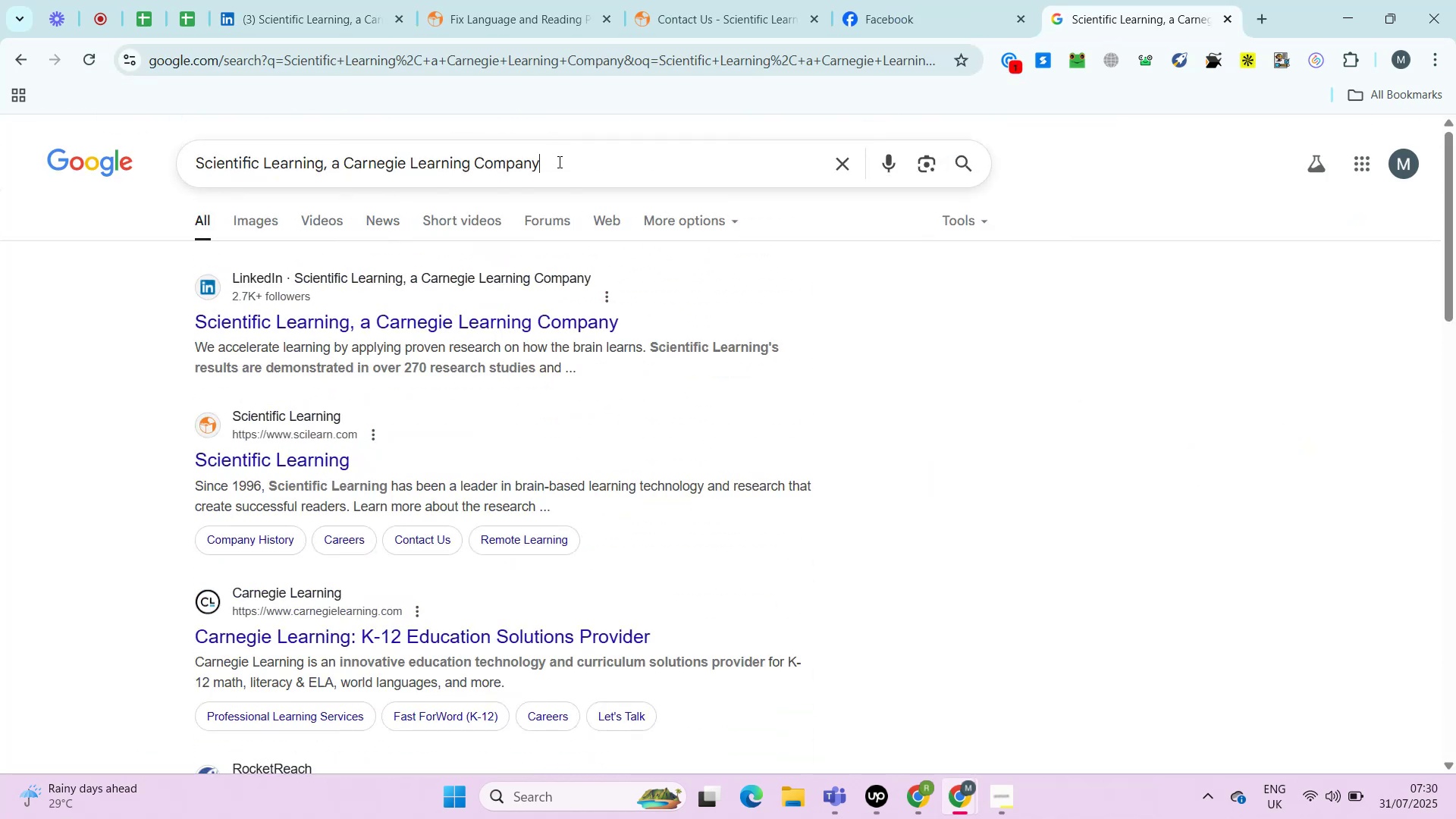 
key(Space)
 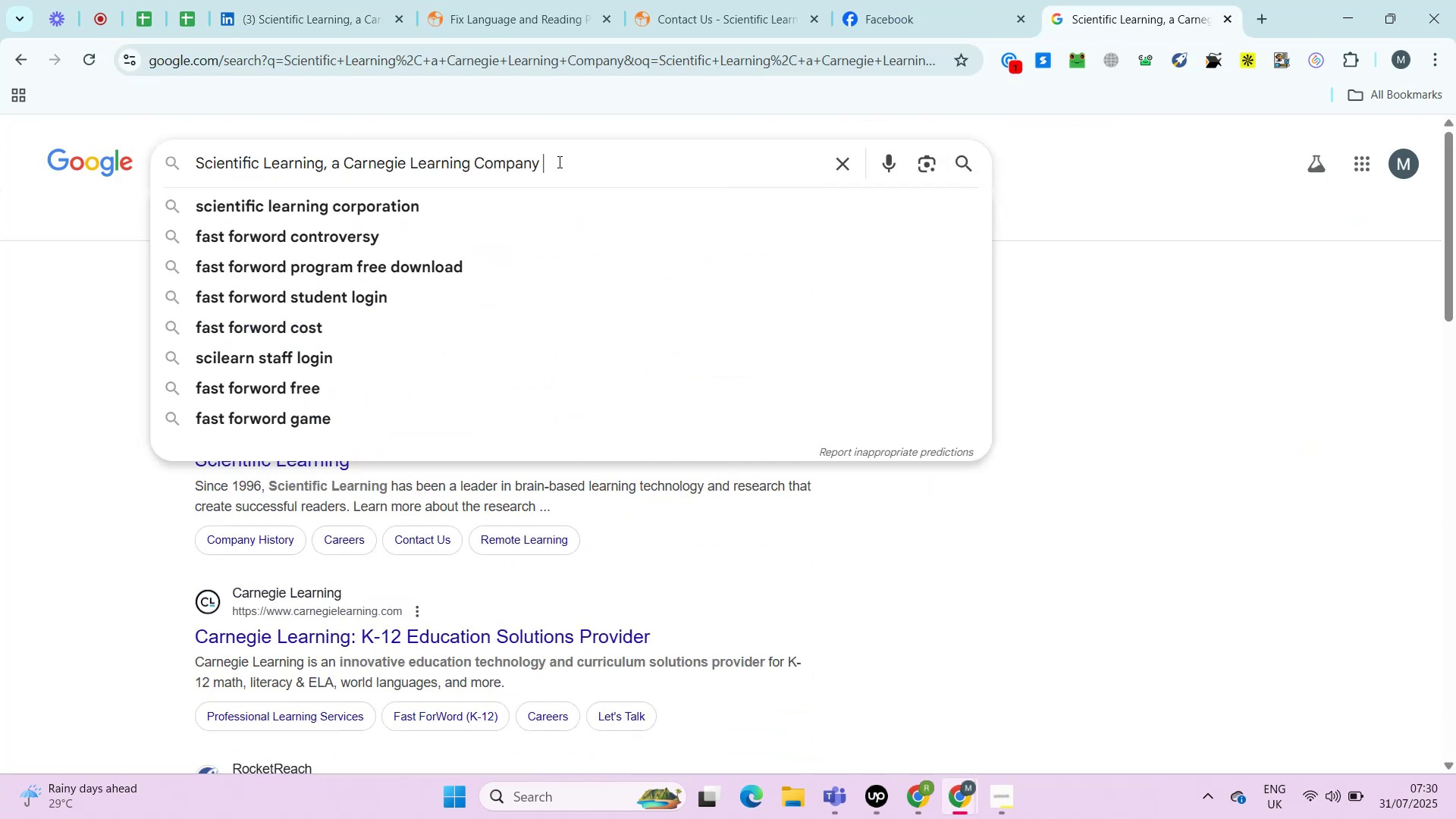 
hold_key(key=Z, duration=0.34)
 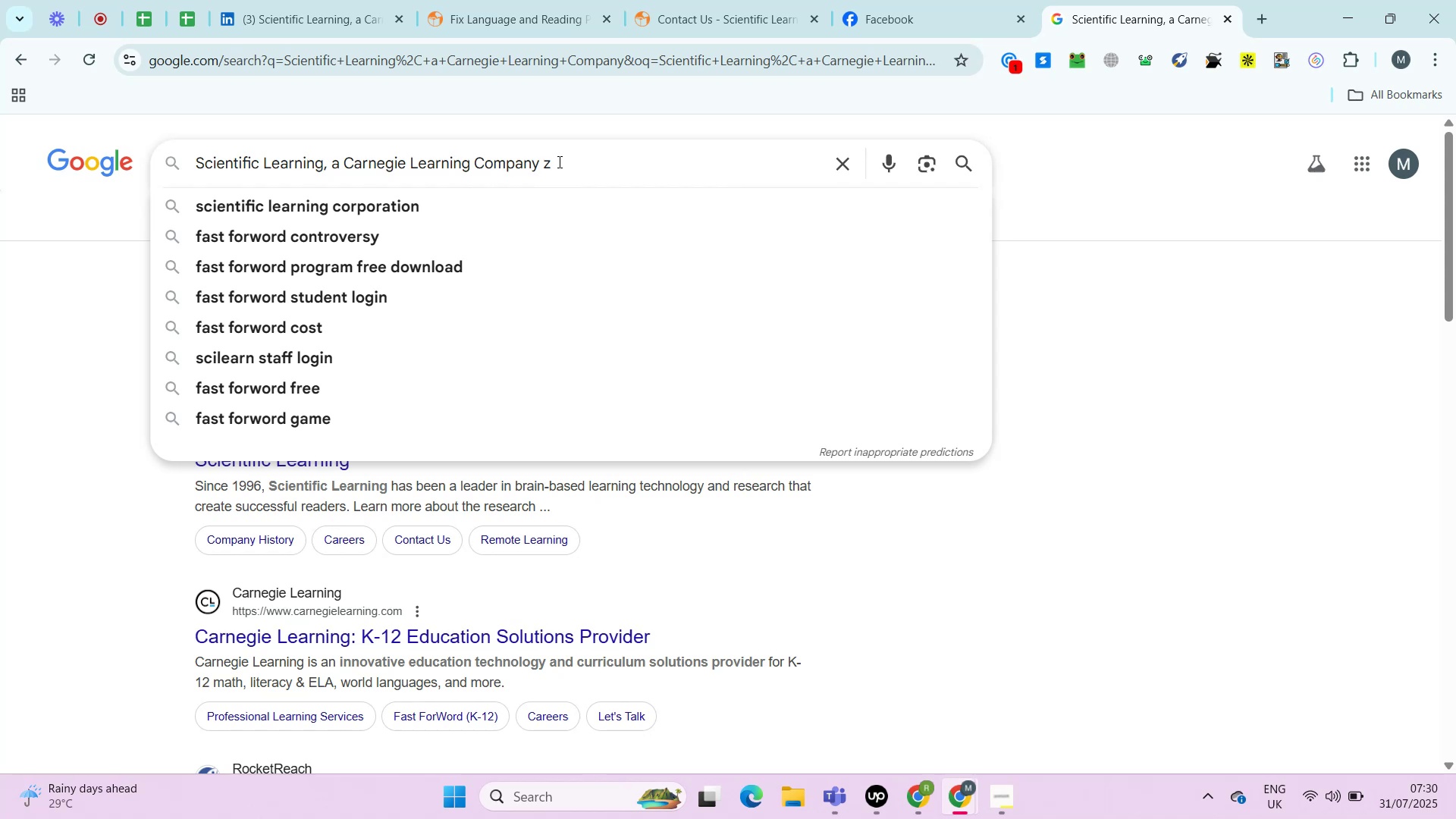 
type(oom)
key(Backspace)
key(Backspace)
key(Backspace)
key(Backspace)
type(phone nbr)
 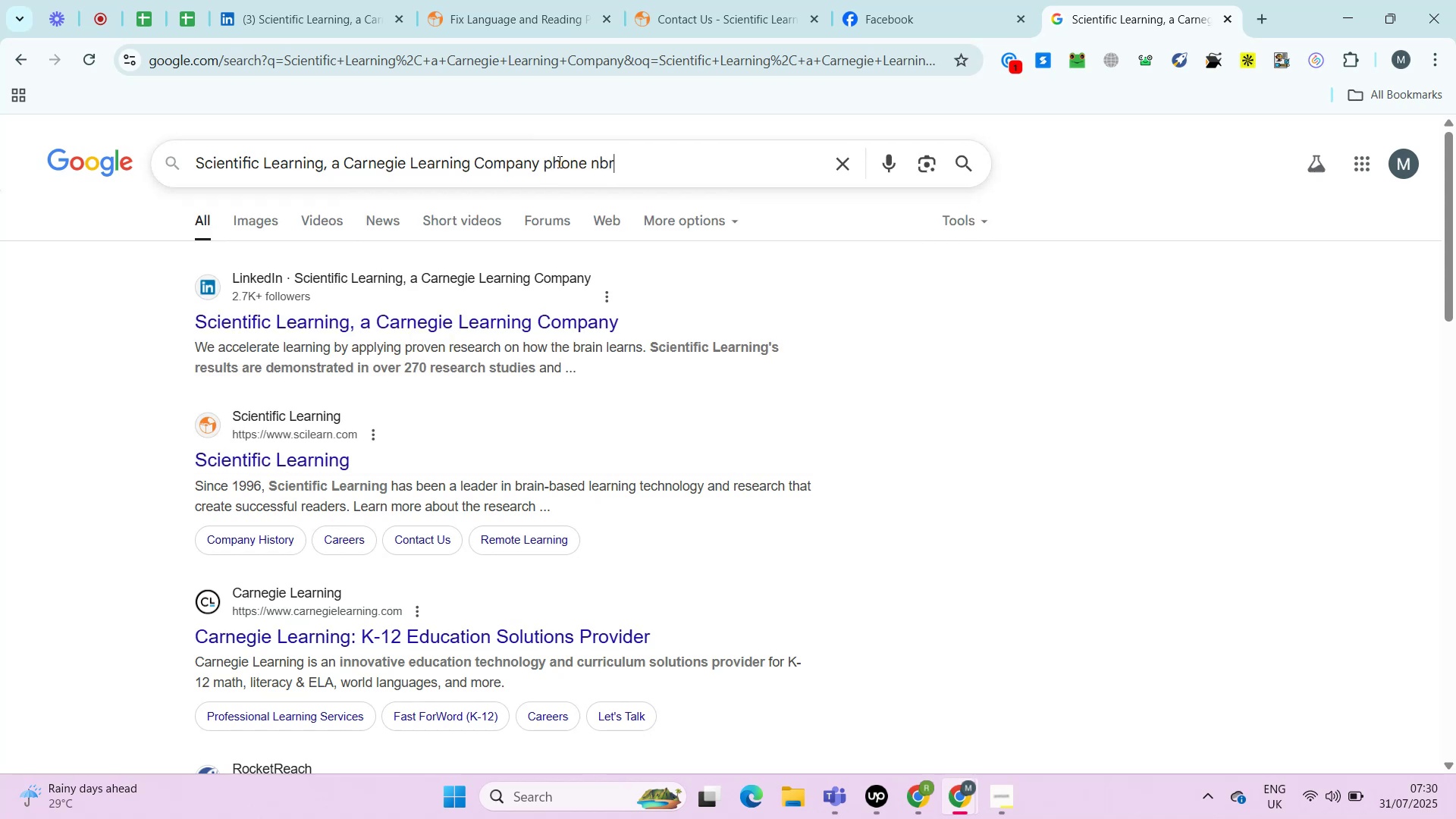 
key(Enter)
 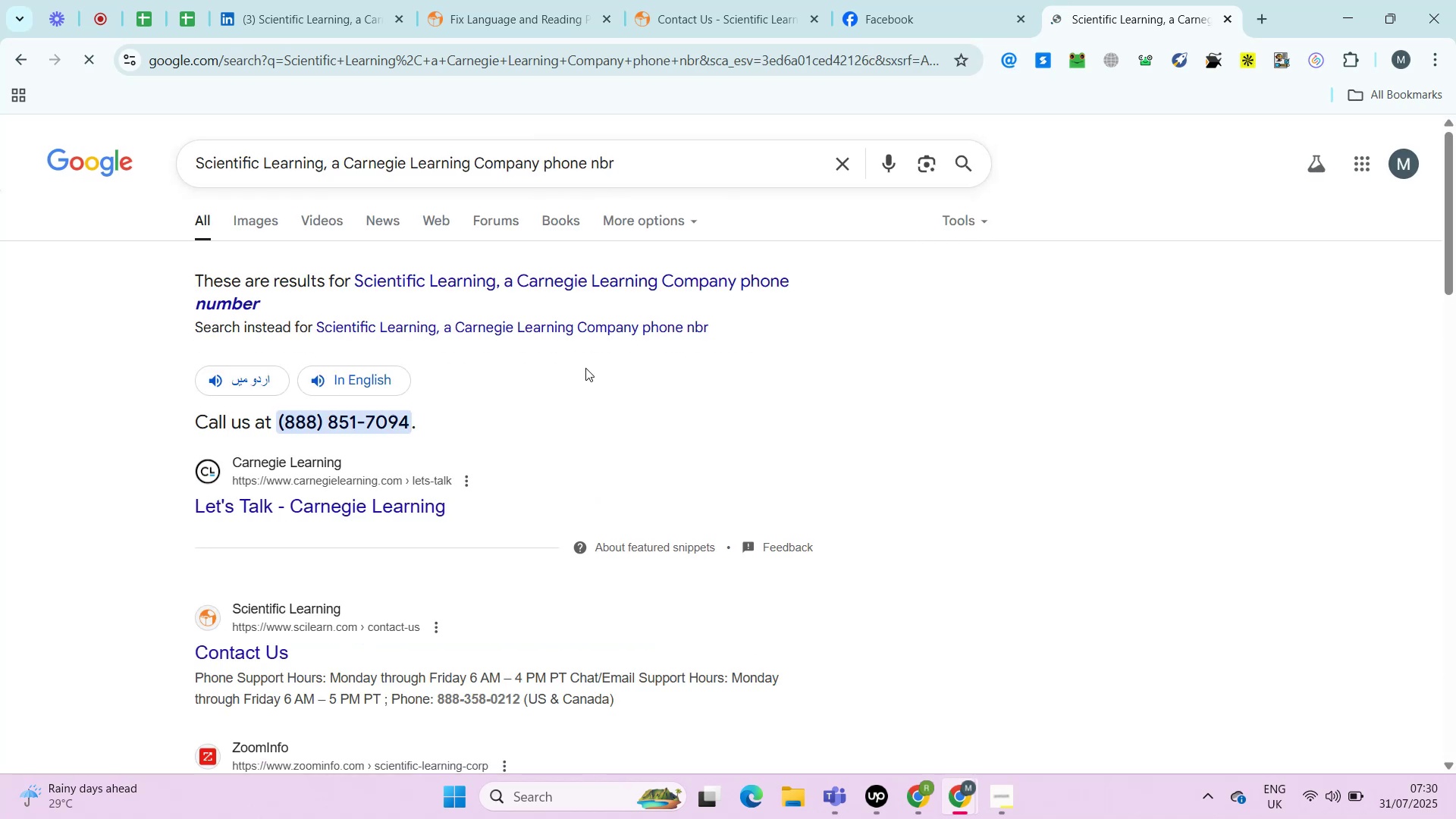 
left_click_drag(start_coordinate=[429, 419], to_coordinate=[278, 424])
 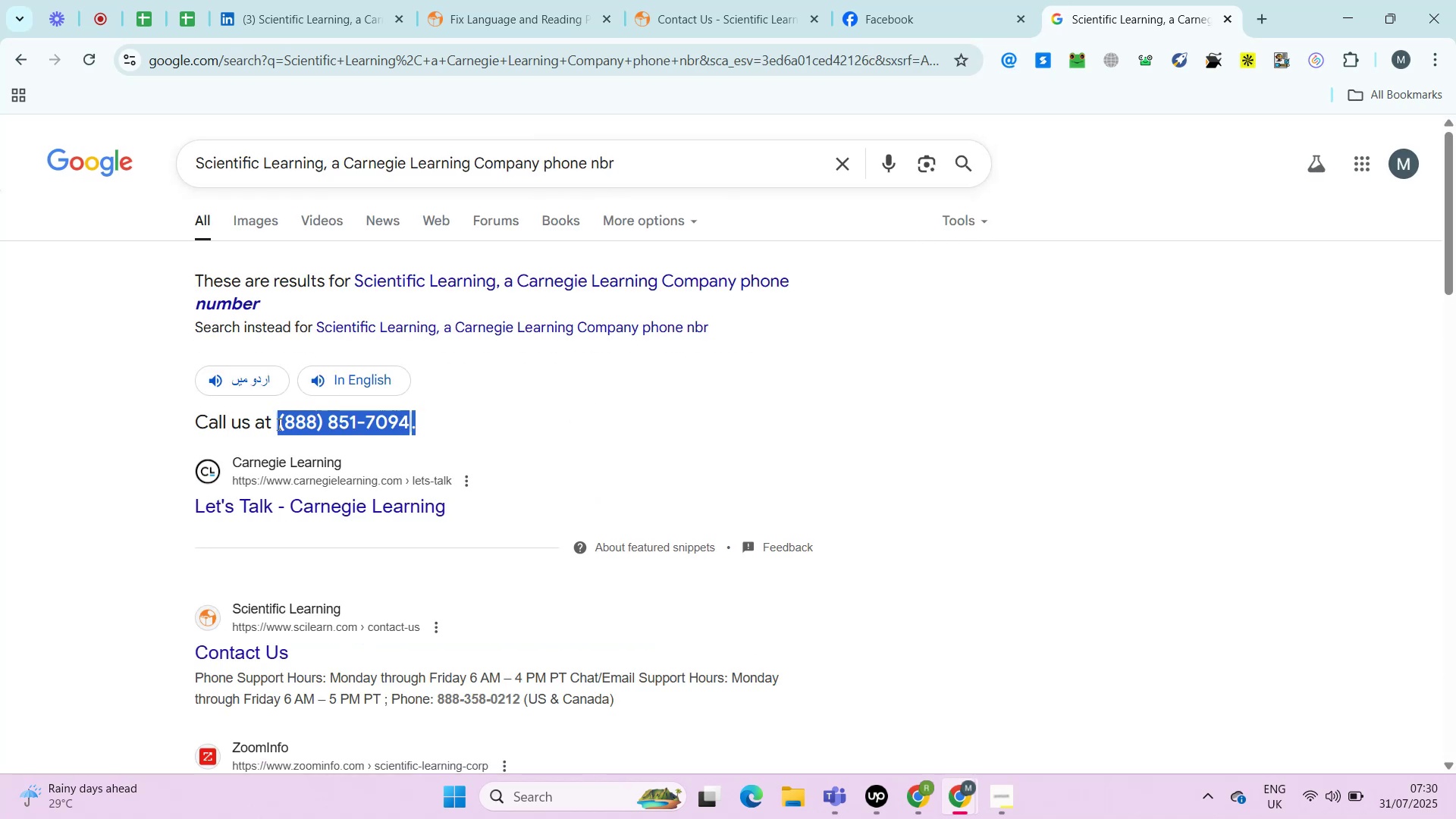 
key(Control+C)
 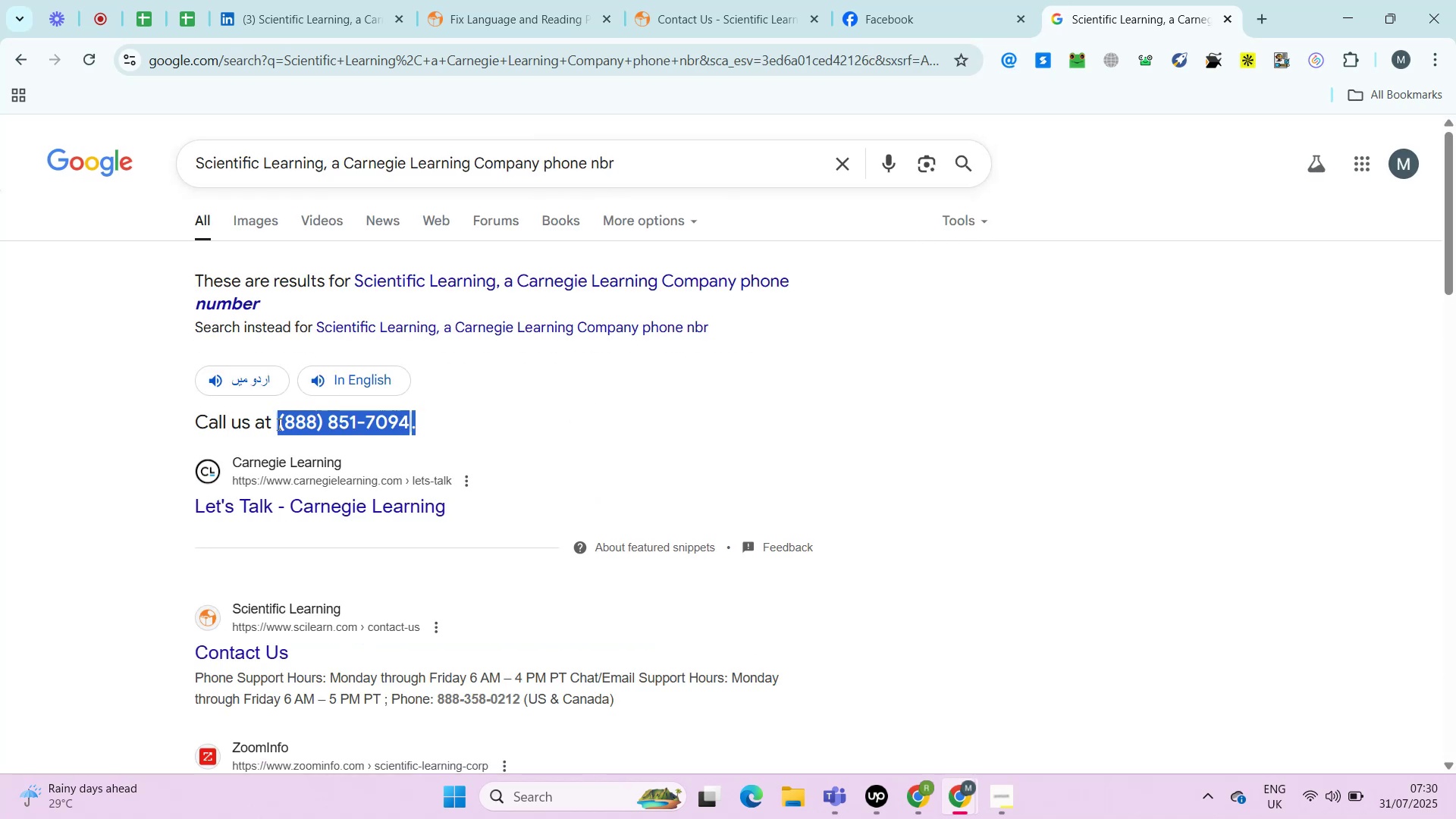 
key(Control+C)
 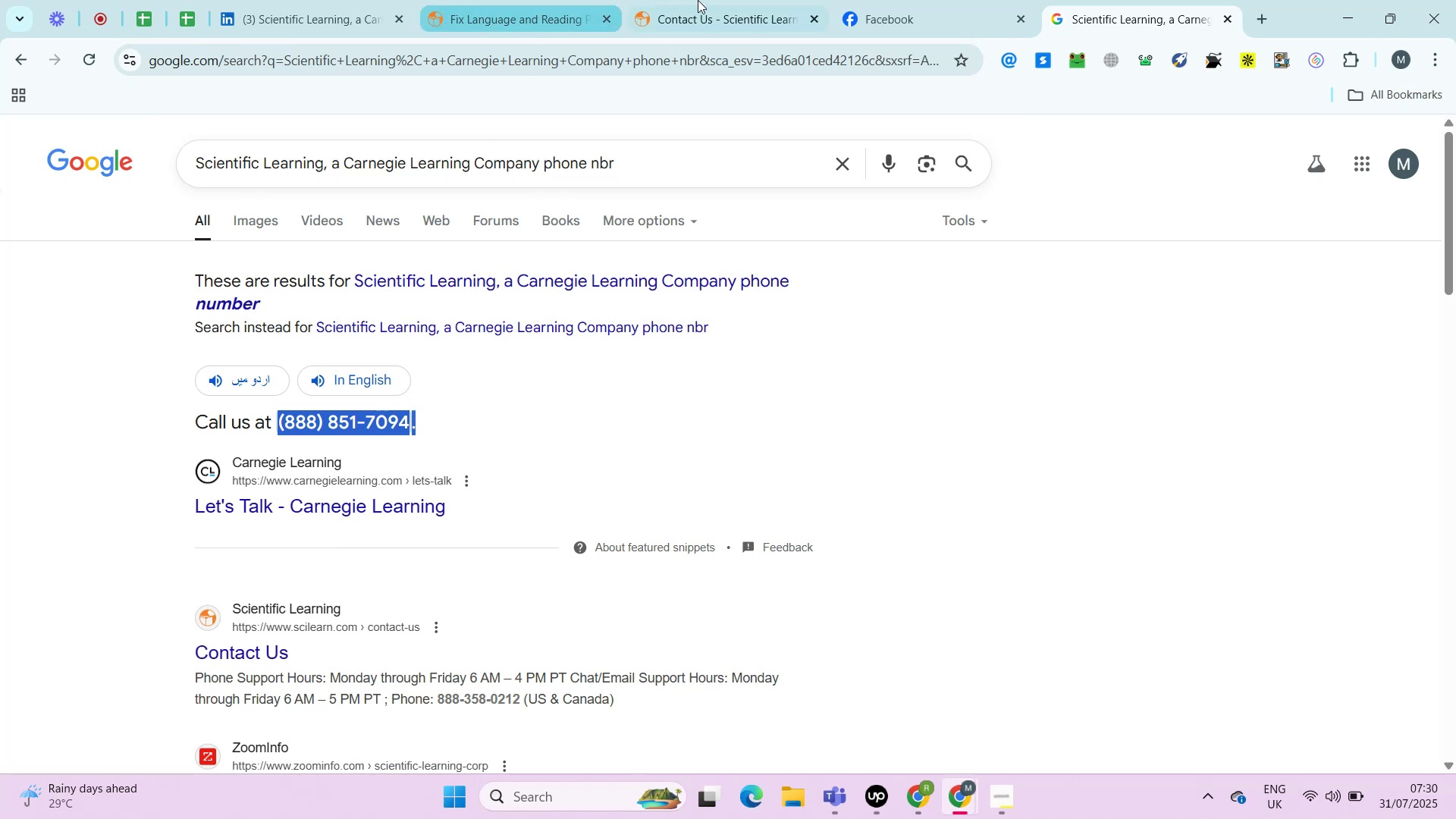 
left_click([731, 0])
 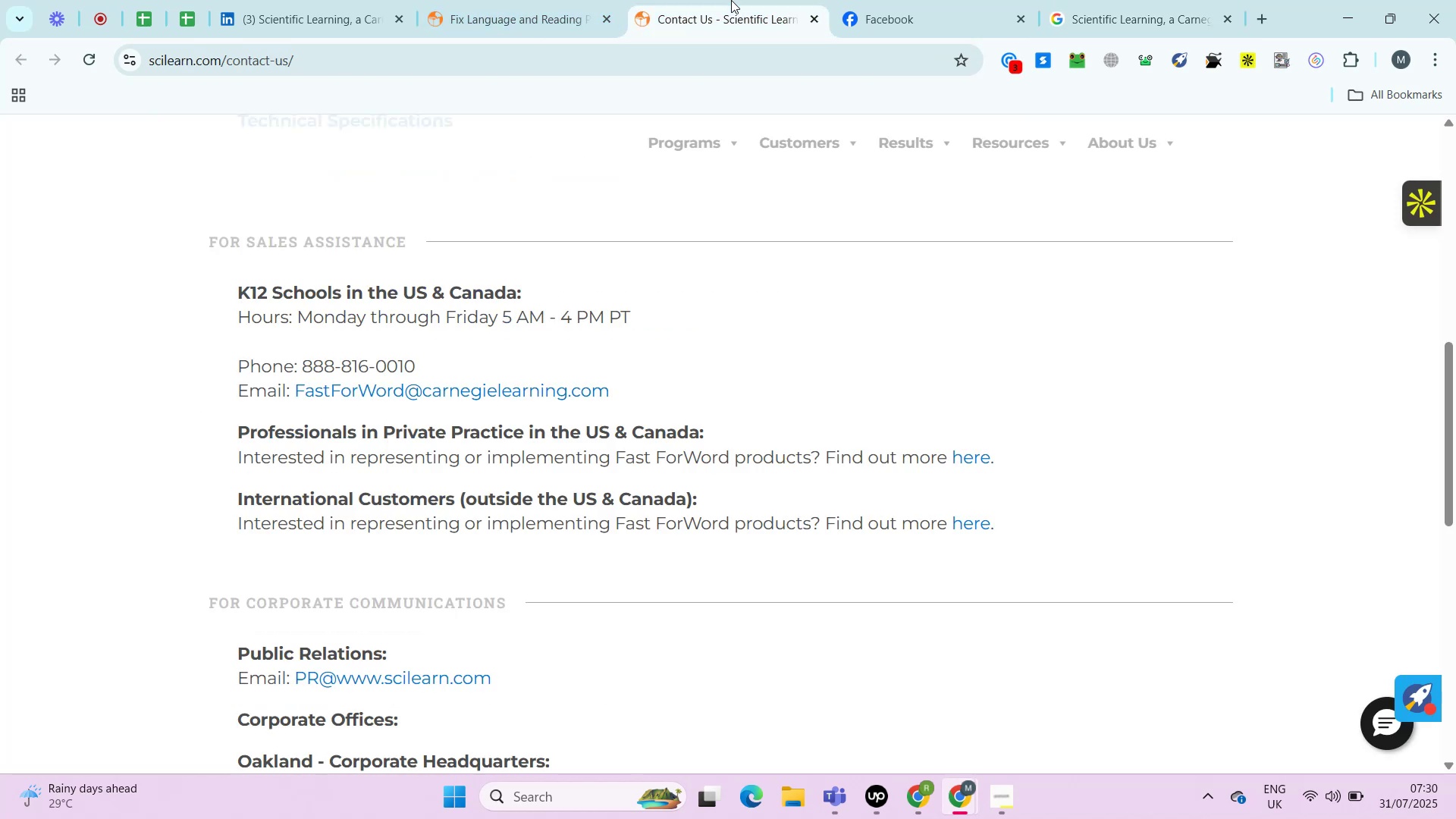 
key(Control+F)
 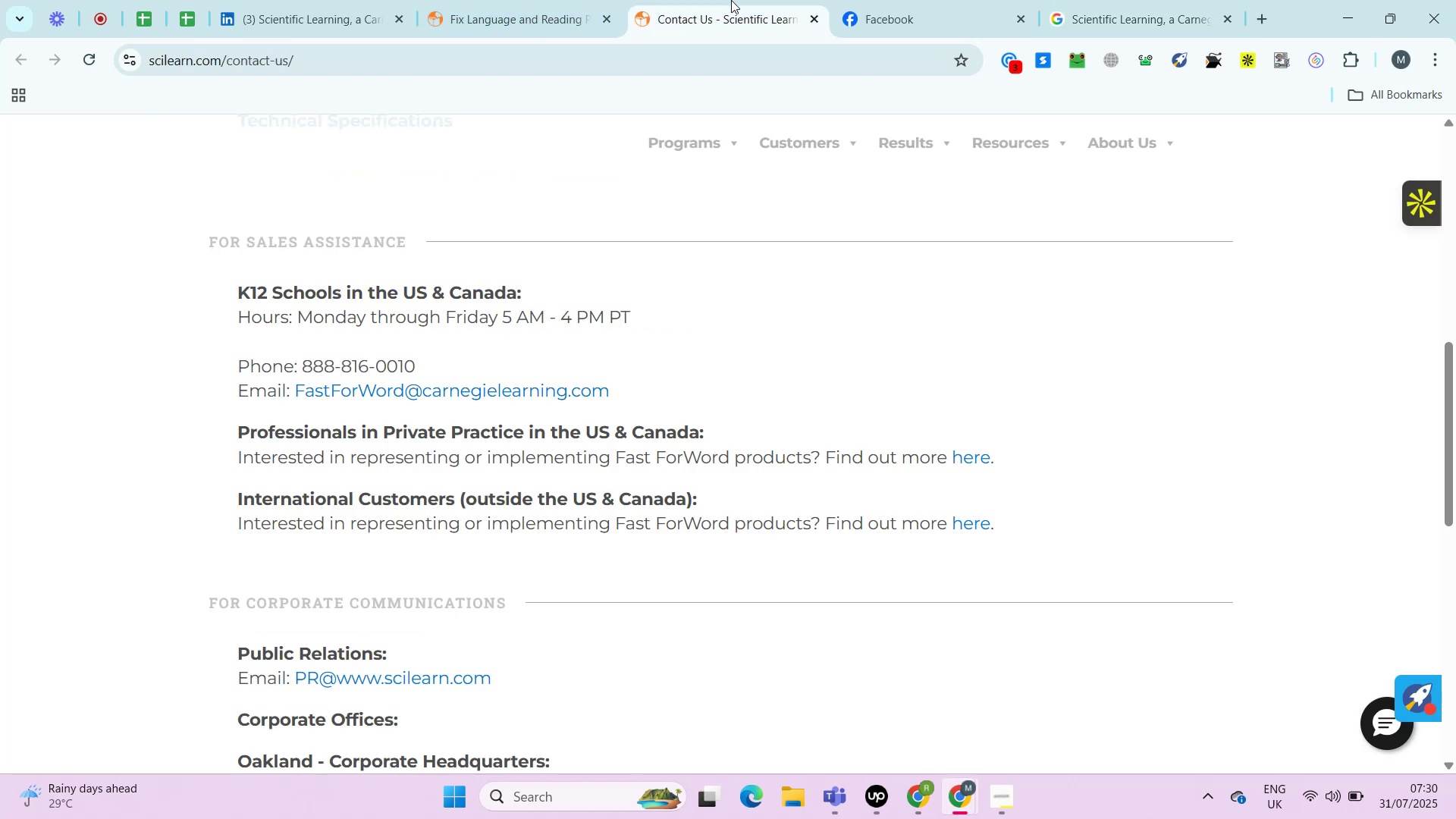 
key(Control+V)
 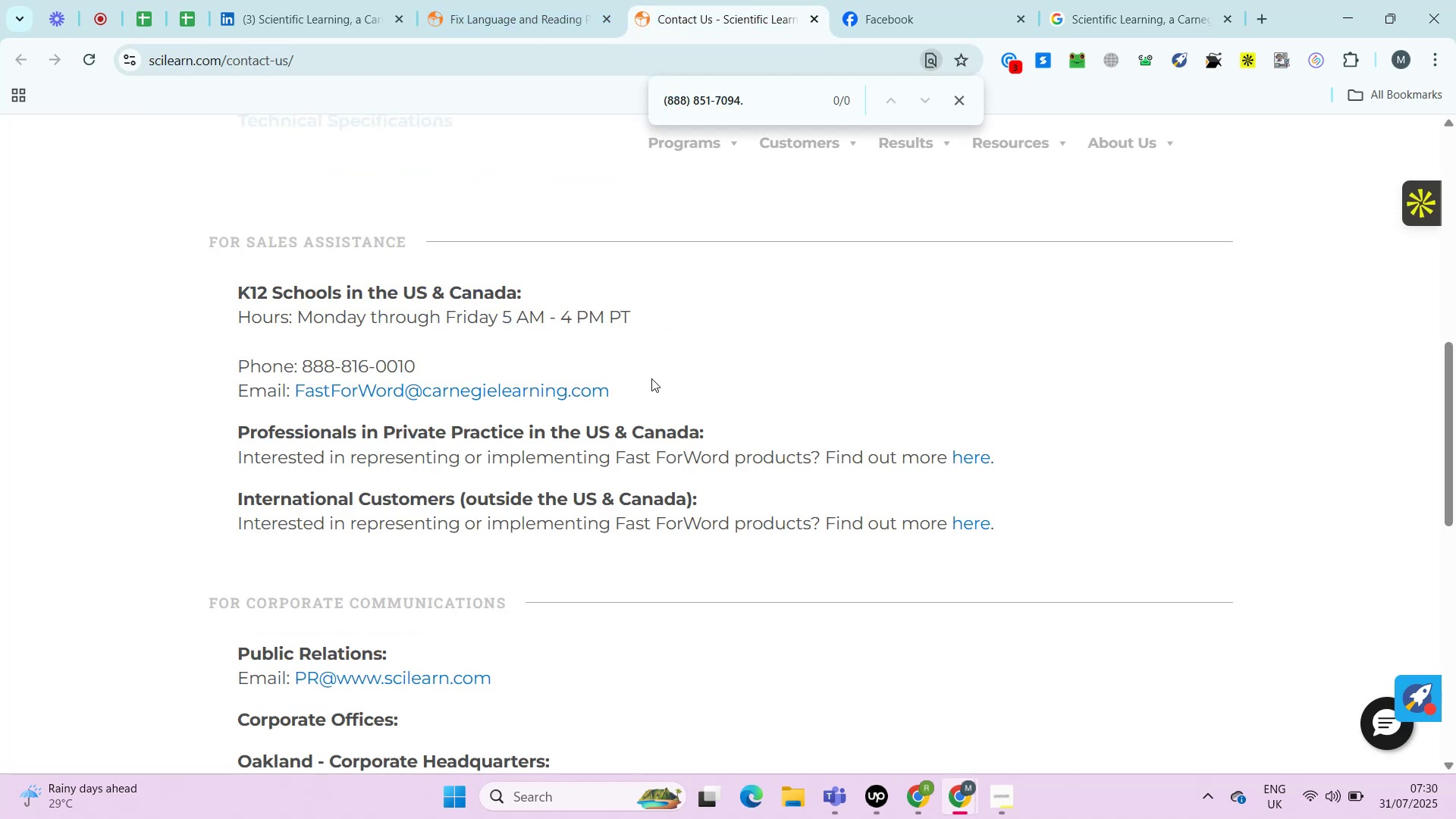 
key(Backspace)
 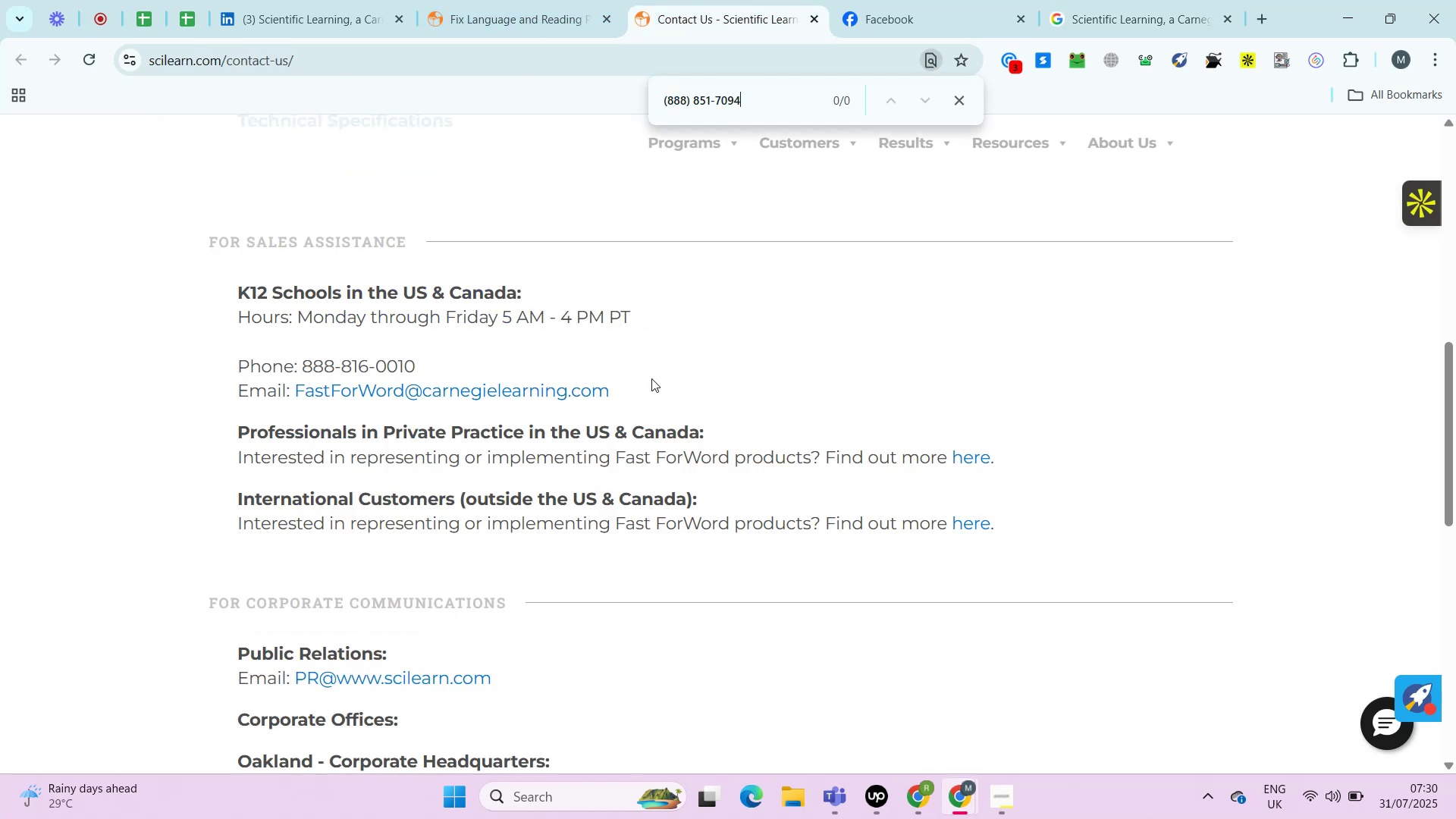 
key(ArrowLeft)
 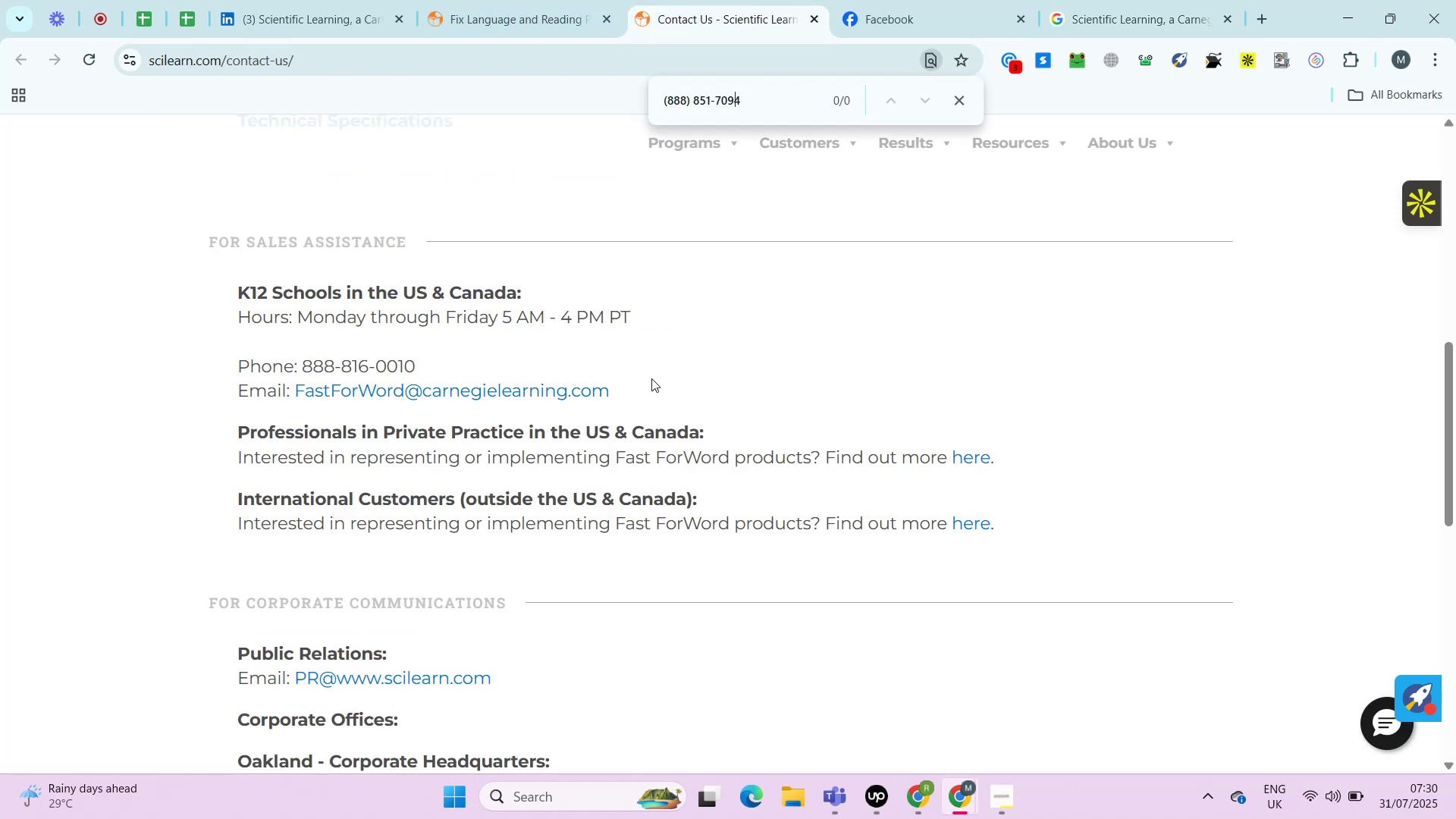 
key(ArrowLeft)
 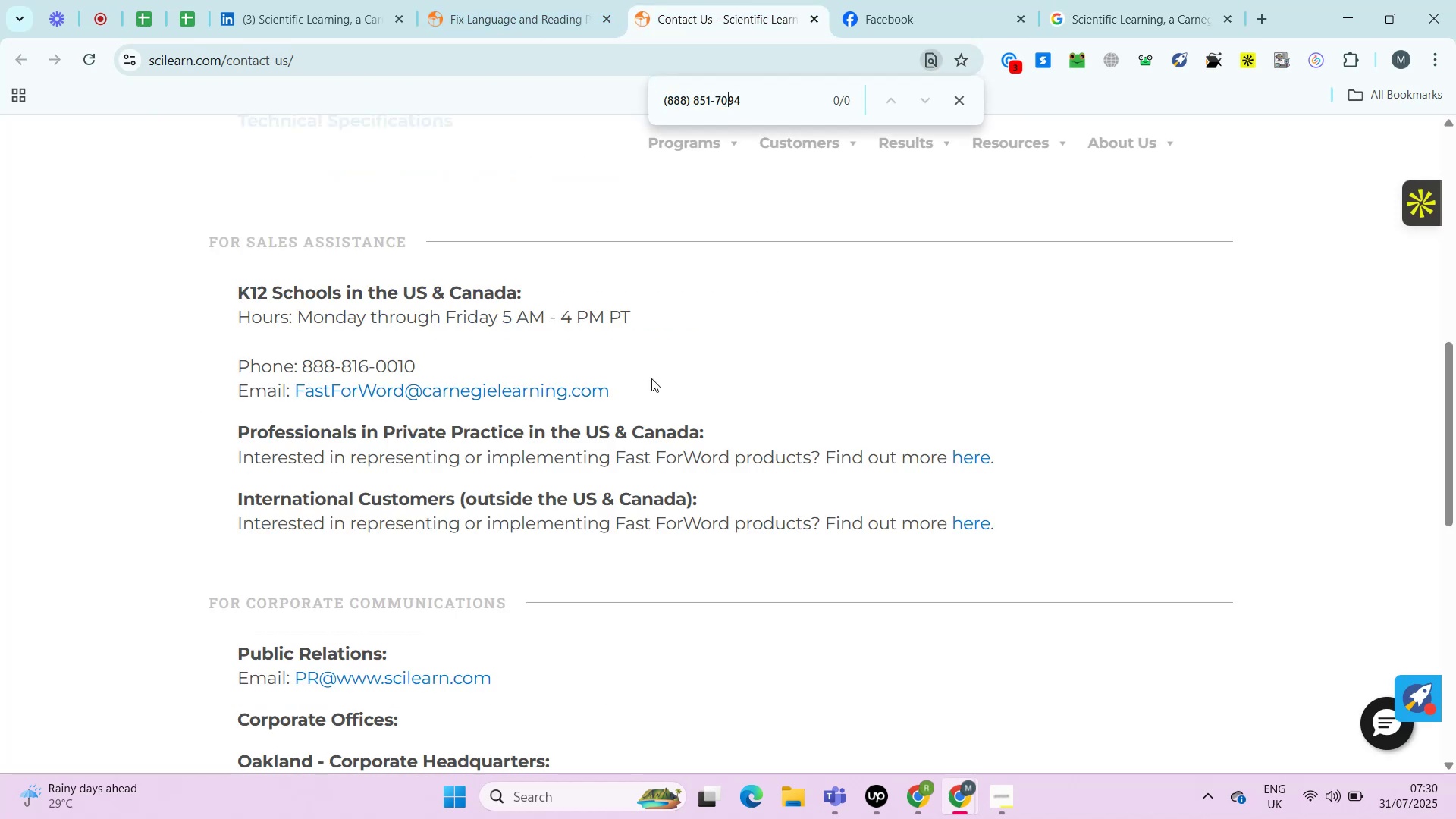 
key(ArrowLeft)
 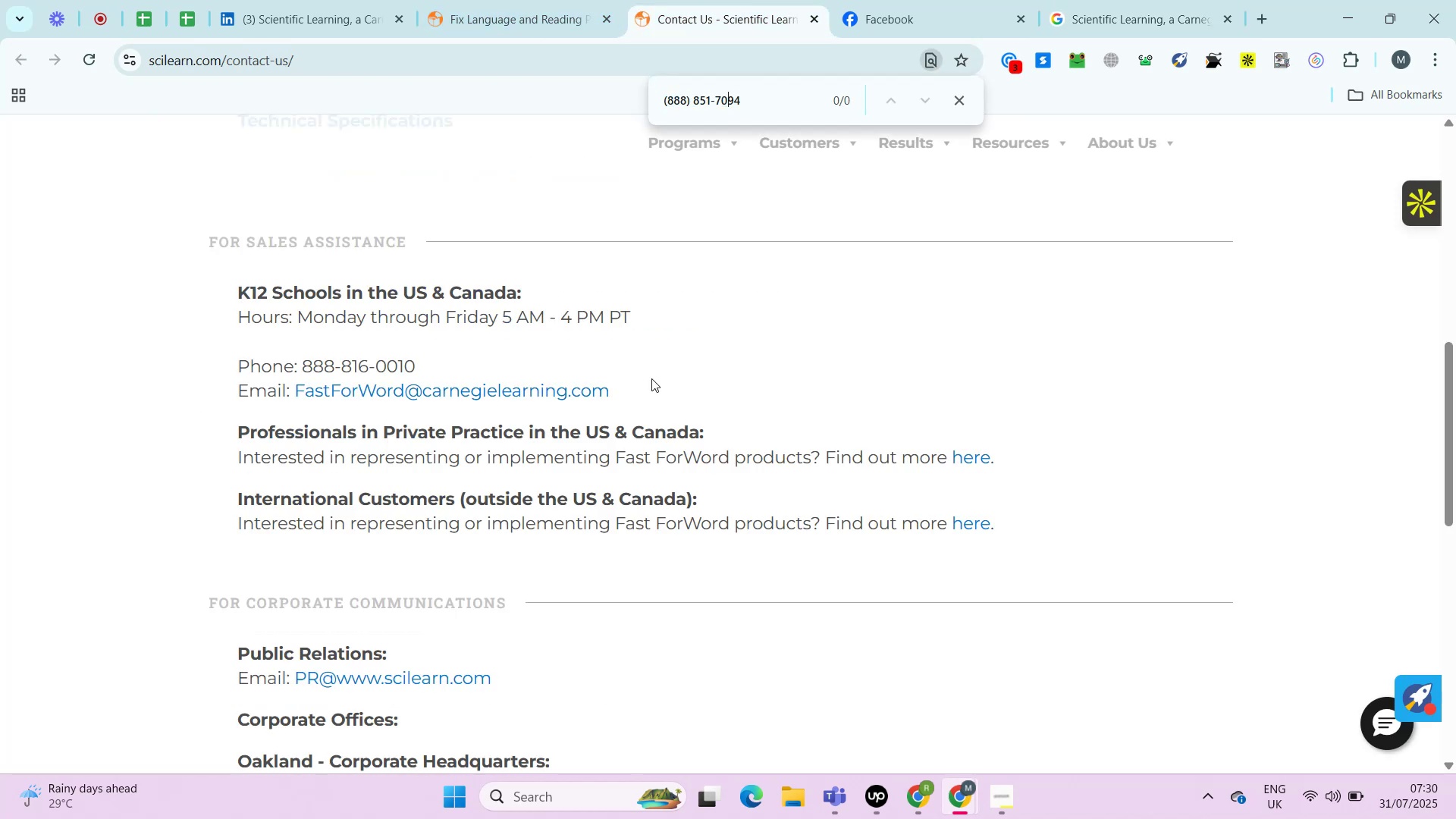 
key(ArrowLeft)
 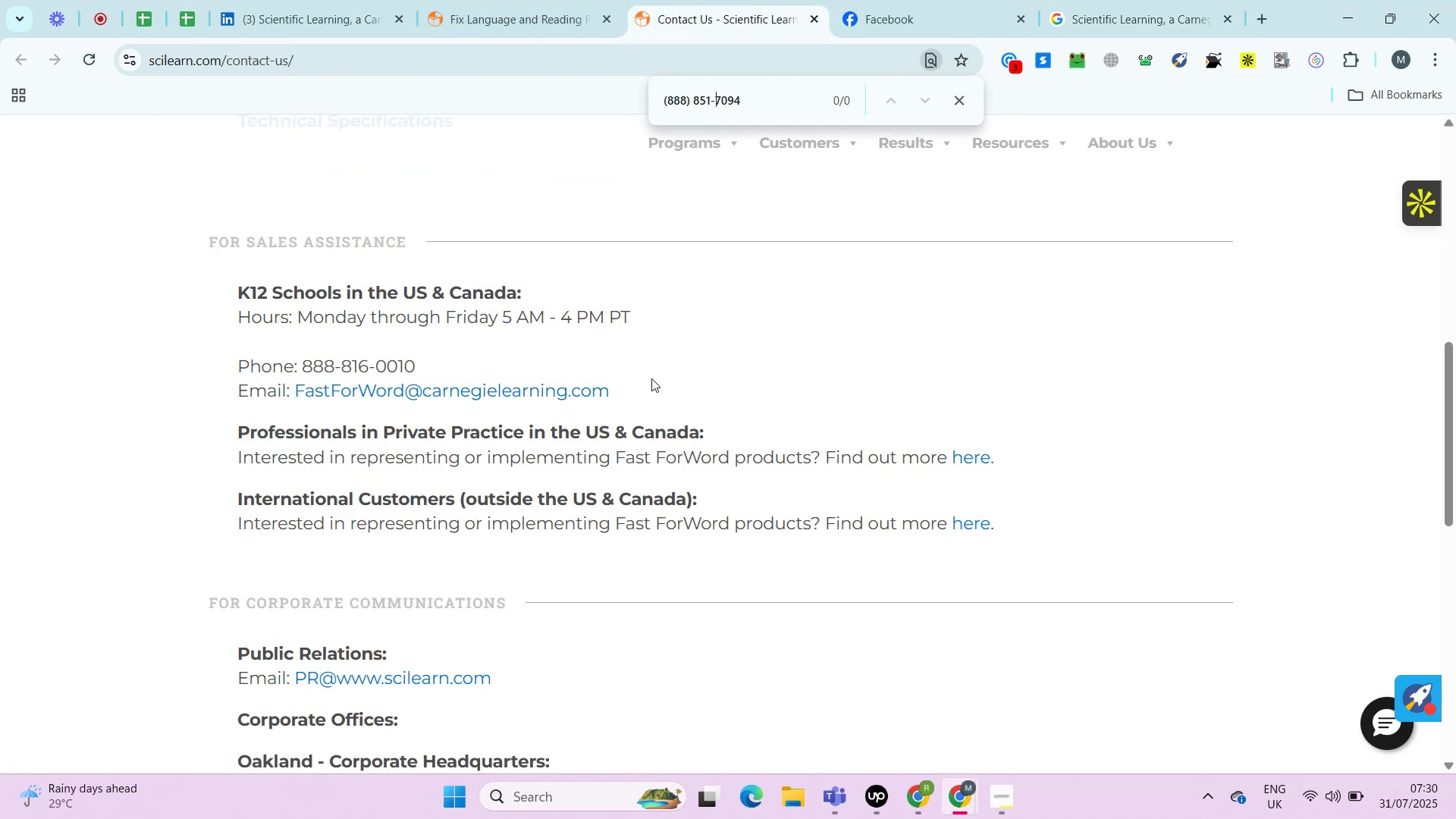 
key(ArrowLeft)
 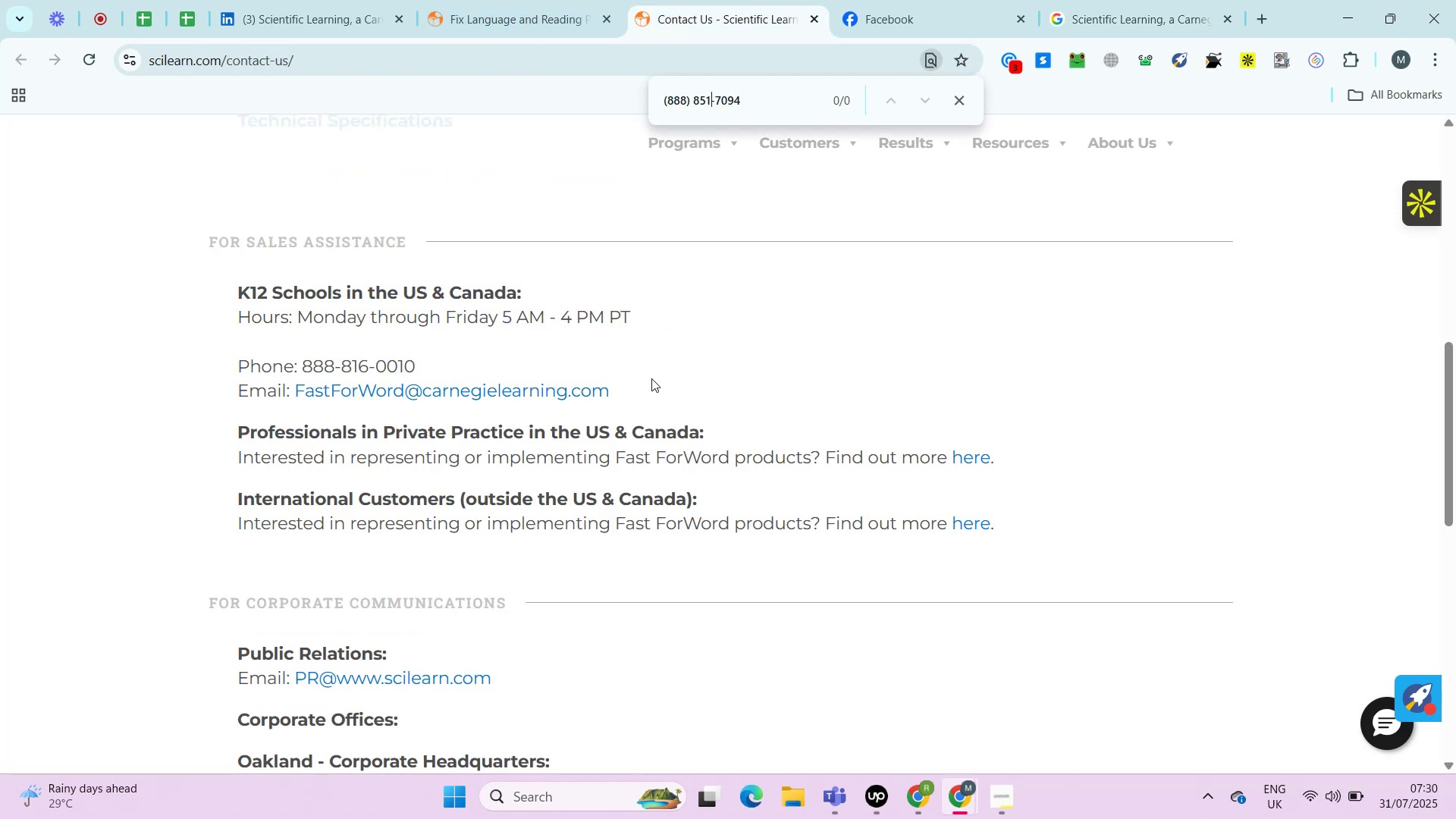 
key(ArrowLeft)
 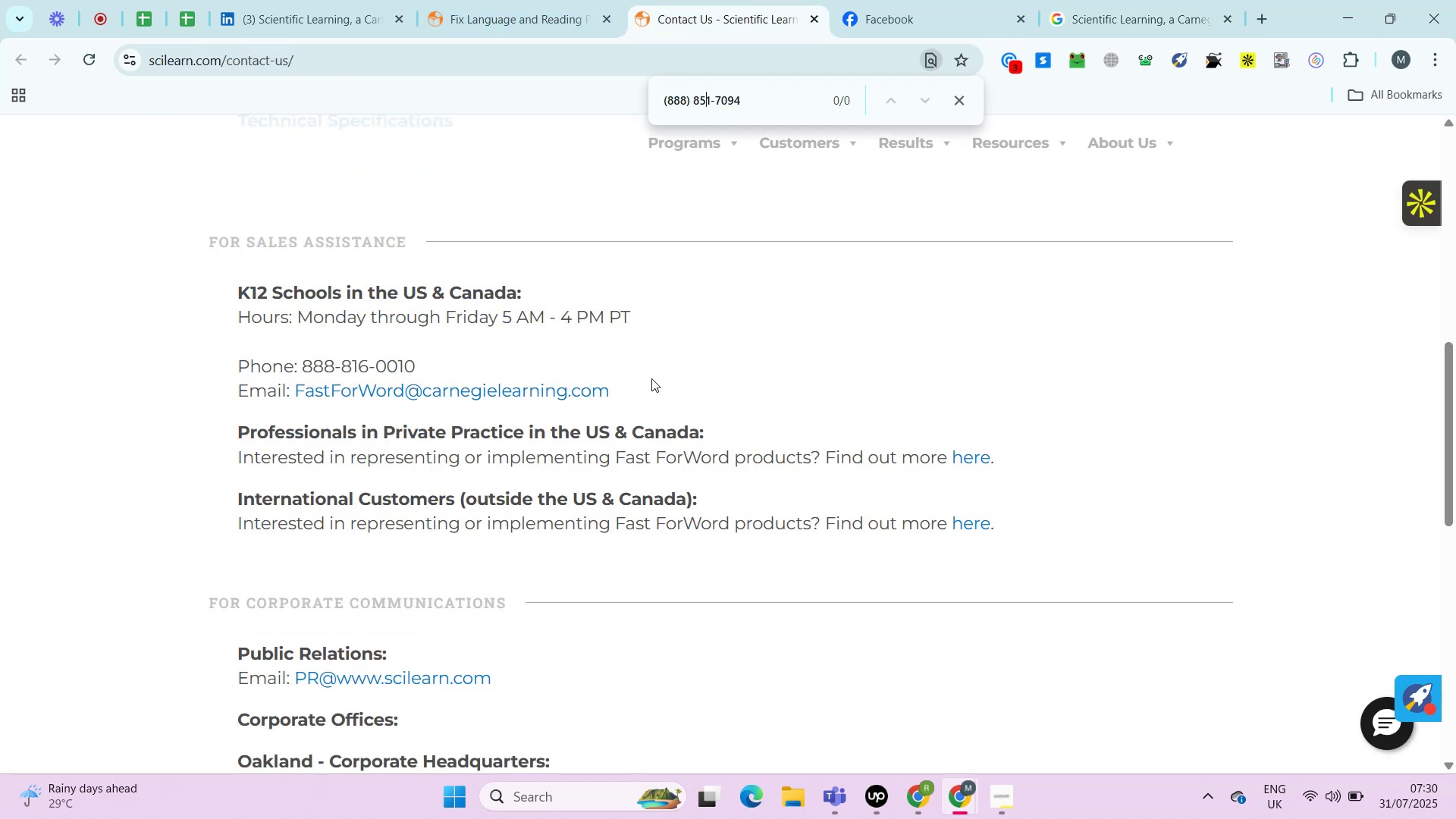 
key(ArrowLeft)
 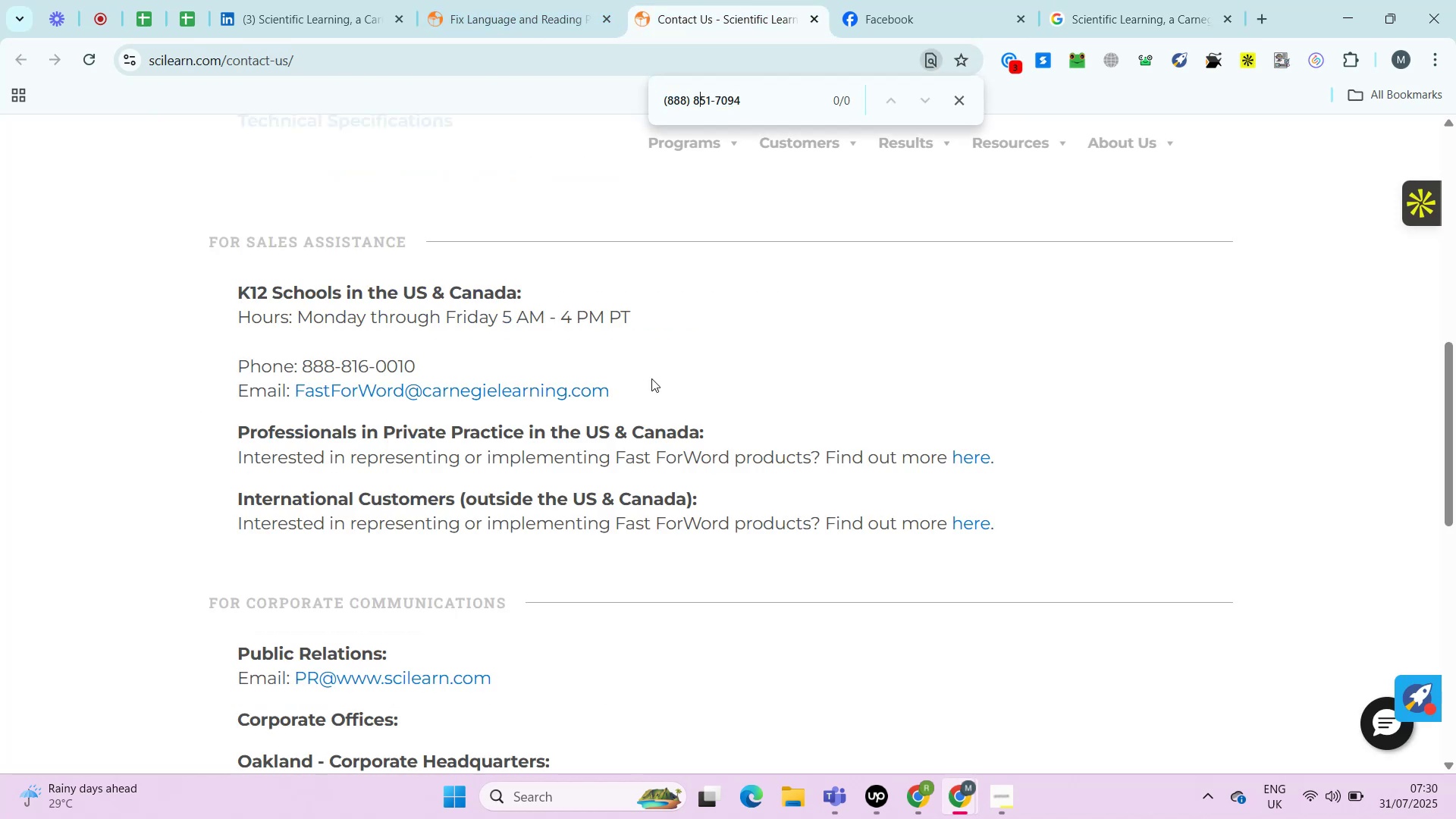 
key(ArrowLeft)
 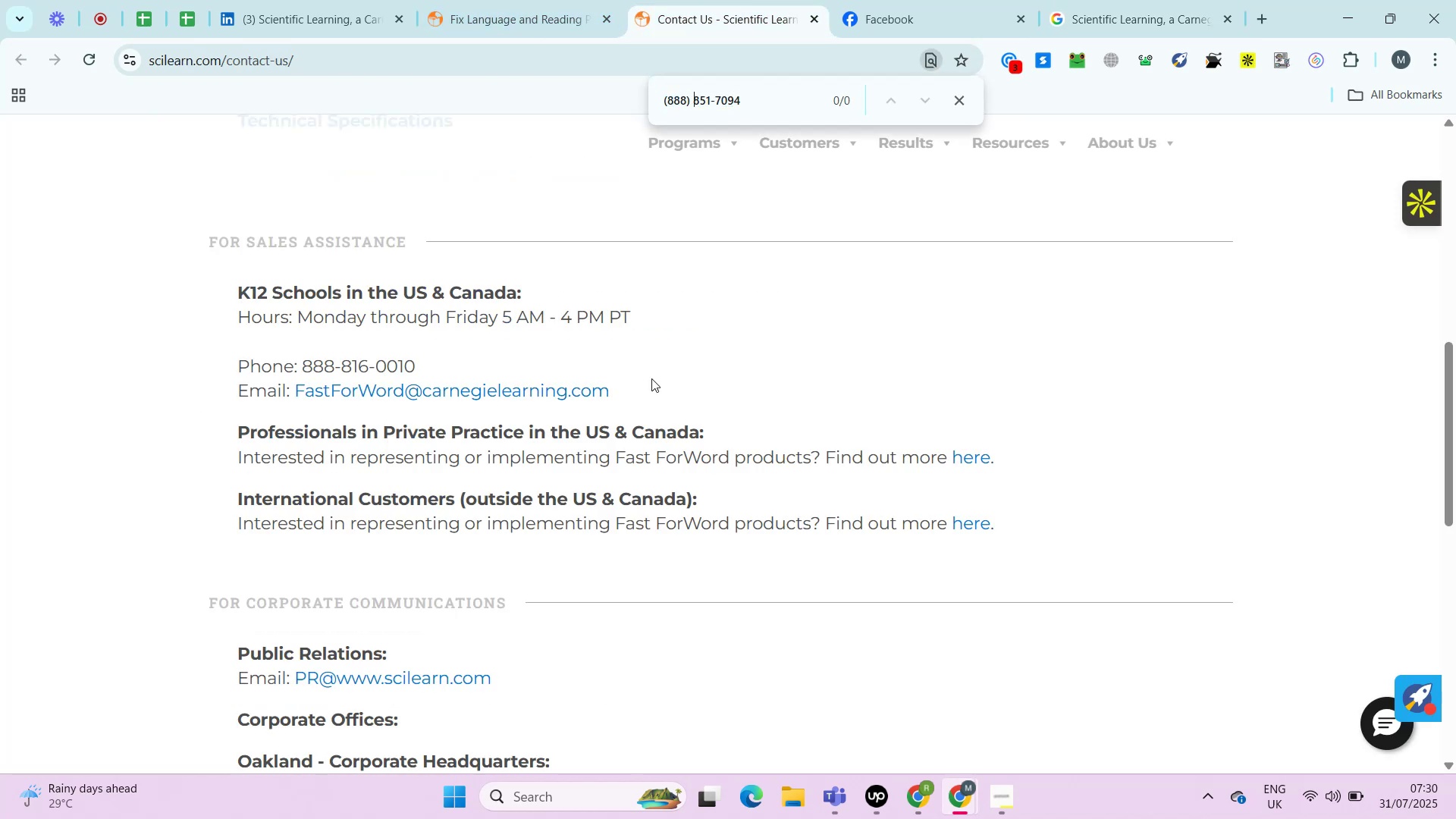 
key(Backspace)
 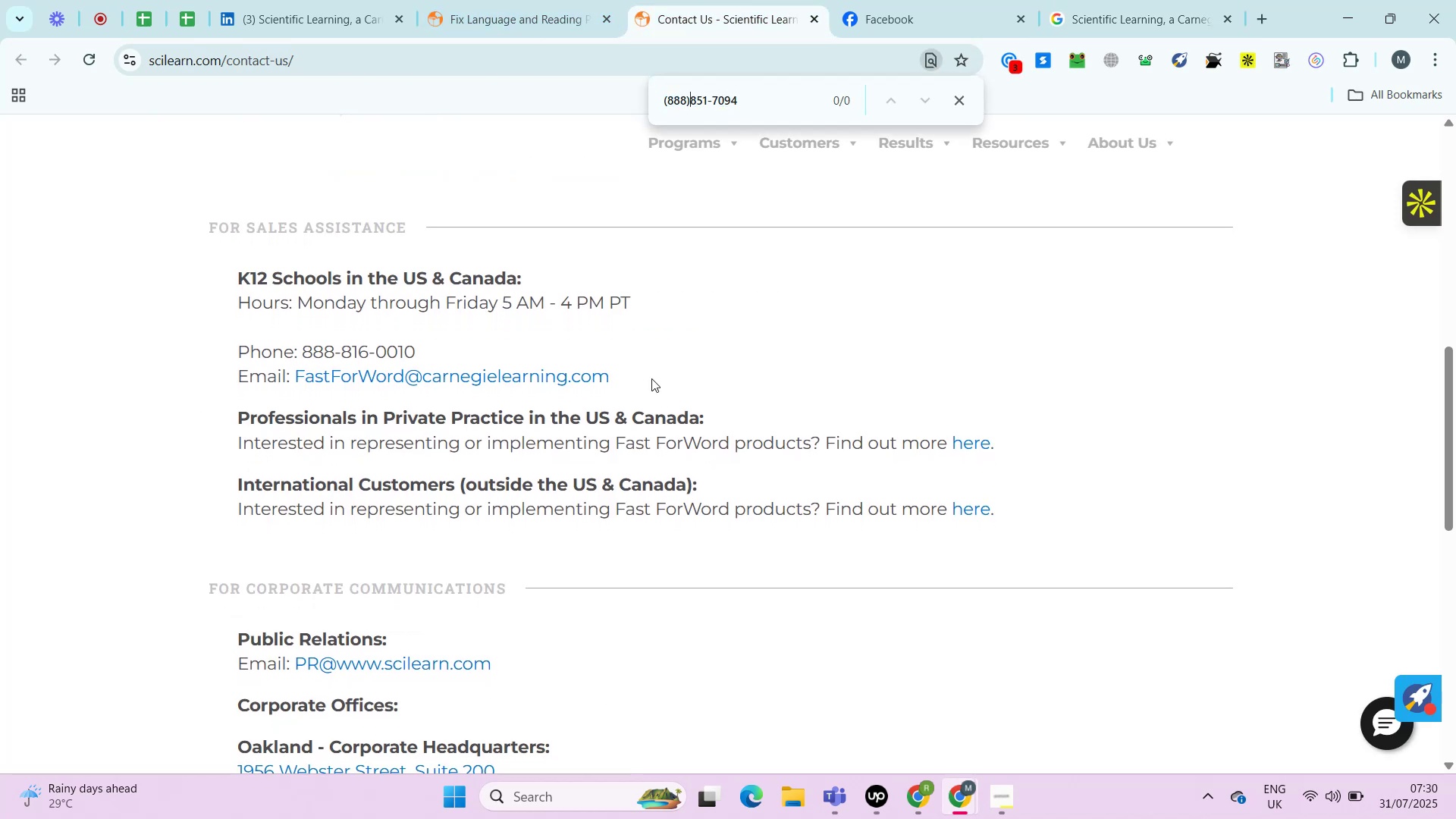 
left_click([651, 378])
 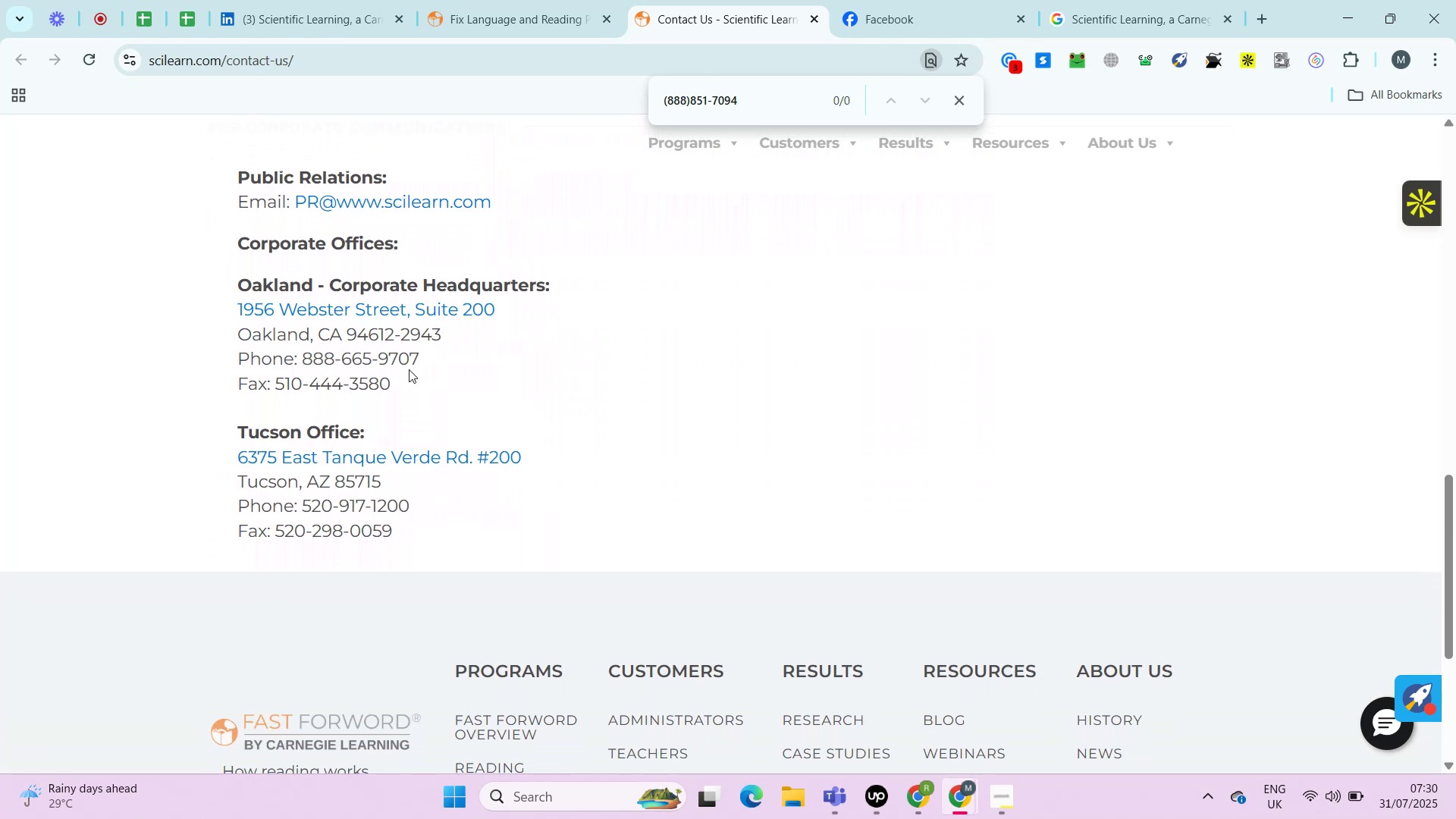 
wait(11.4)
 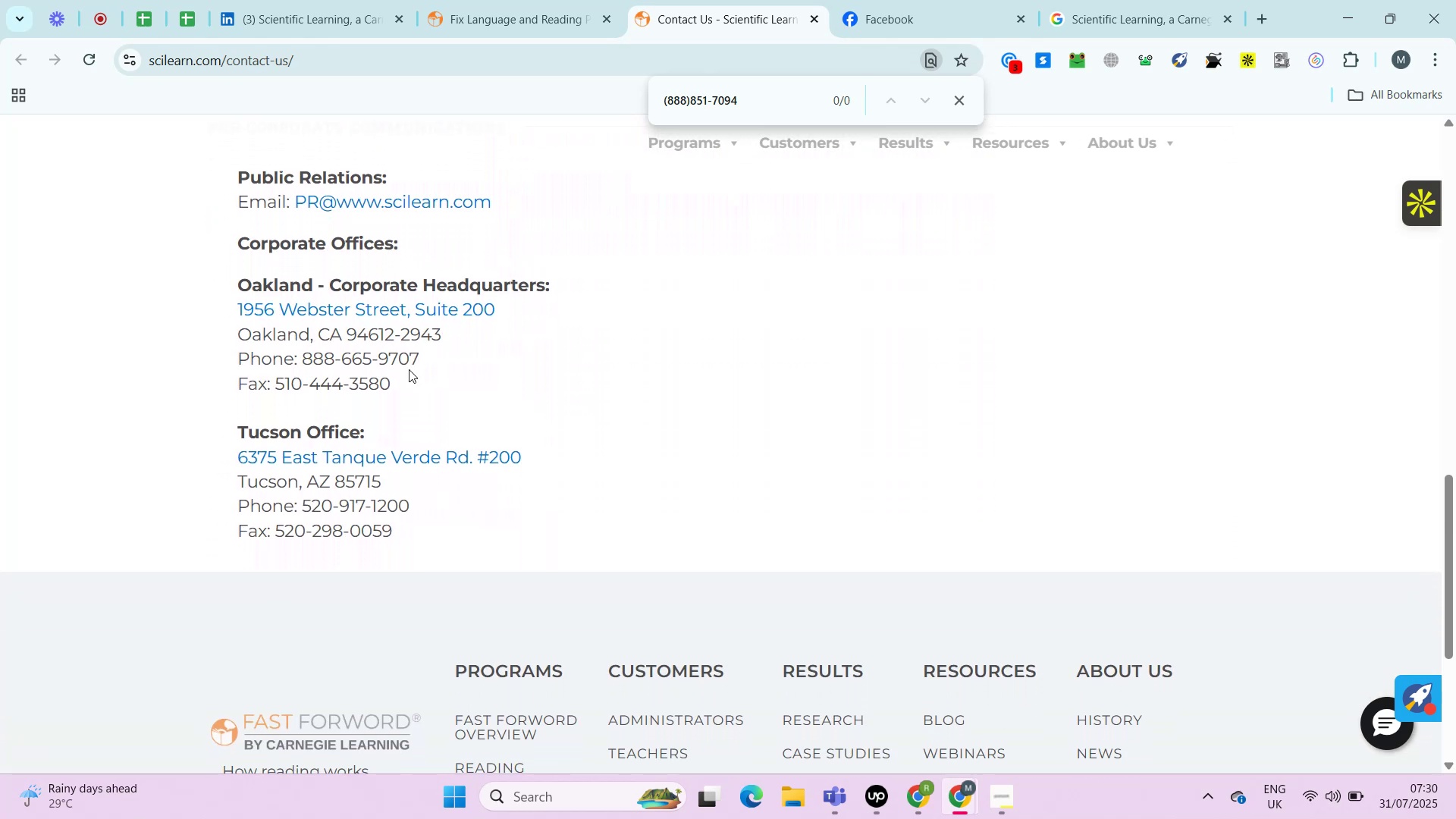 
left_click([886, 1])
 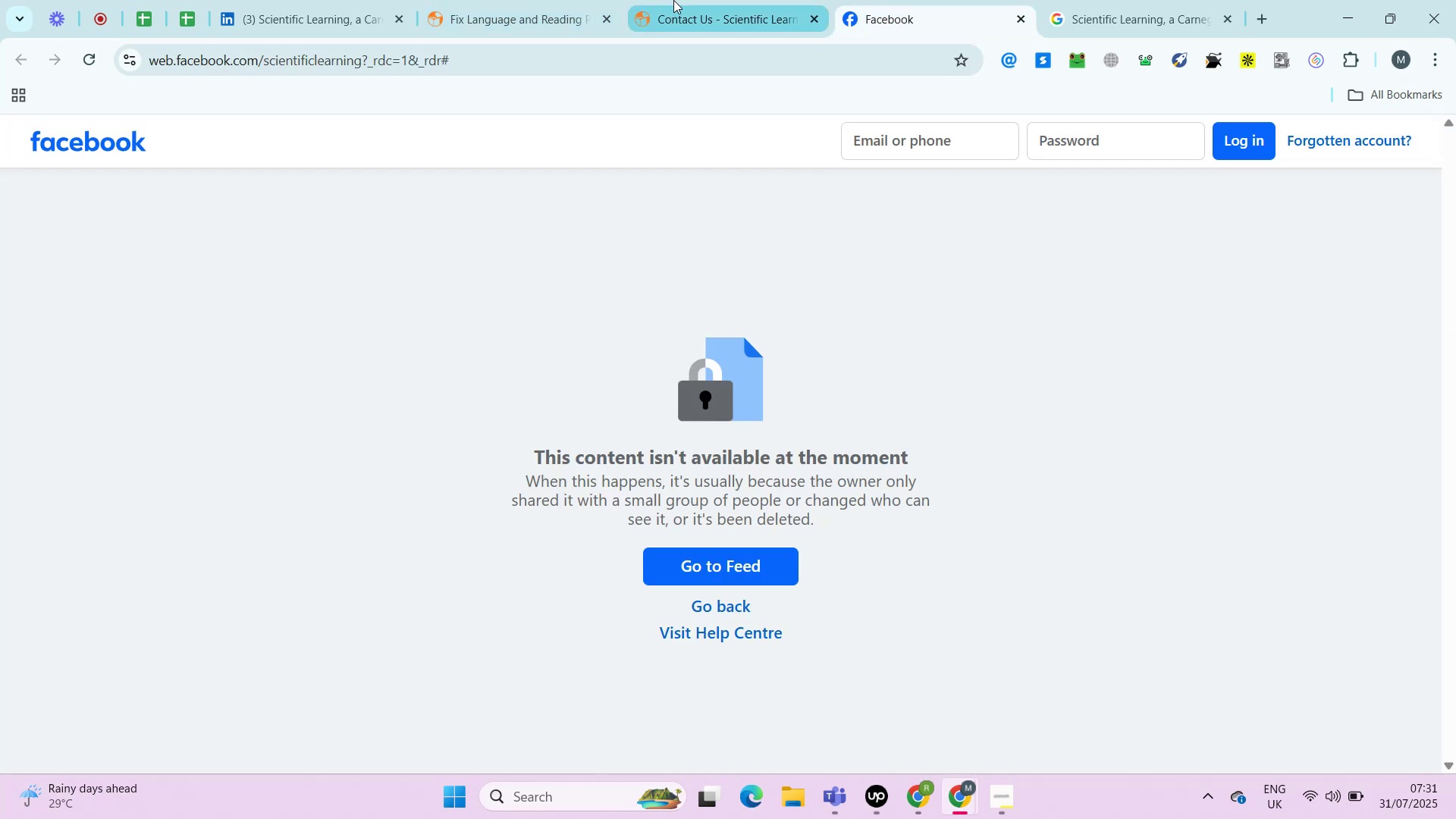 
left_click([688, 0])
 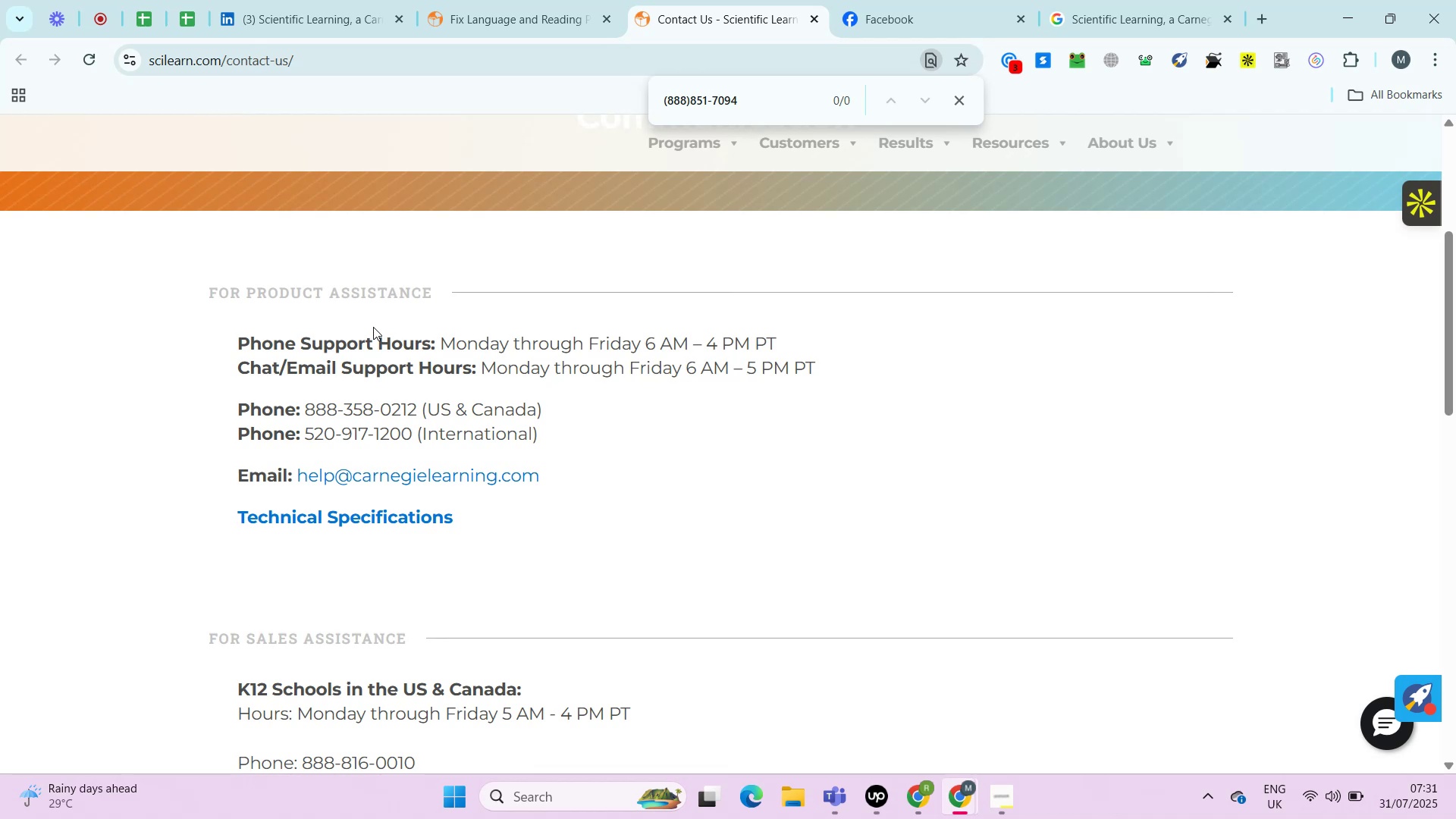 
wait(14.94)
 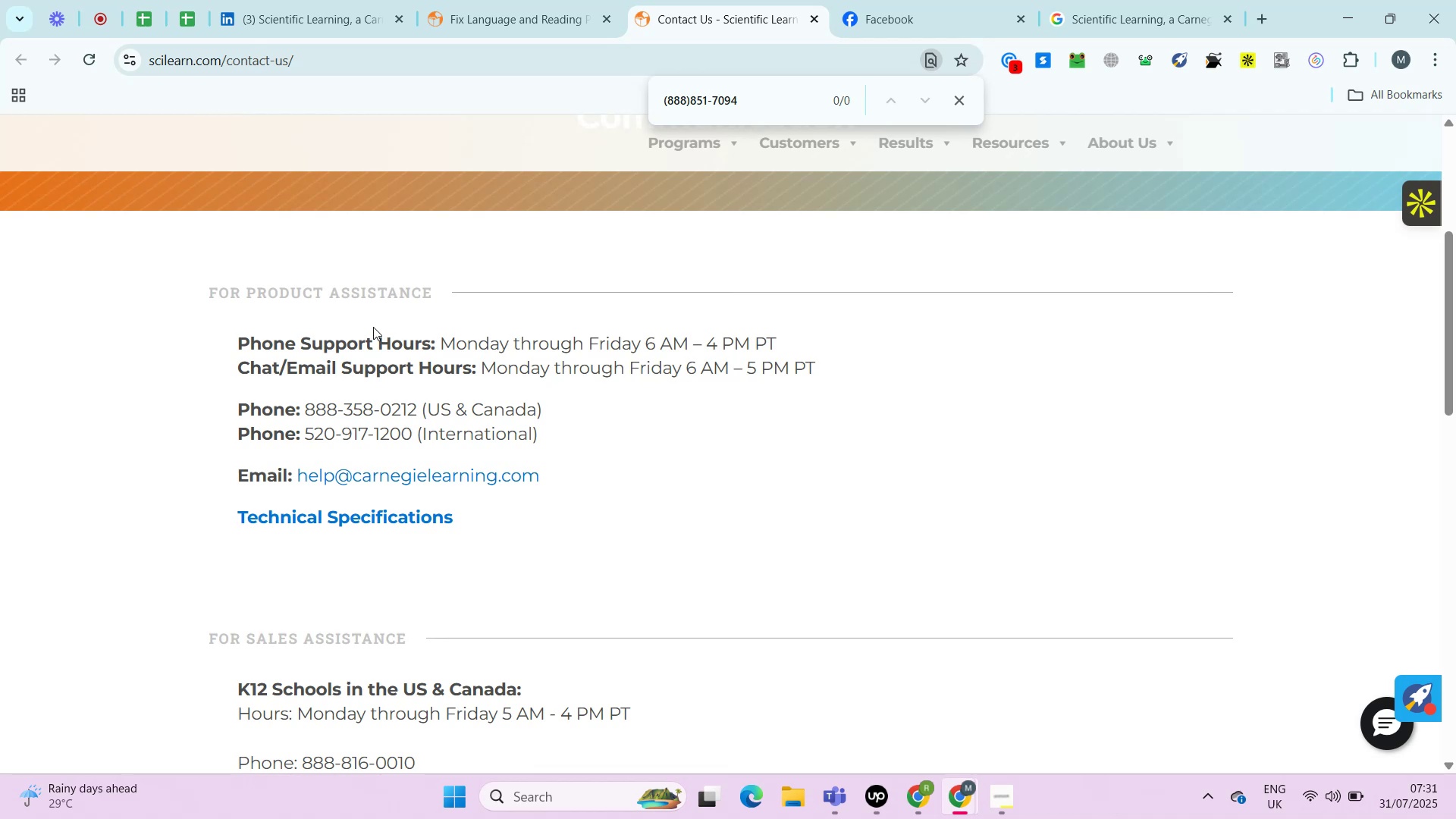 
left_click([184, 5])
 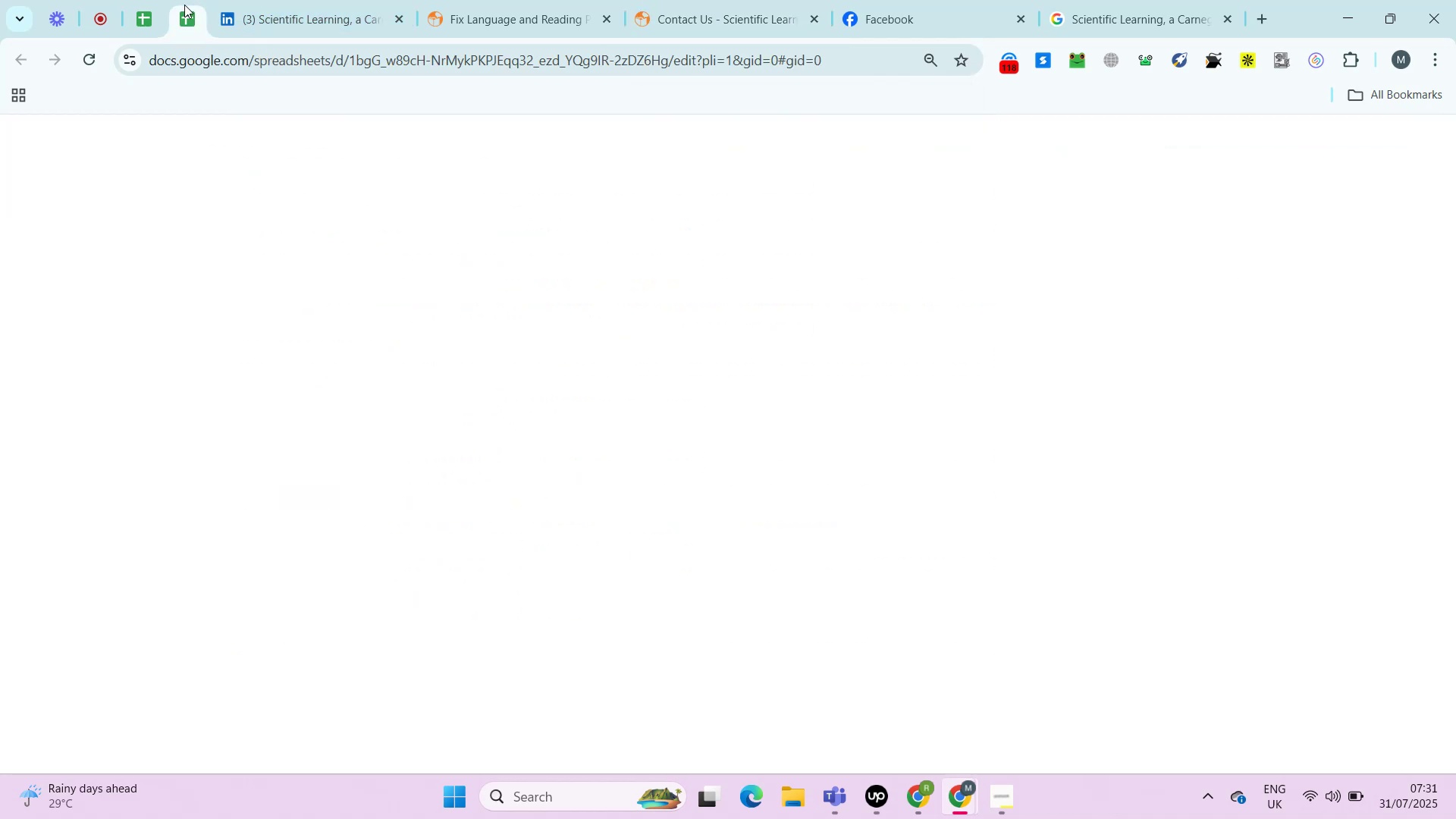 
key(ArrowRight)
 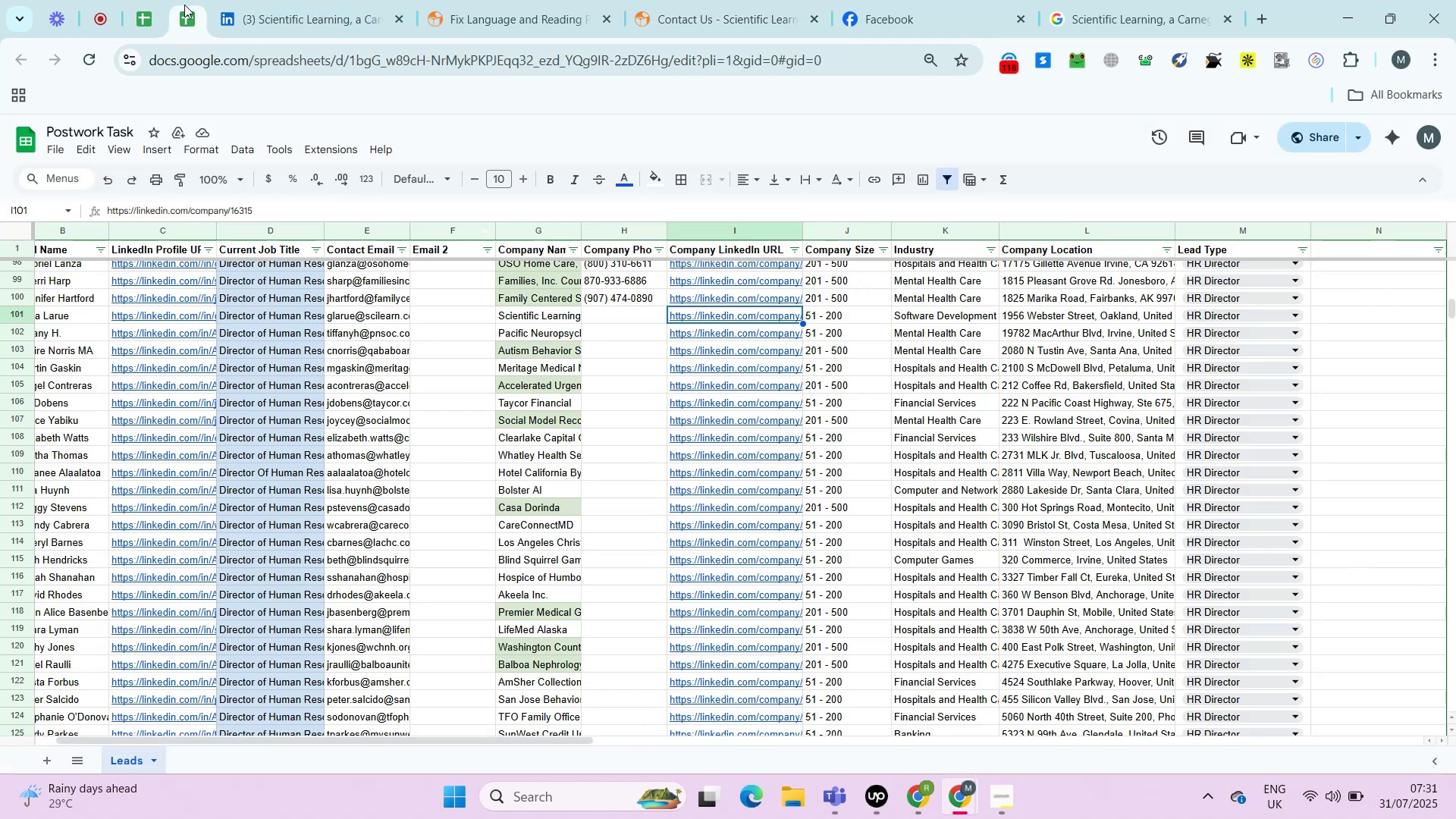 
key(ArrowRight)
 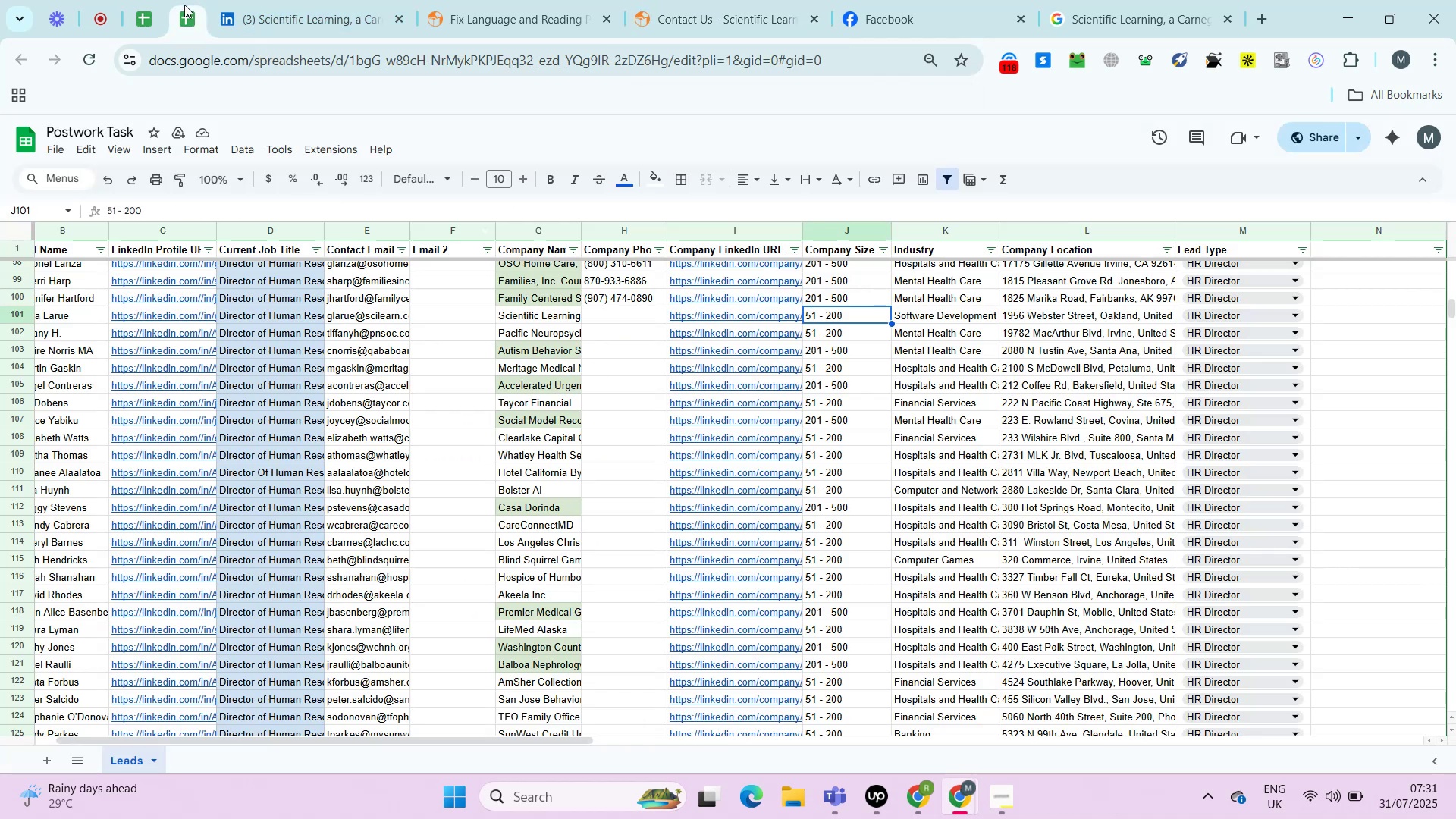 
key(ArrowRight)
 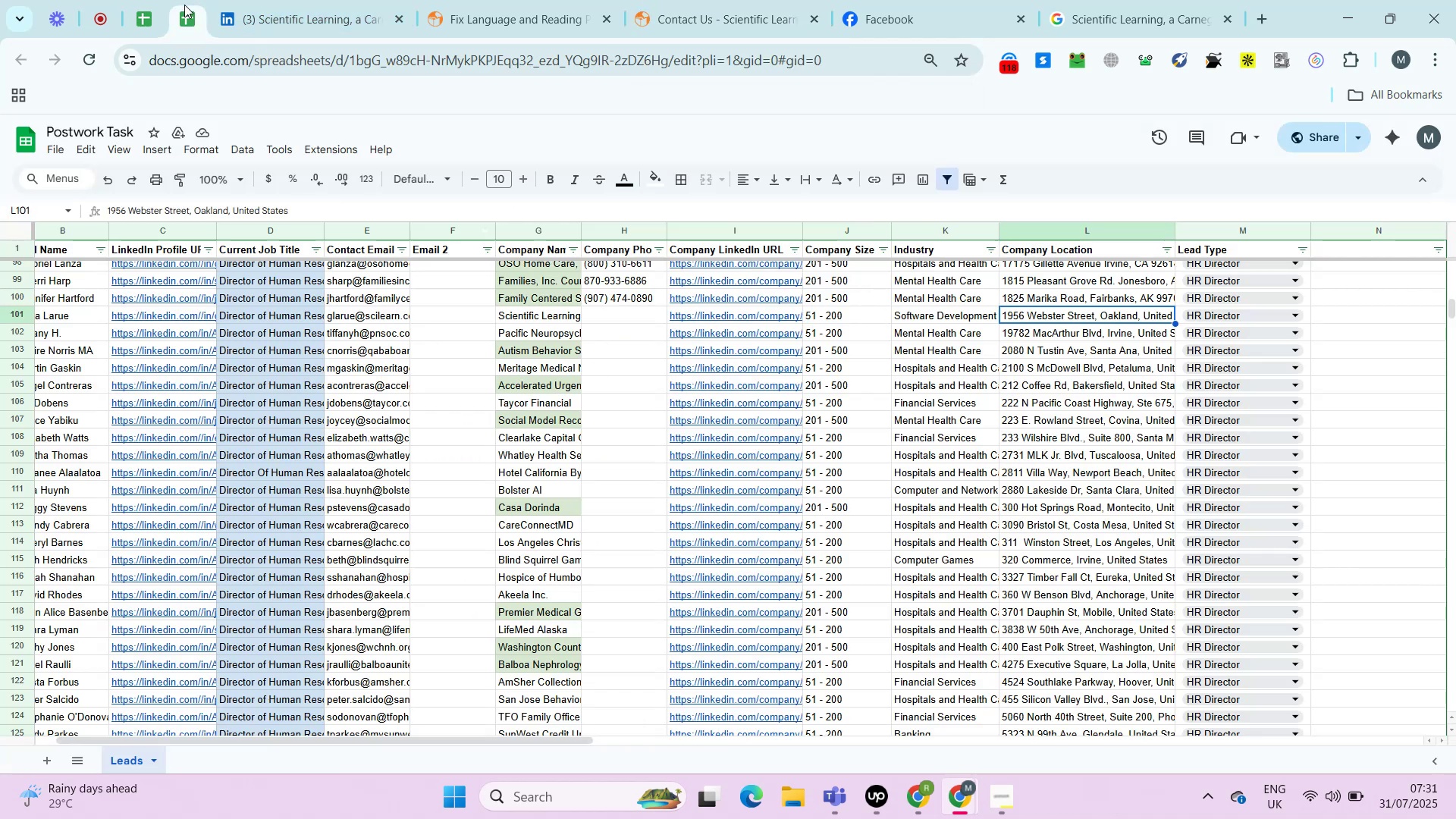 
key(ArrowLeft)
 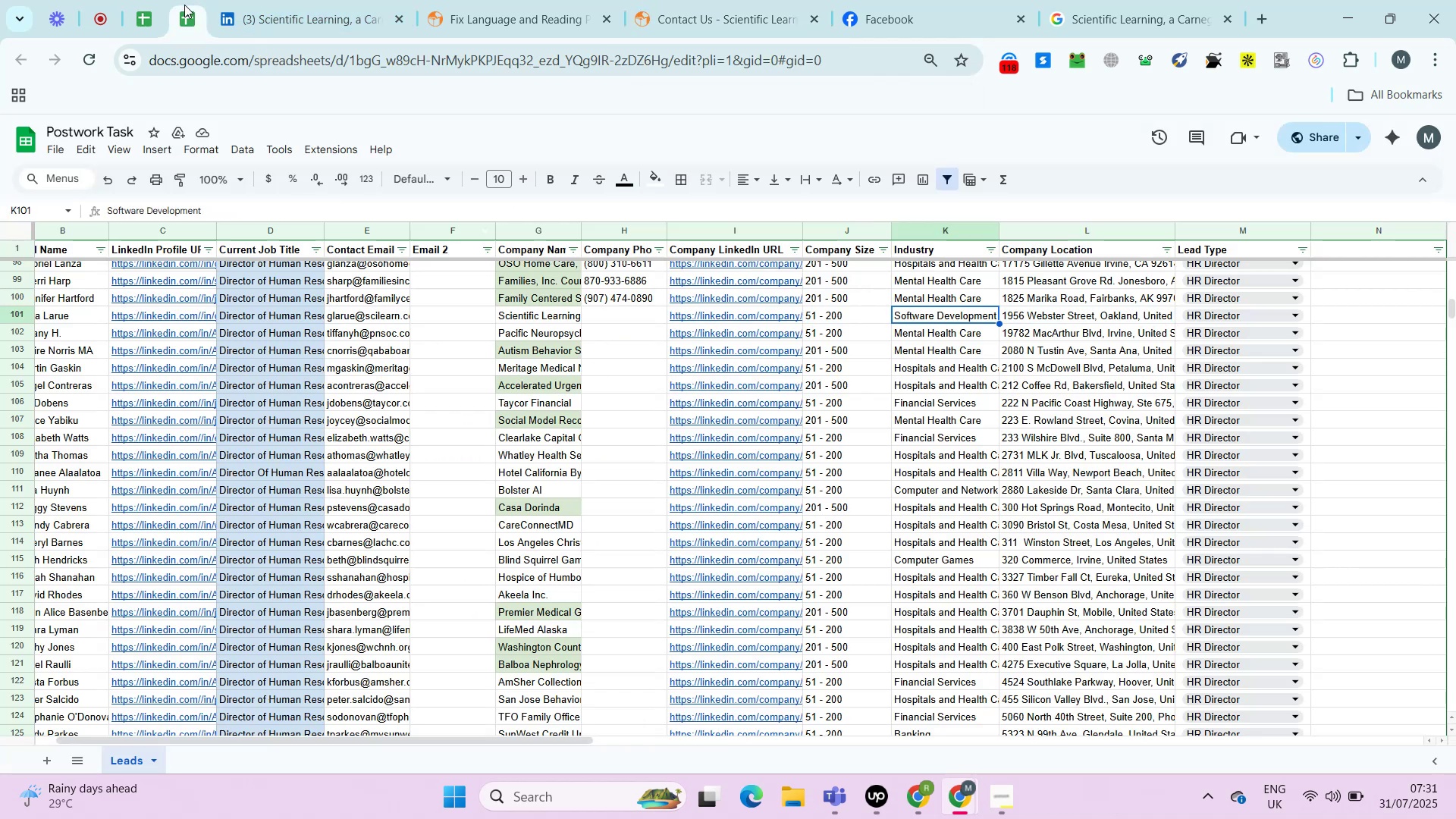 
key(ArrowLeft)
 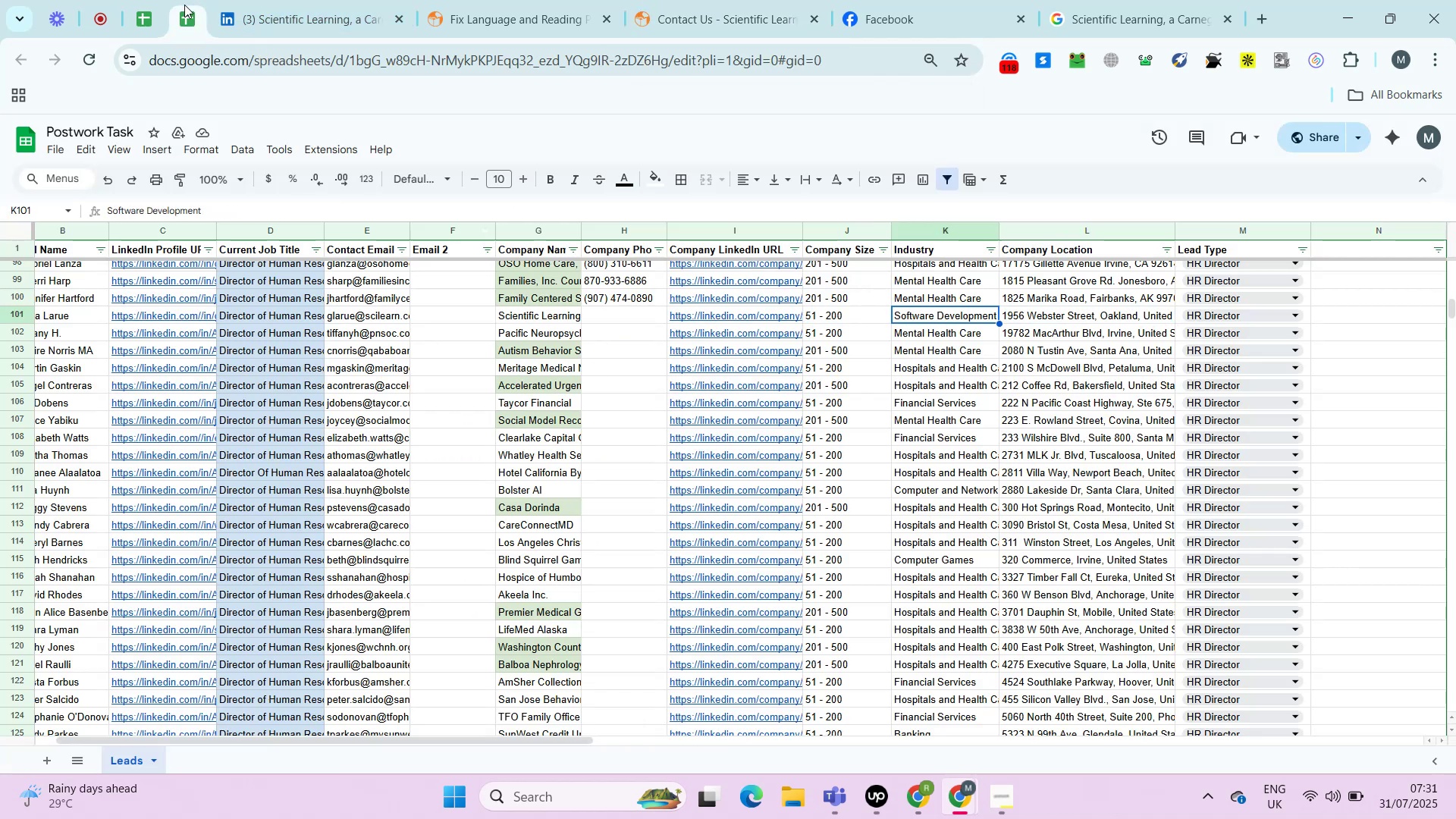 
key(ArrowLeft)
 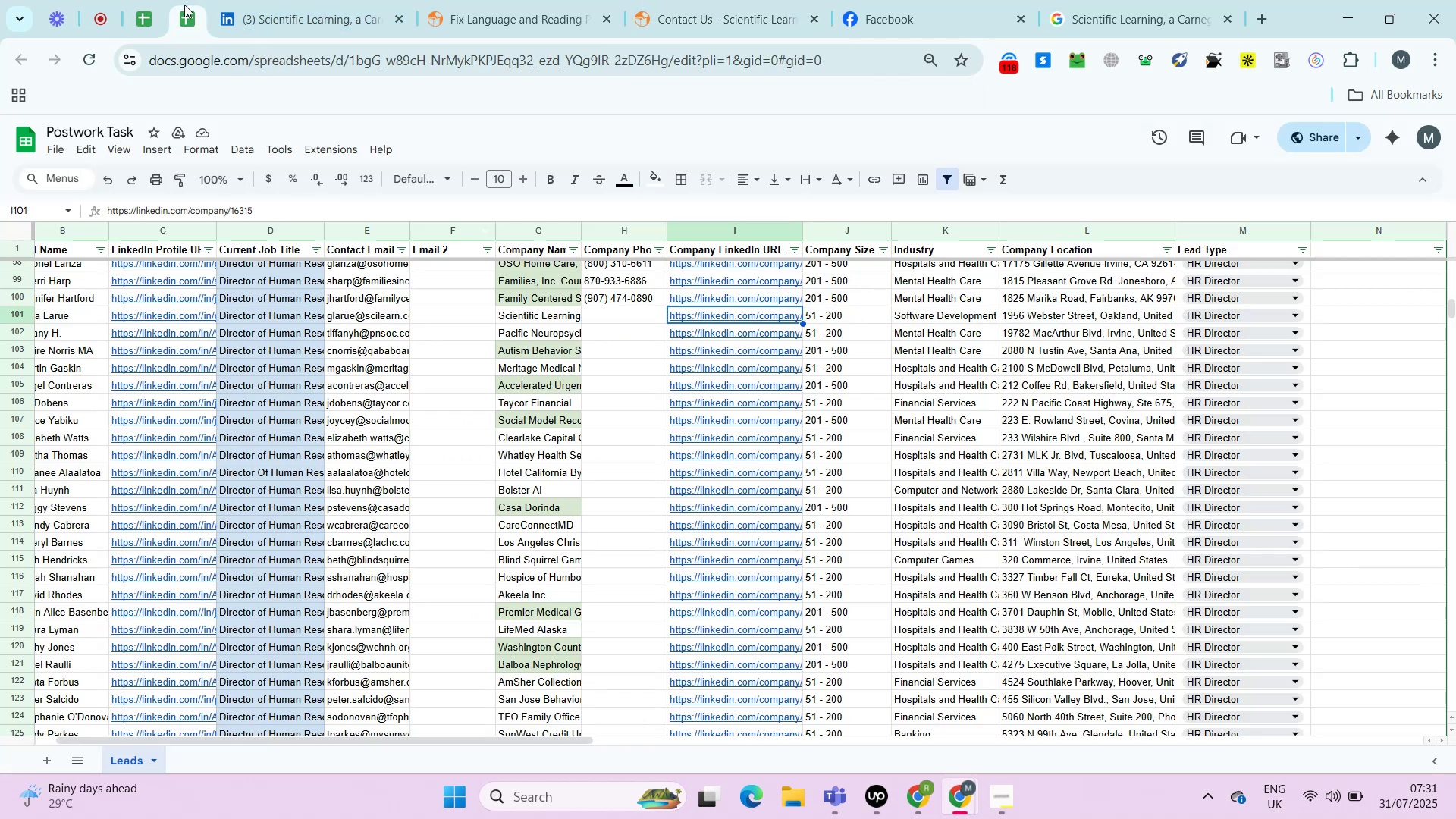 
key(ArrowLeft)
 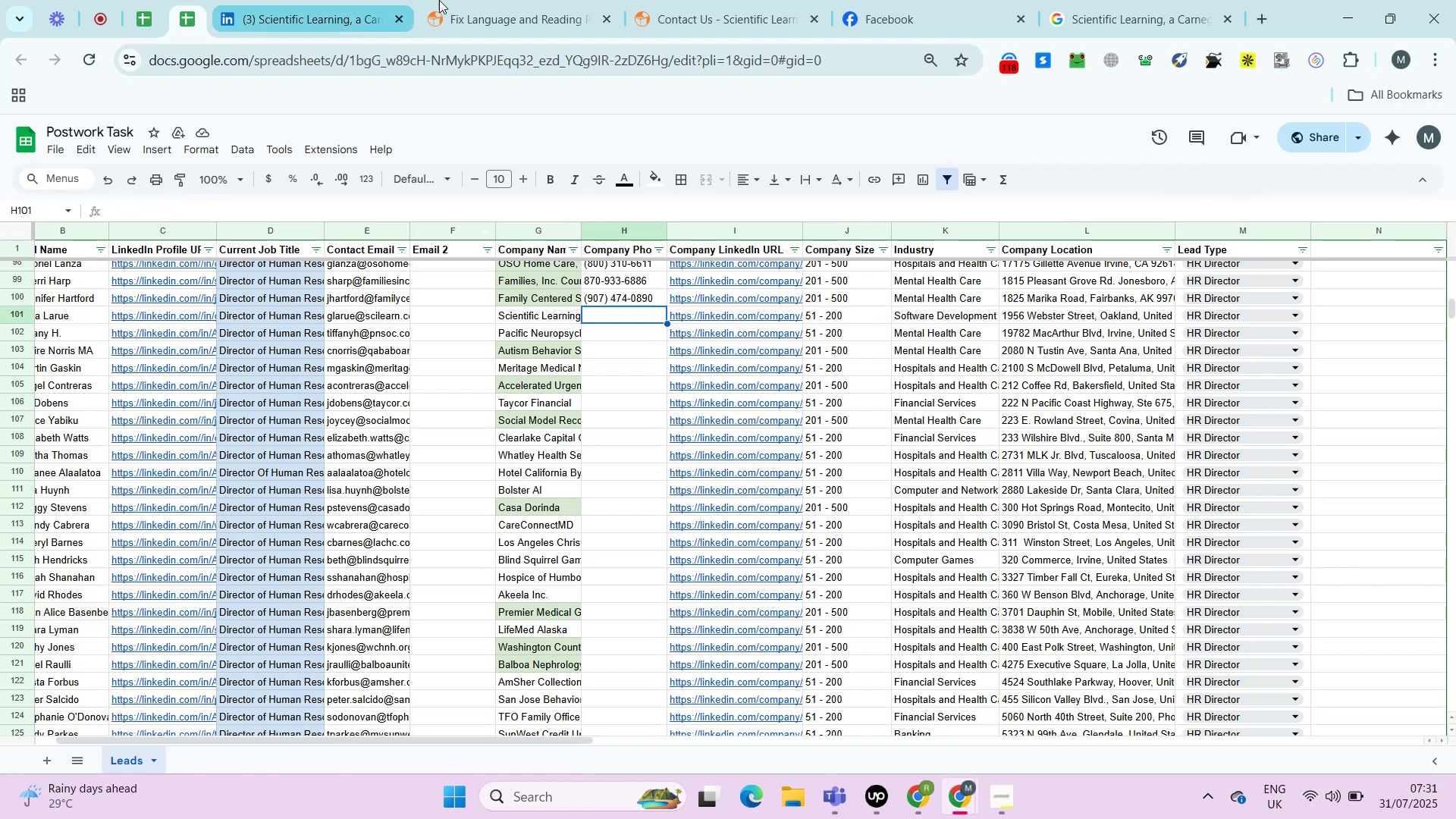 
left_click([485, 0])
 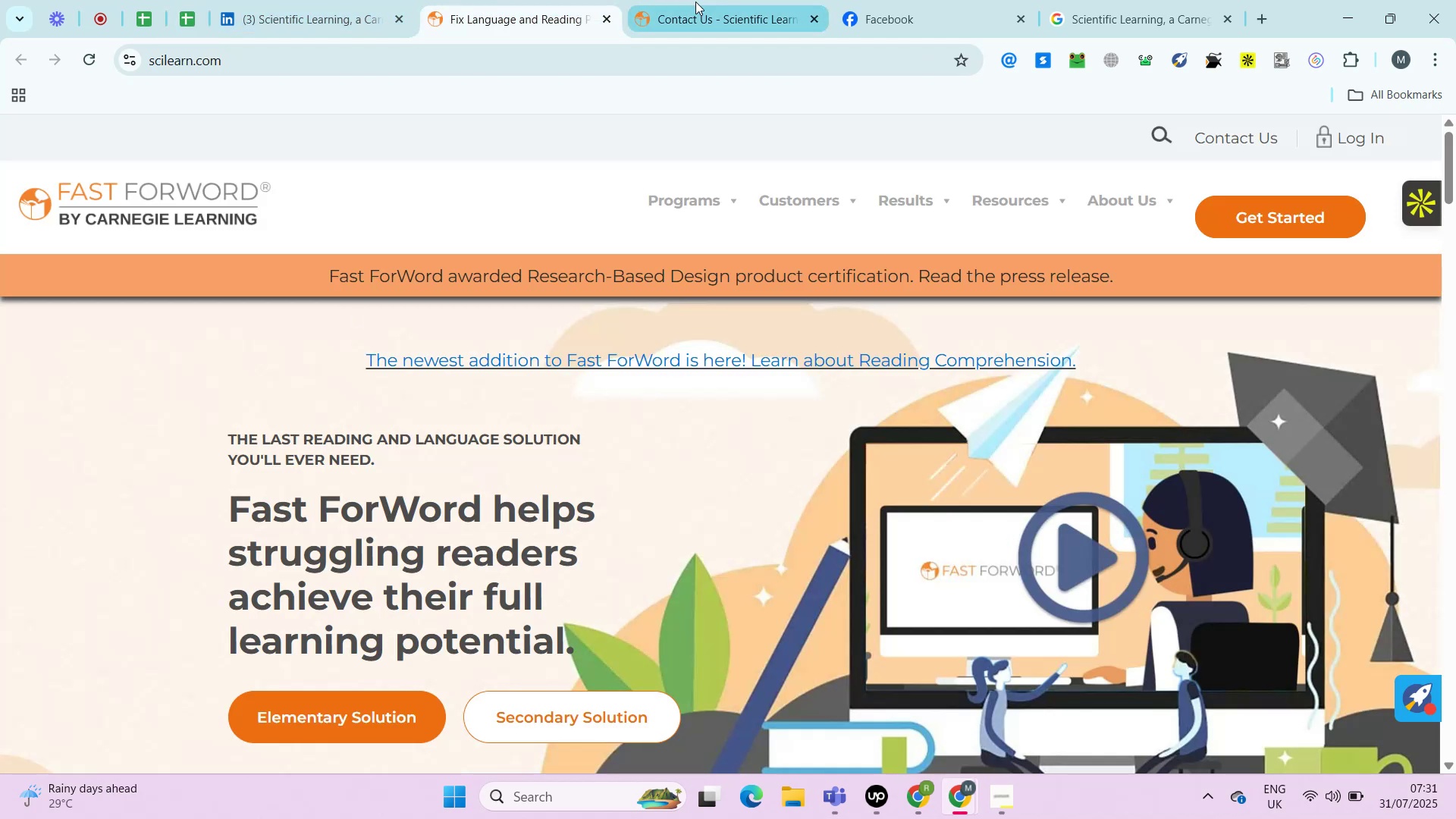 
left_click([696, 2])
 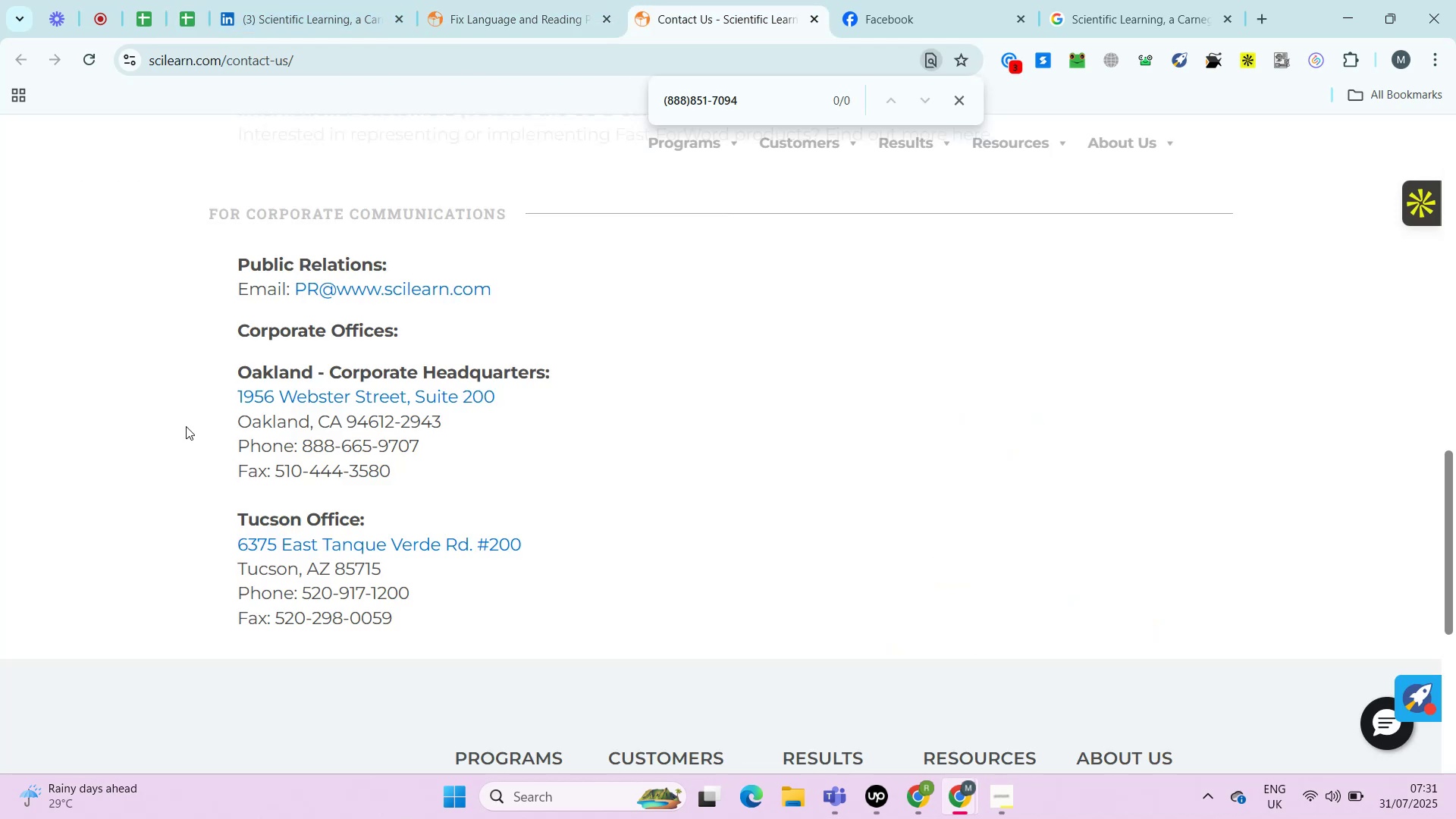 
wait(5.5)
 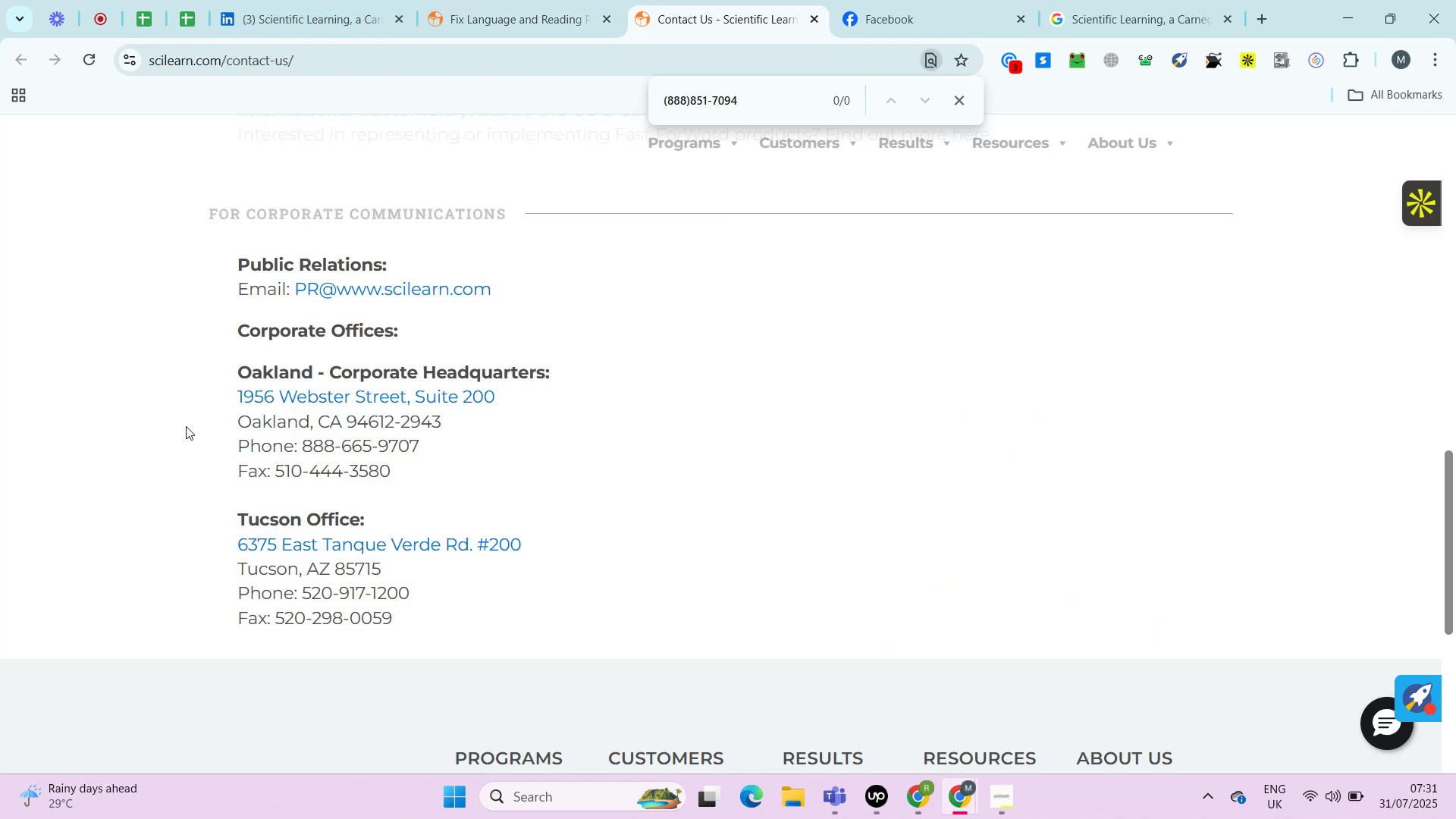 
left_click_drag(start_coordinate=[457, 447], to_coordinate=[300, 445])
 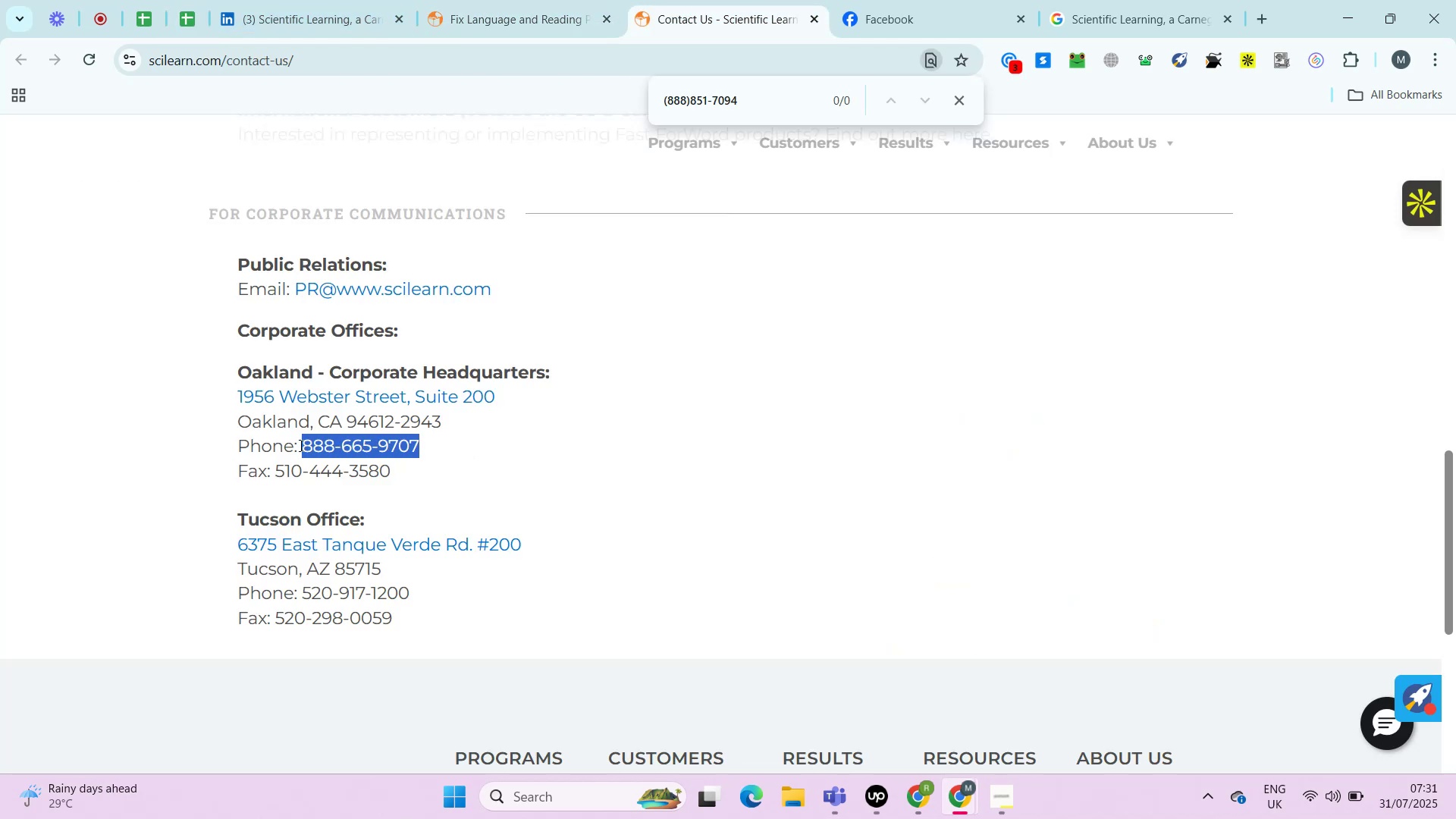 
key(Control+C)
 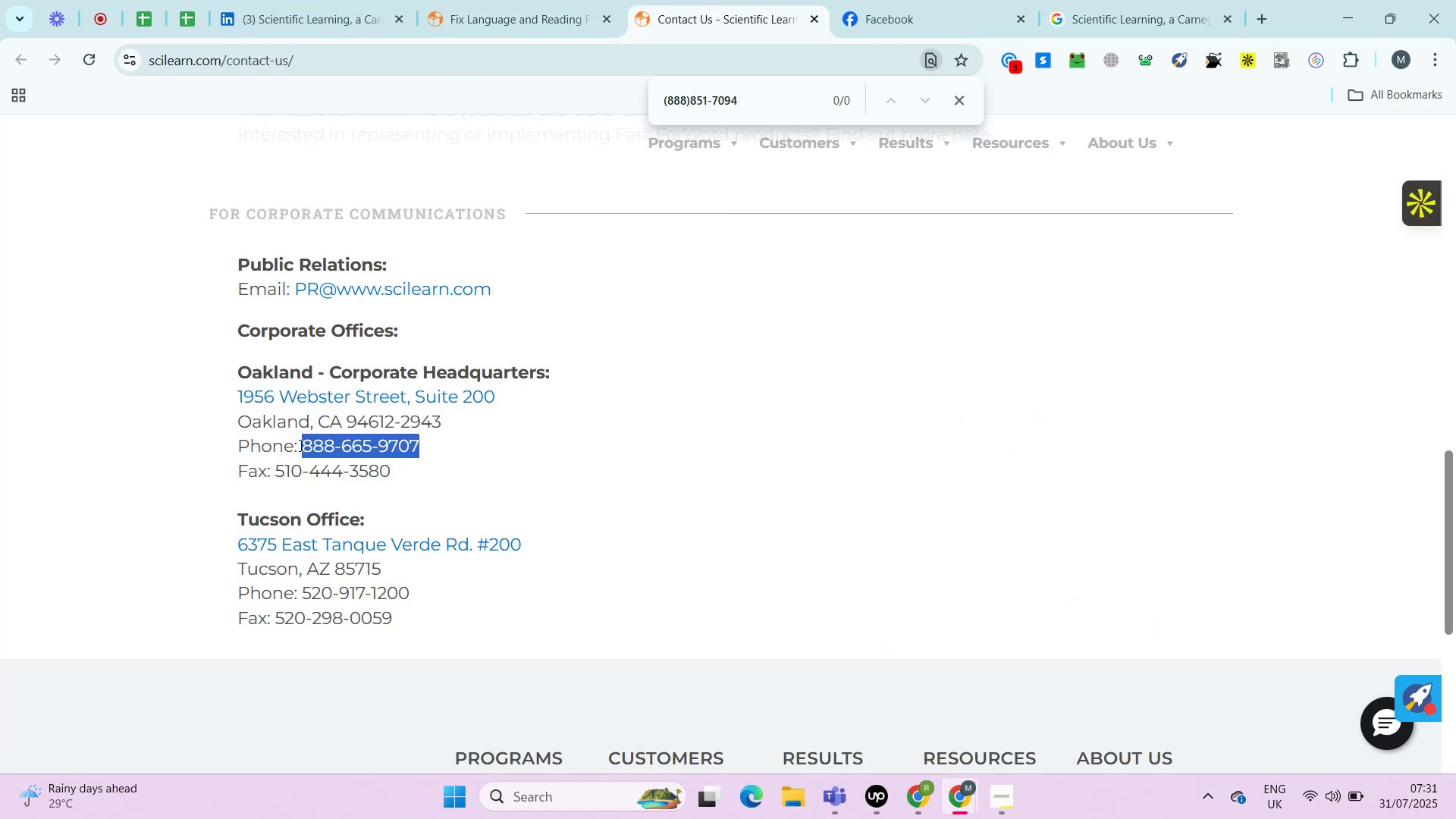 
key(Control+C)
 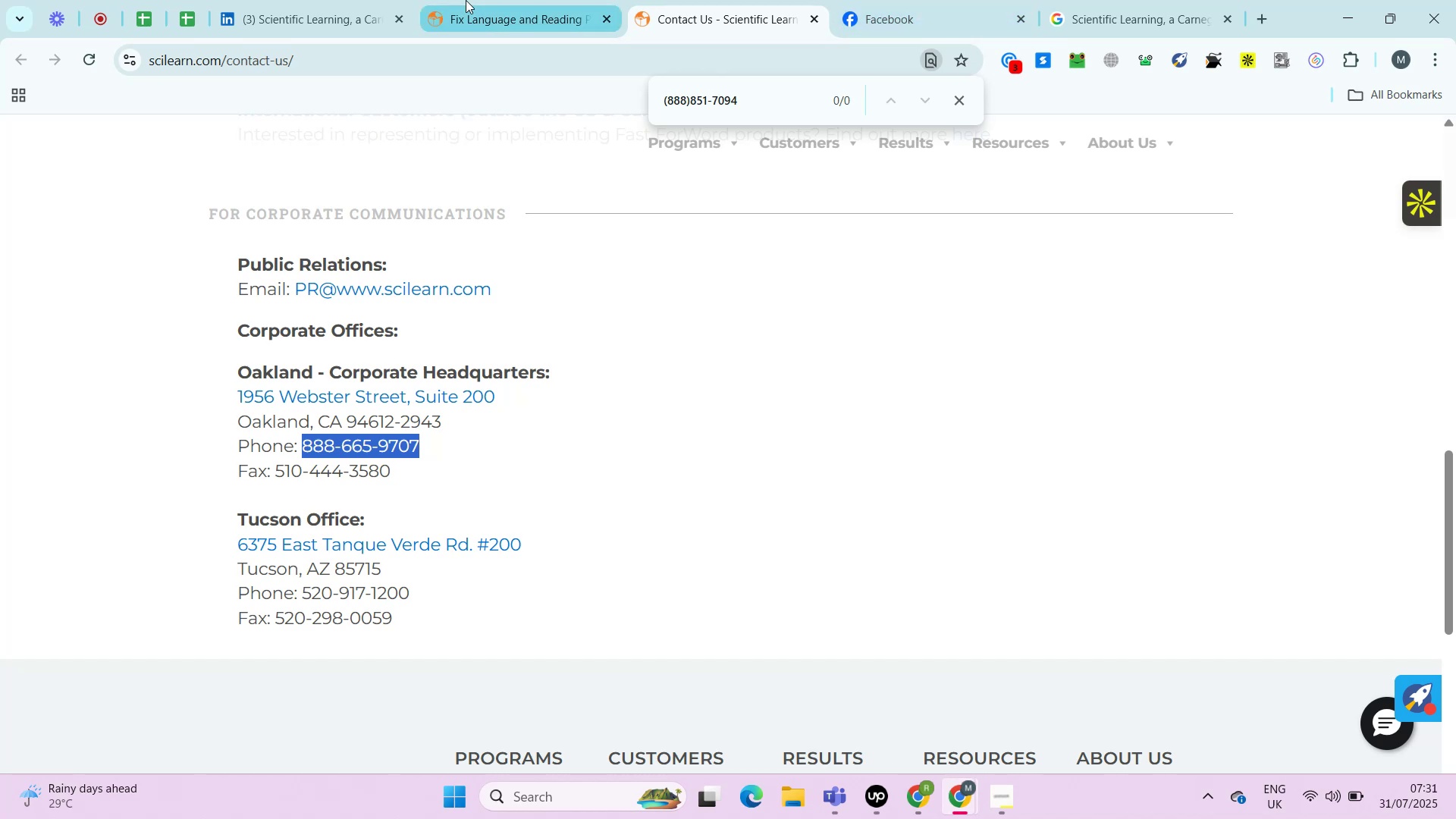 
left_click([466, 0])
 